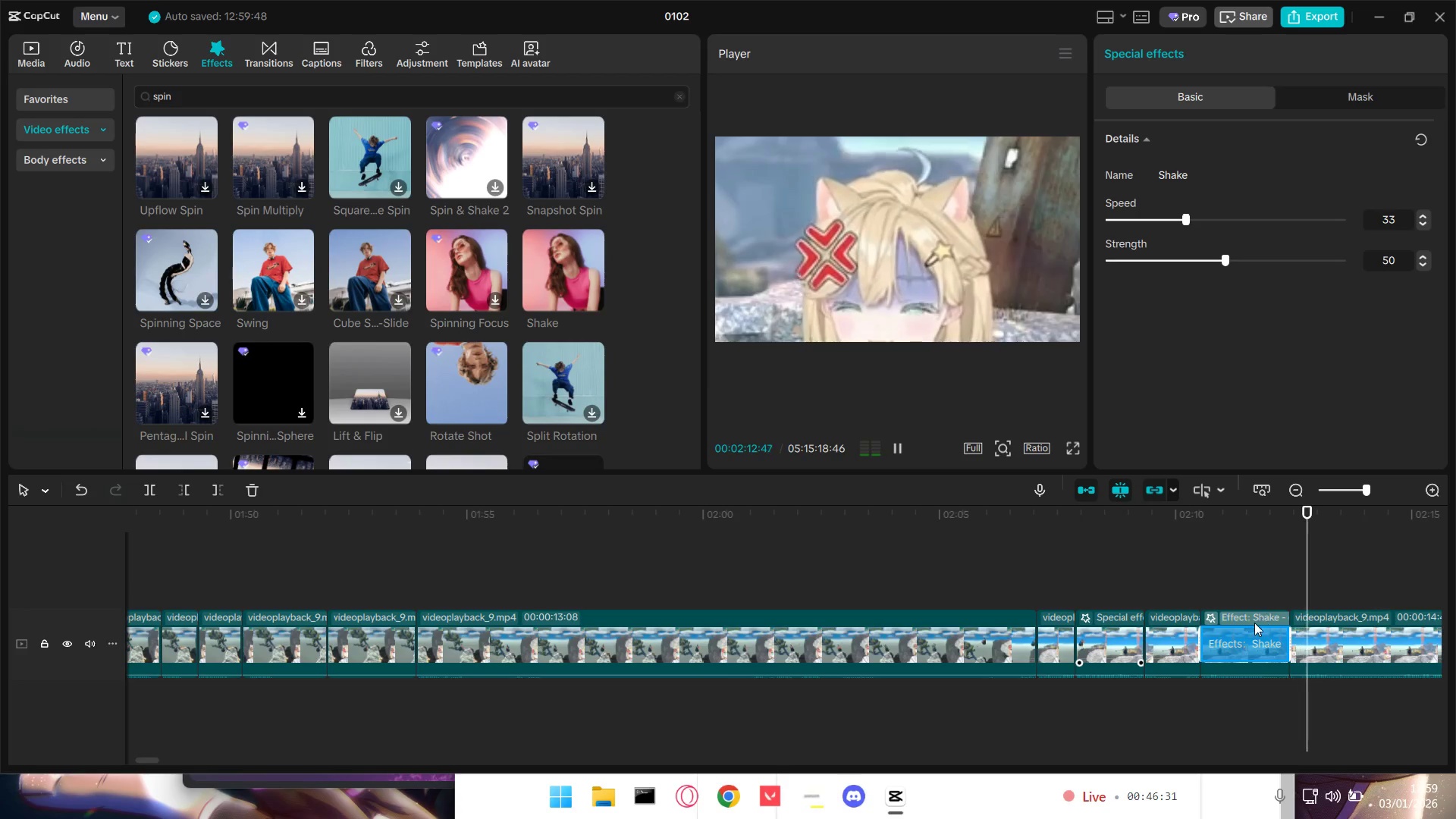 
hold_key(key=ControlLeft, duration=0.92)
 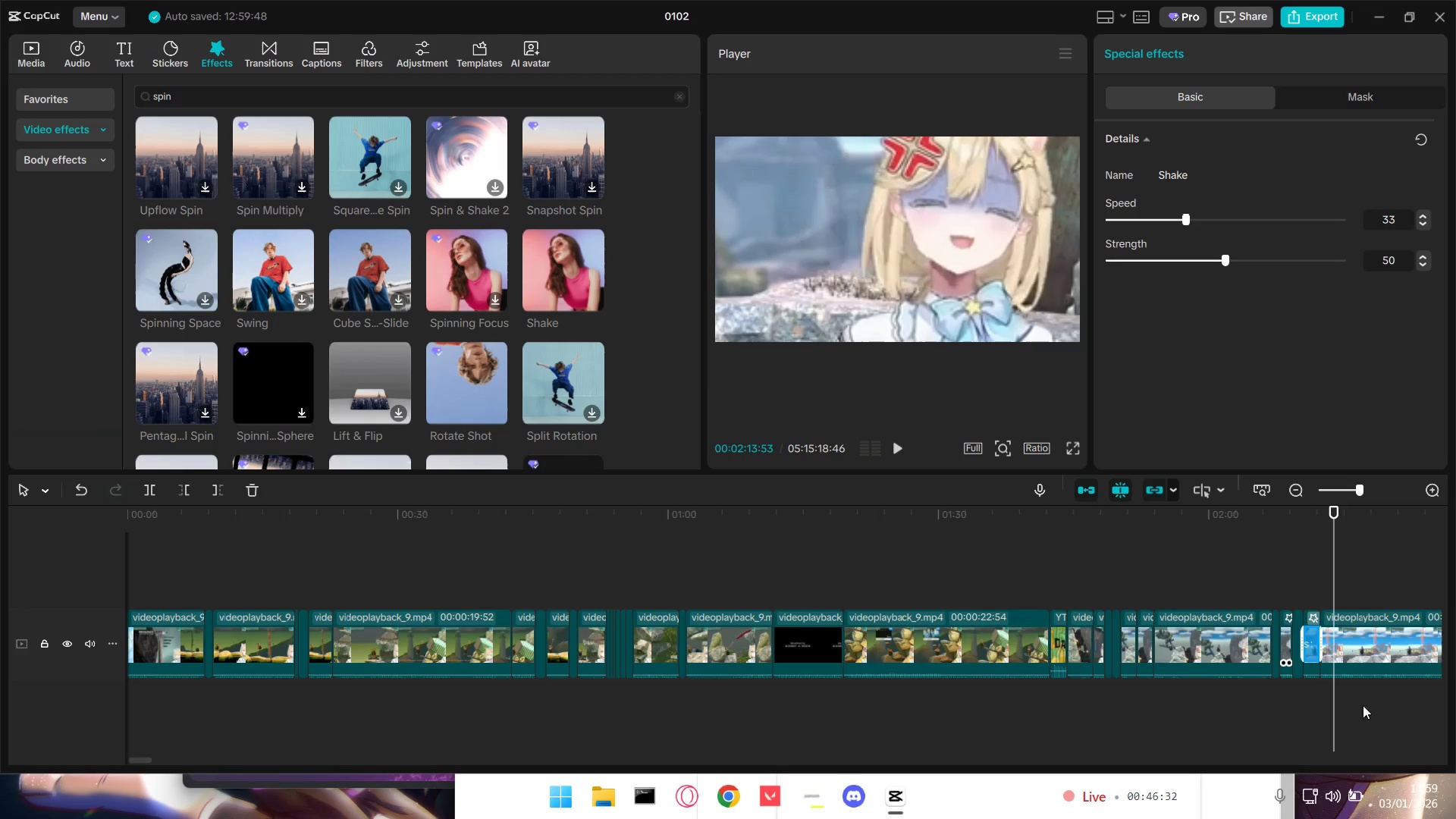 
key(Space)
 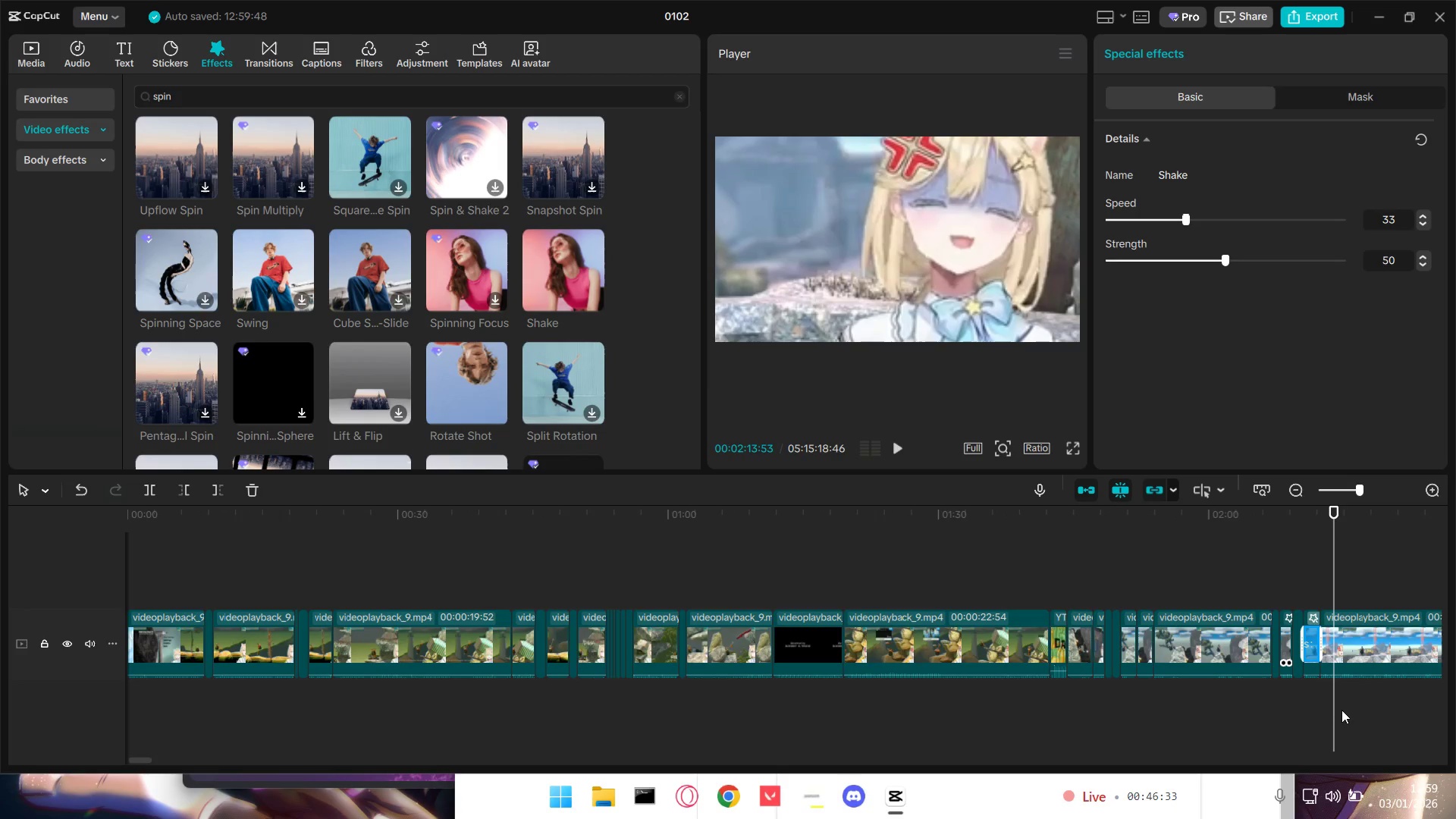 
scroll: coordinate [1285, 626], scroll_direction: down, amount: 8.0
 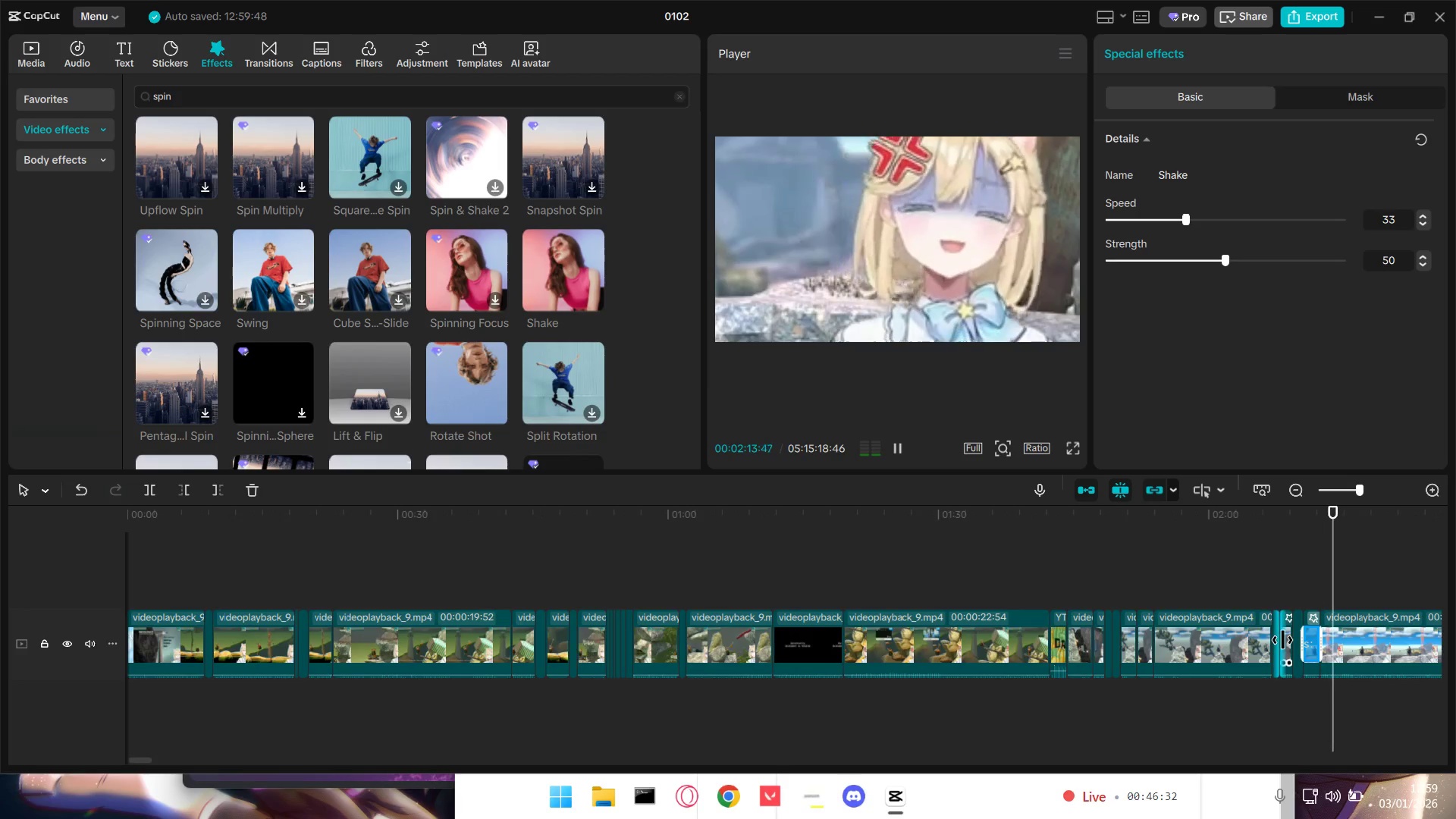 
left_click_drag(start_coordinate=[1336, 713], to_coordinate=[1323, 714])
 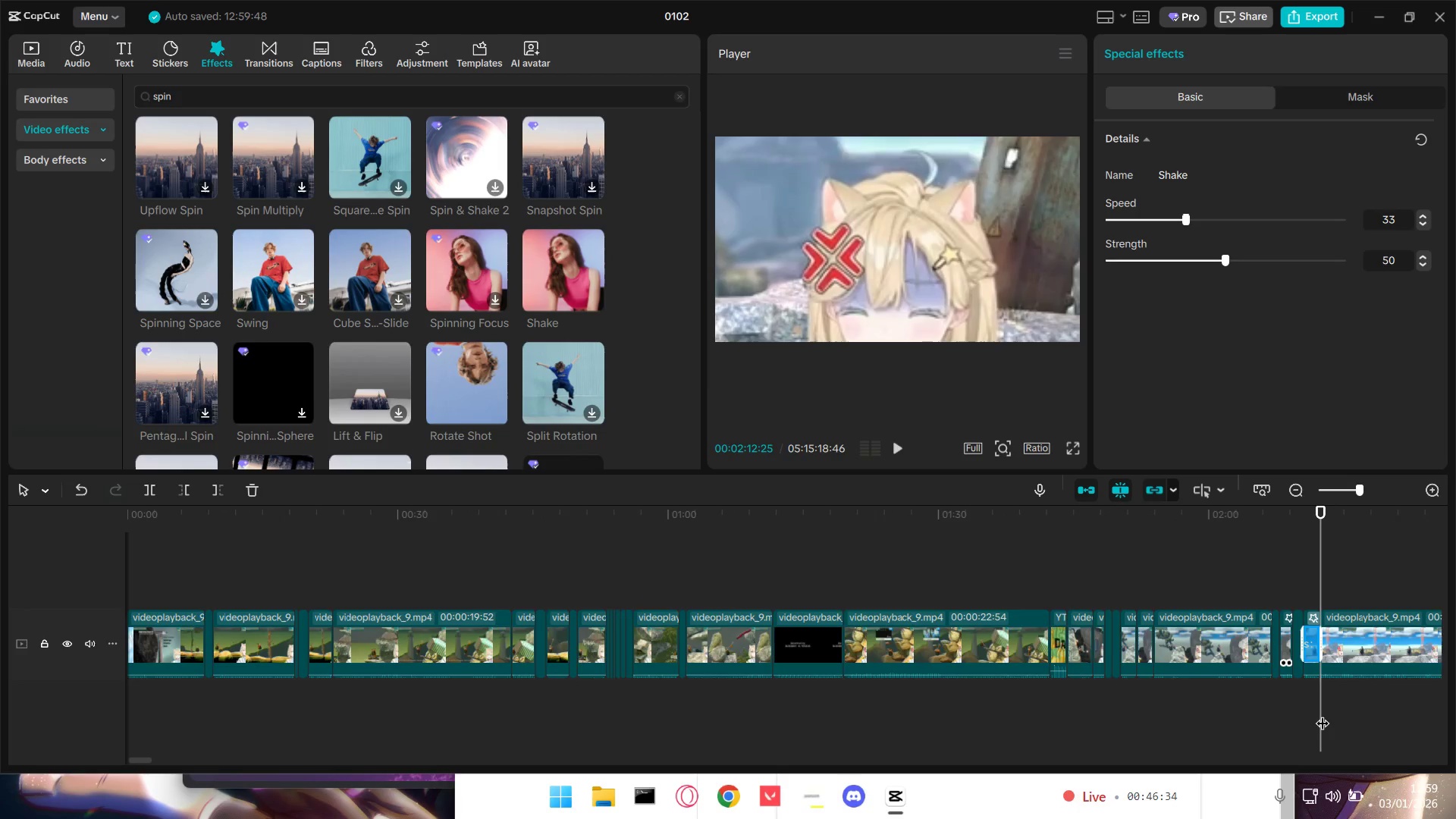 
hold_key(key=ControlLeft, duration=1.17)
 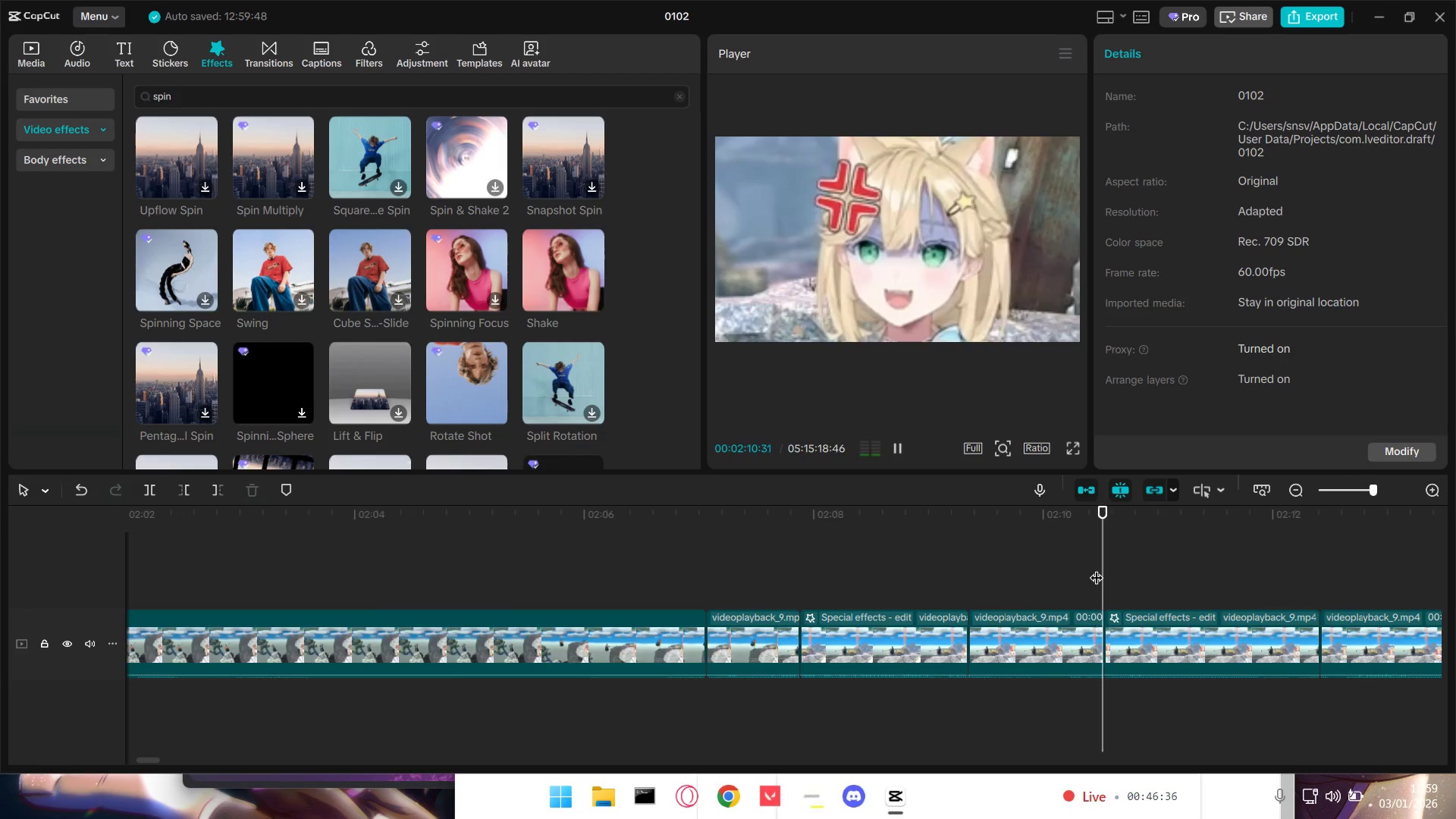 
hold_key(key=ControlLeft, duration=7.08)
 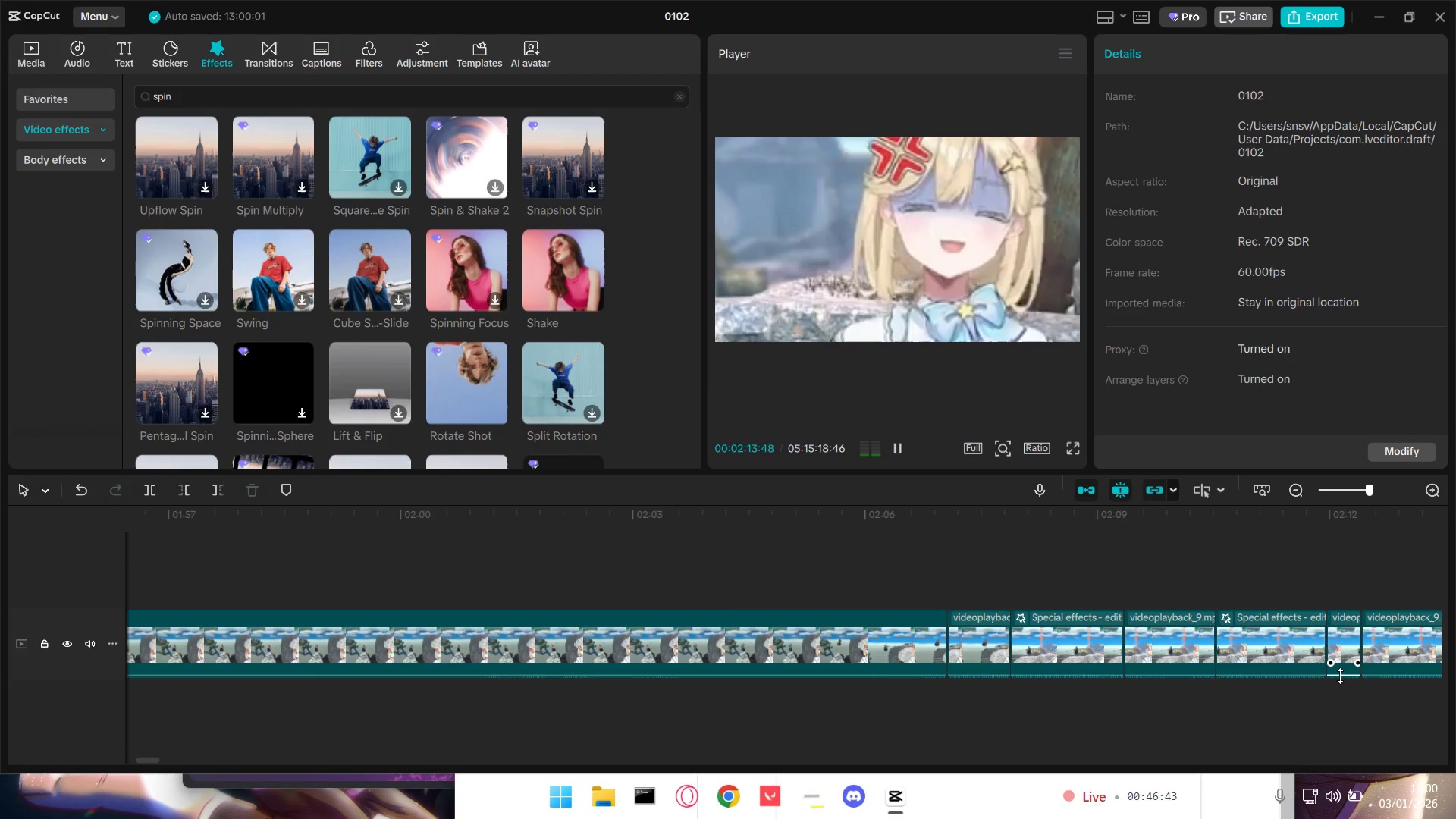 
scroll: coordinate [1326, 711], scroll_direction: up, amount: 16.0
 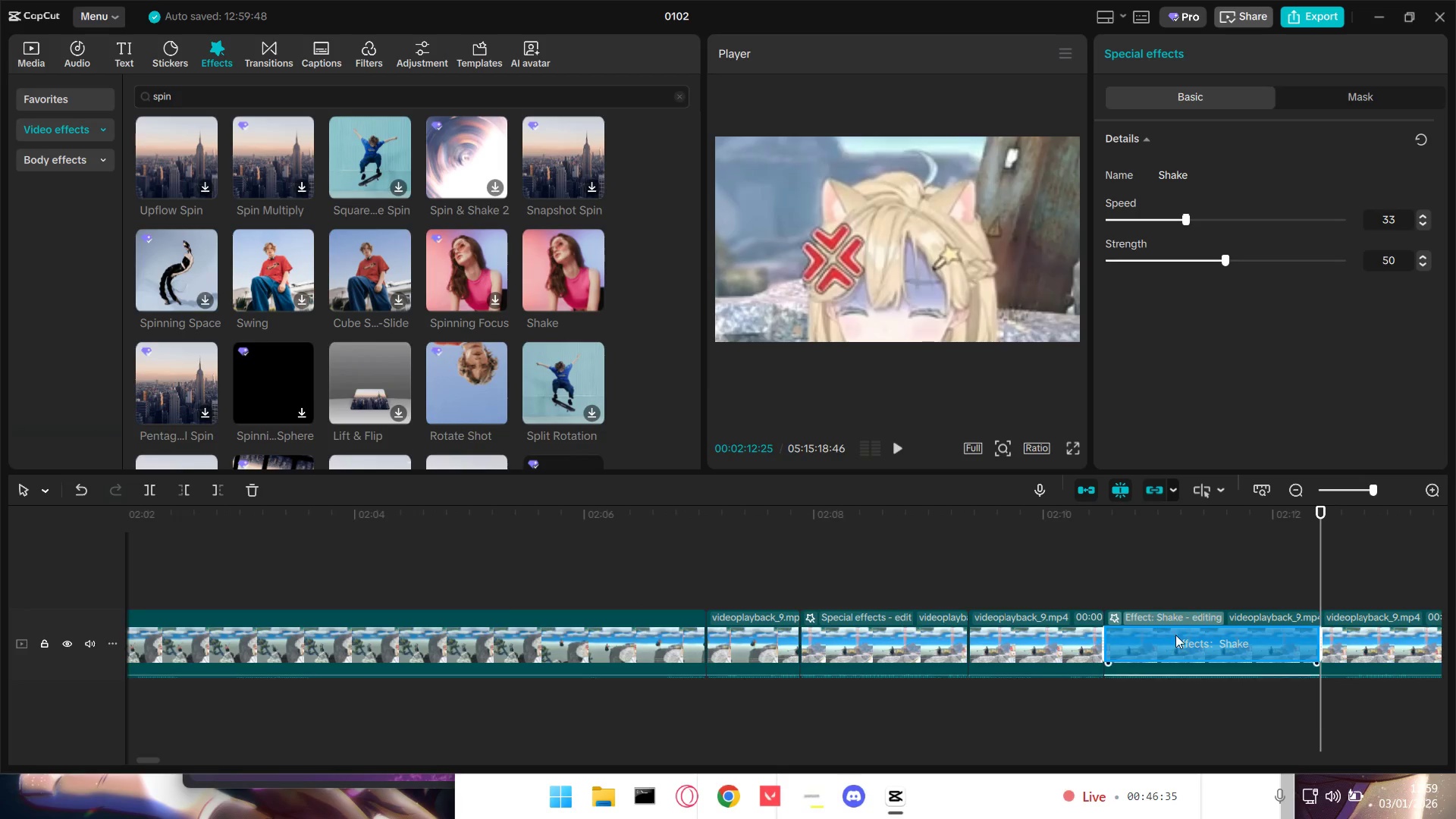 
left_click([1097, 568])
 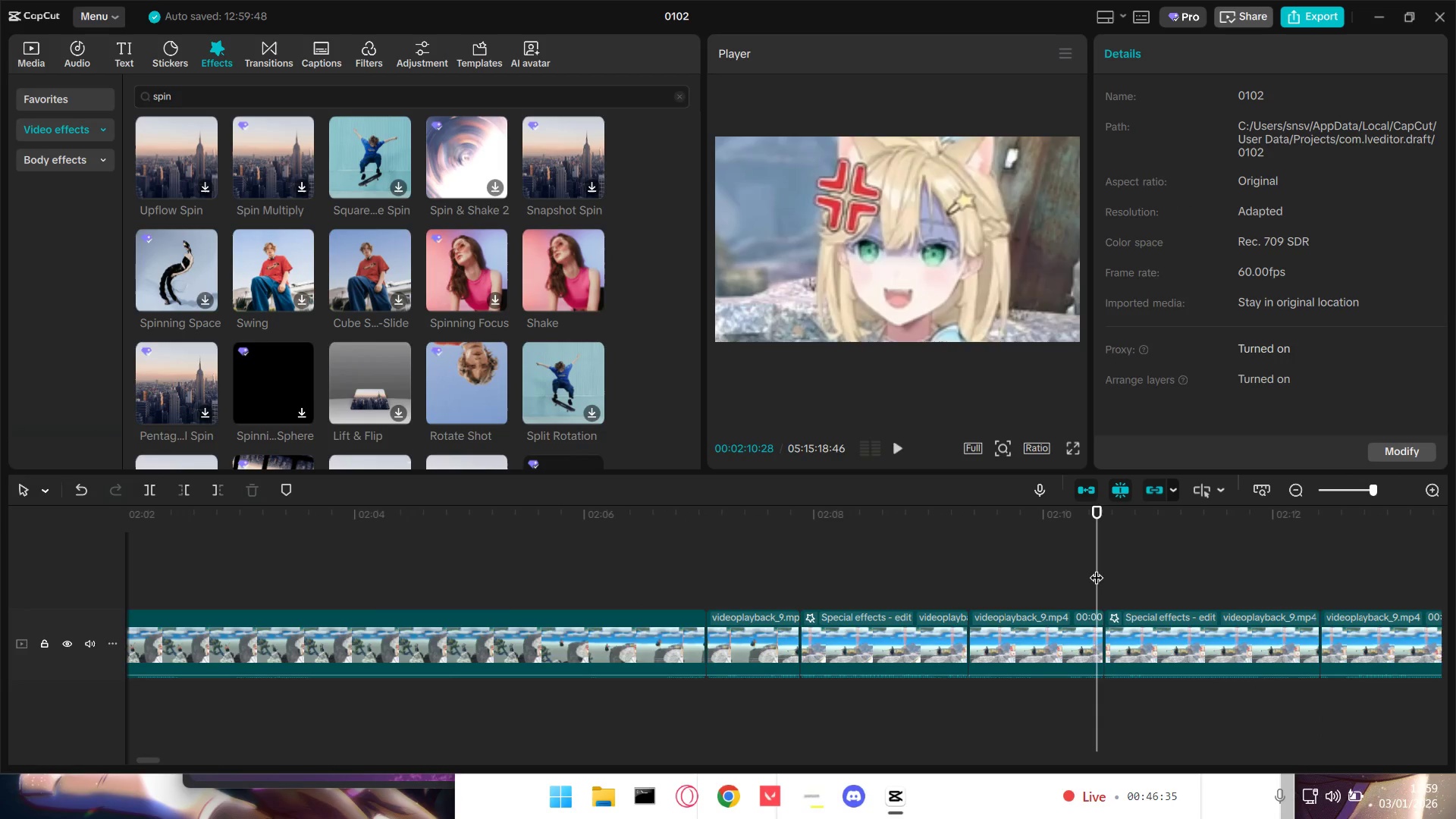 
key(Space)
 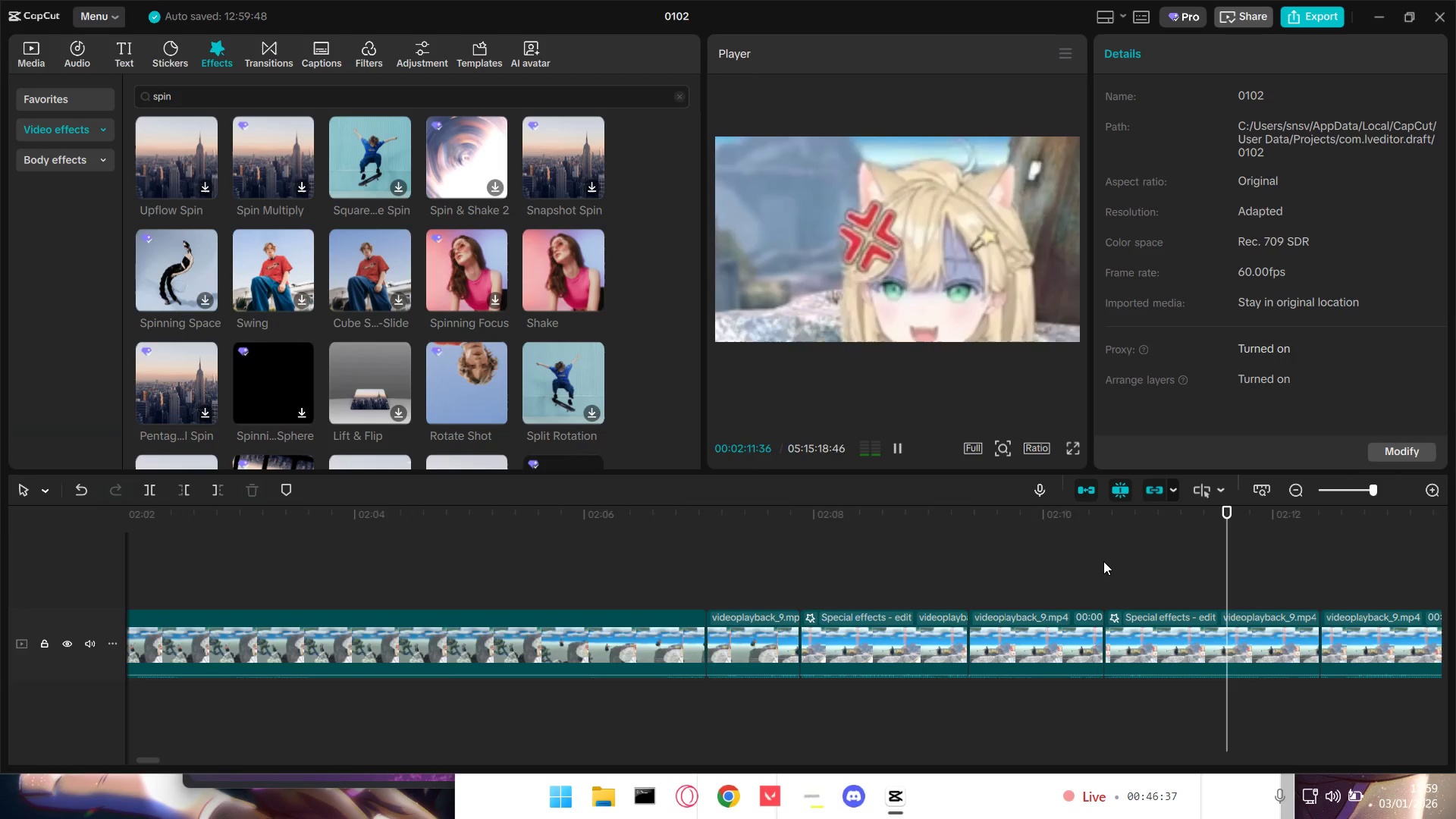 
key(Space)
 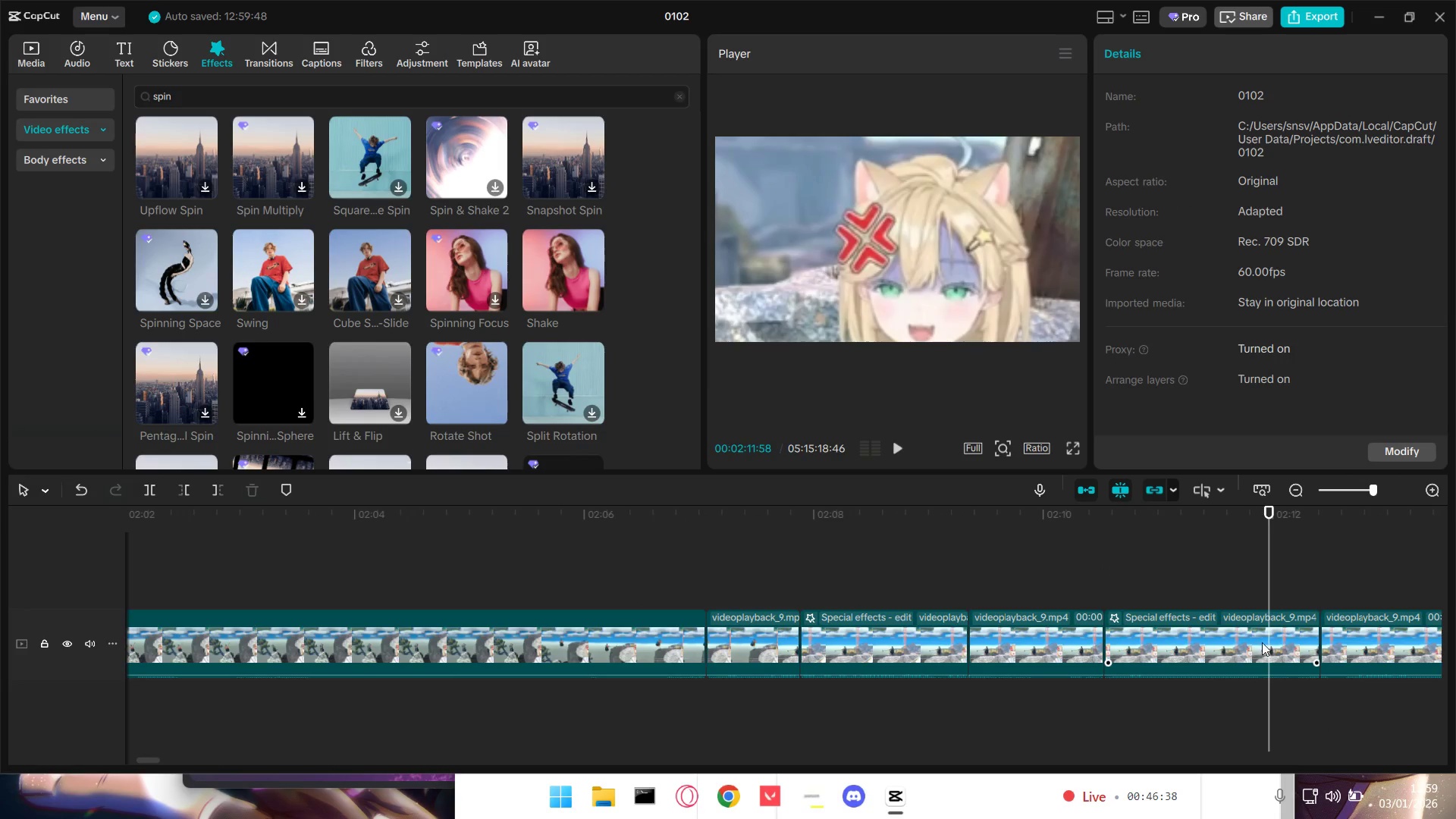 
left_click([1275, 643])
 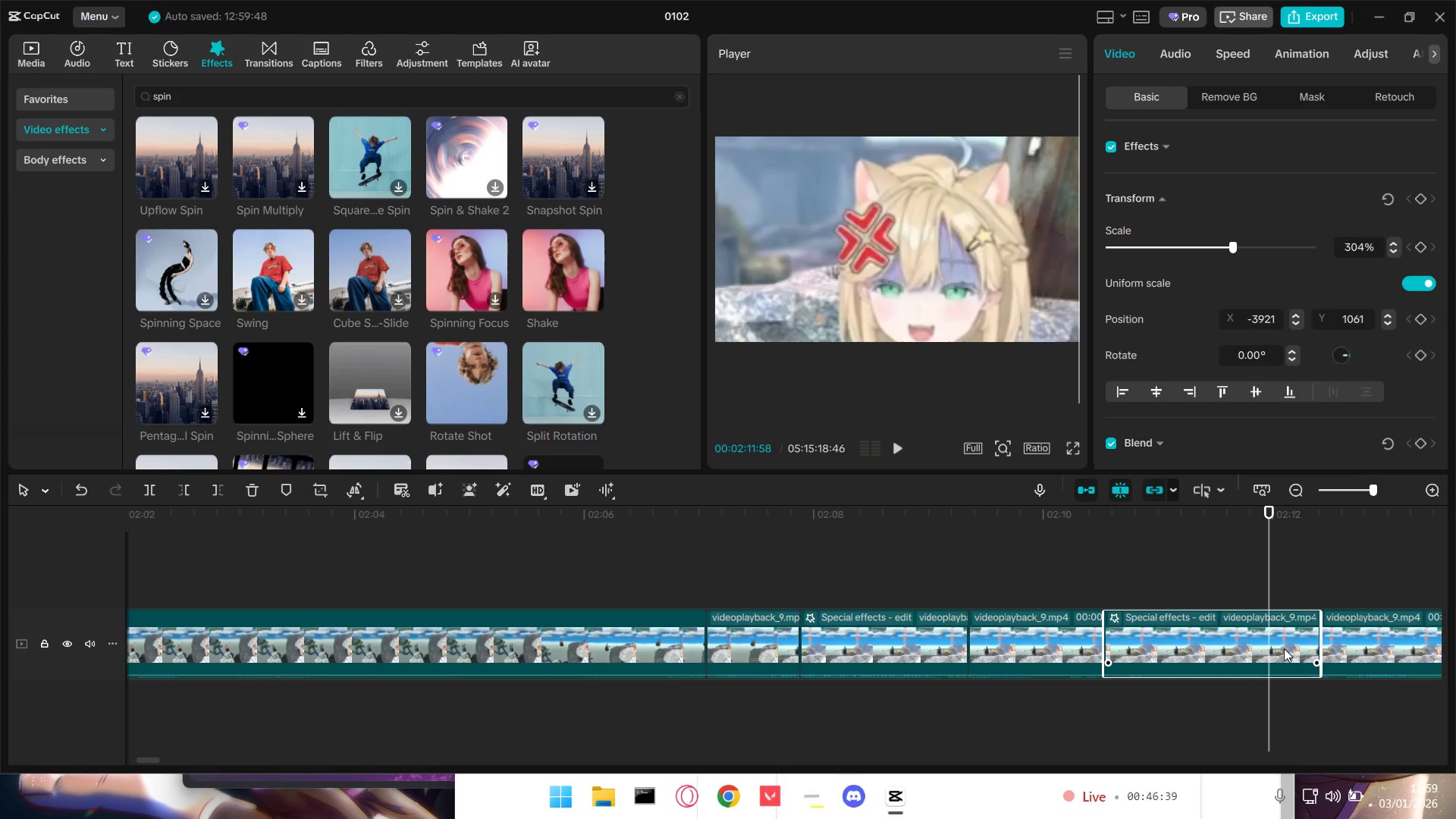 
key(Shift+E)
 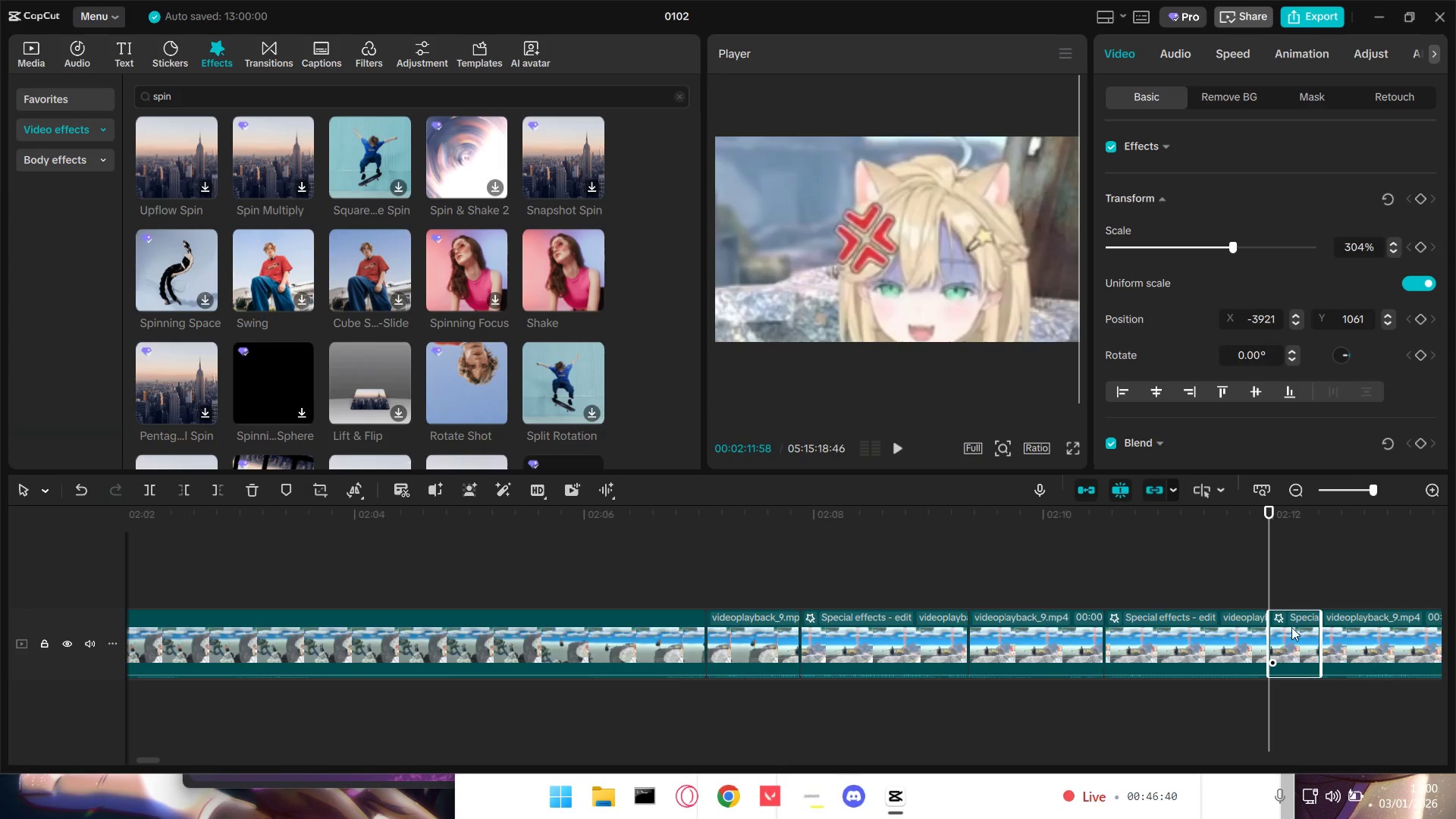 
left_click([1298, 617])
 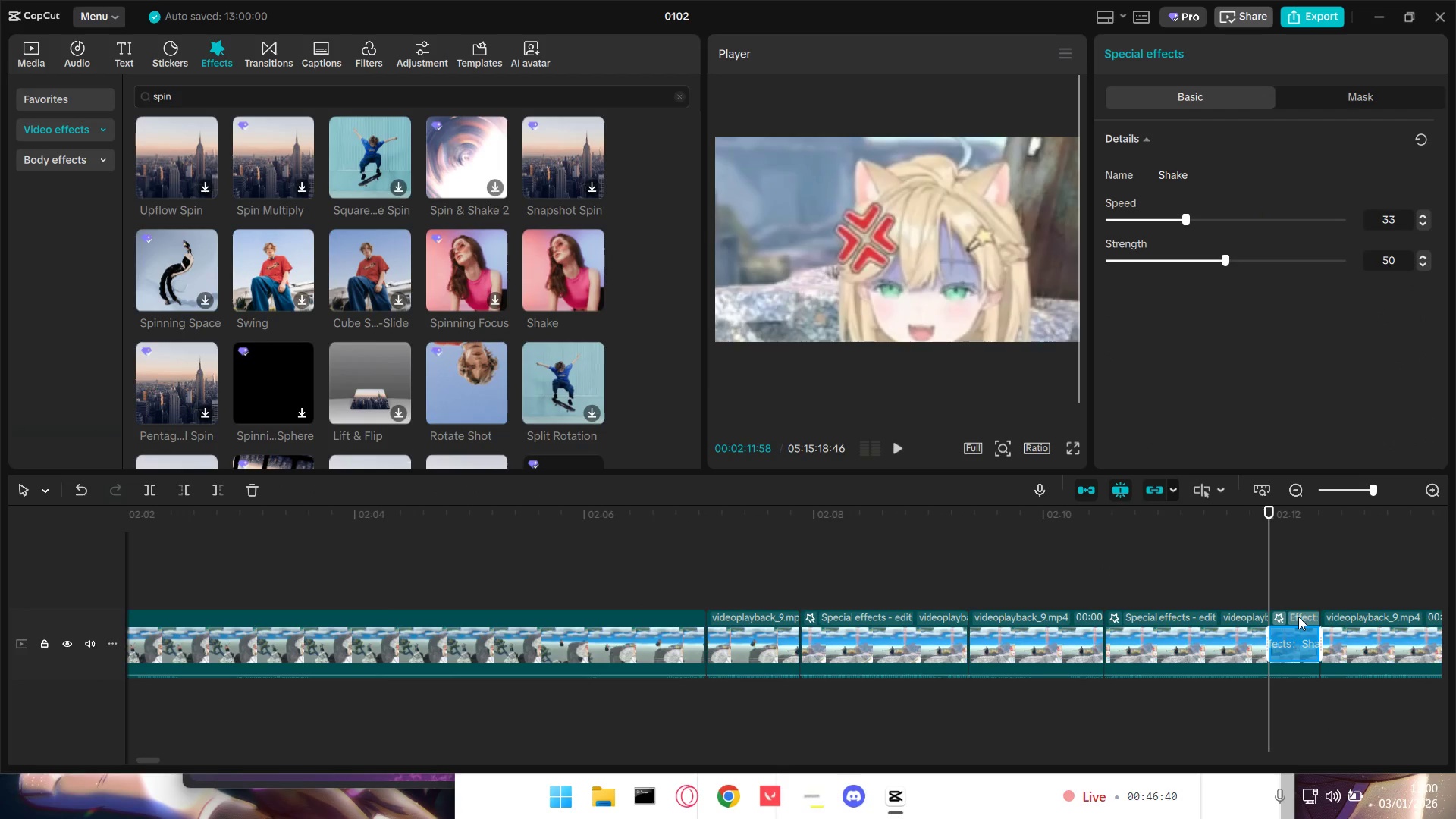 
key(Backspace)
 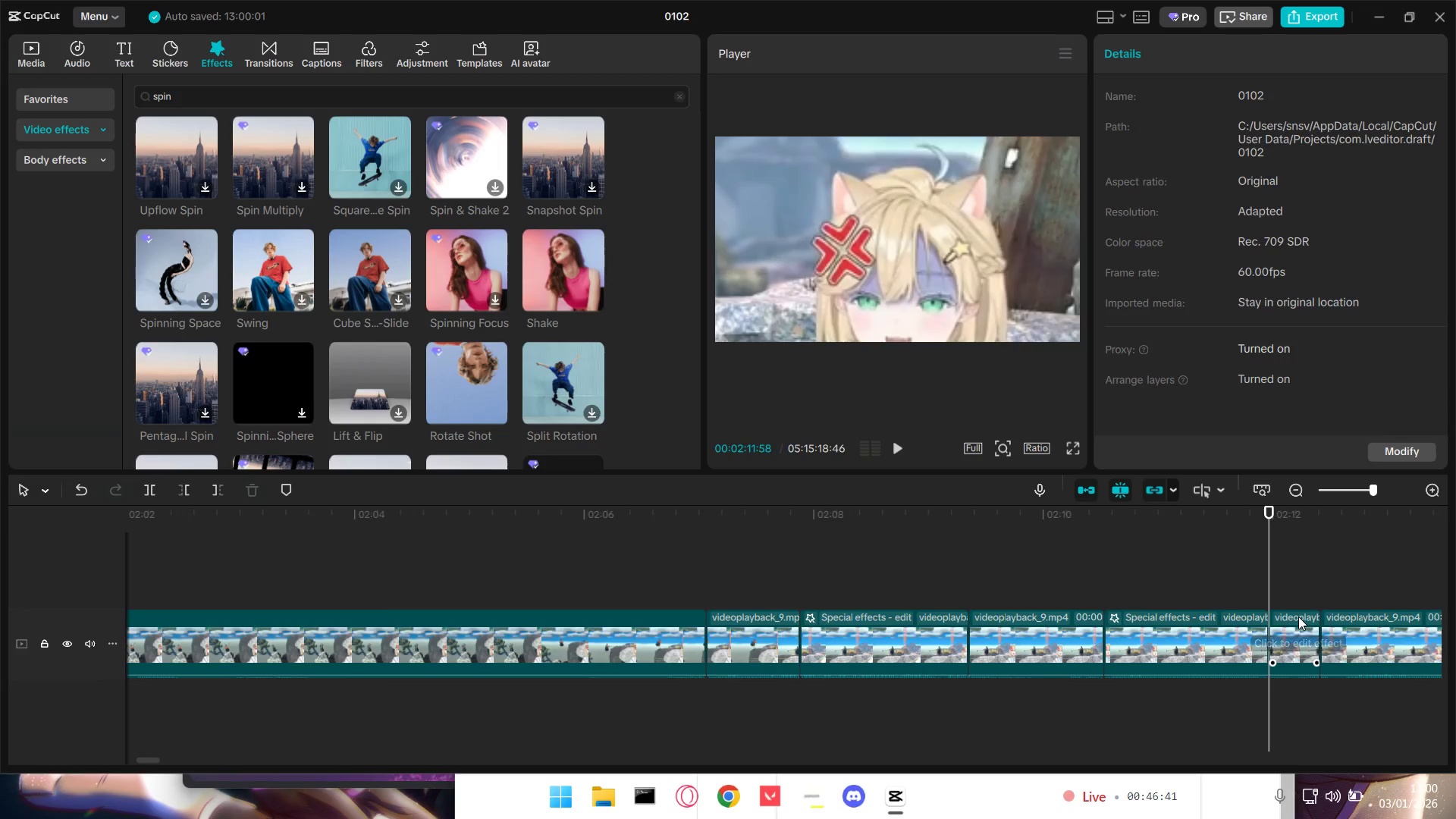 
key(Space)
 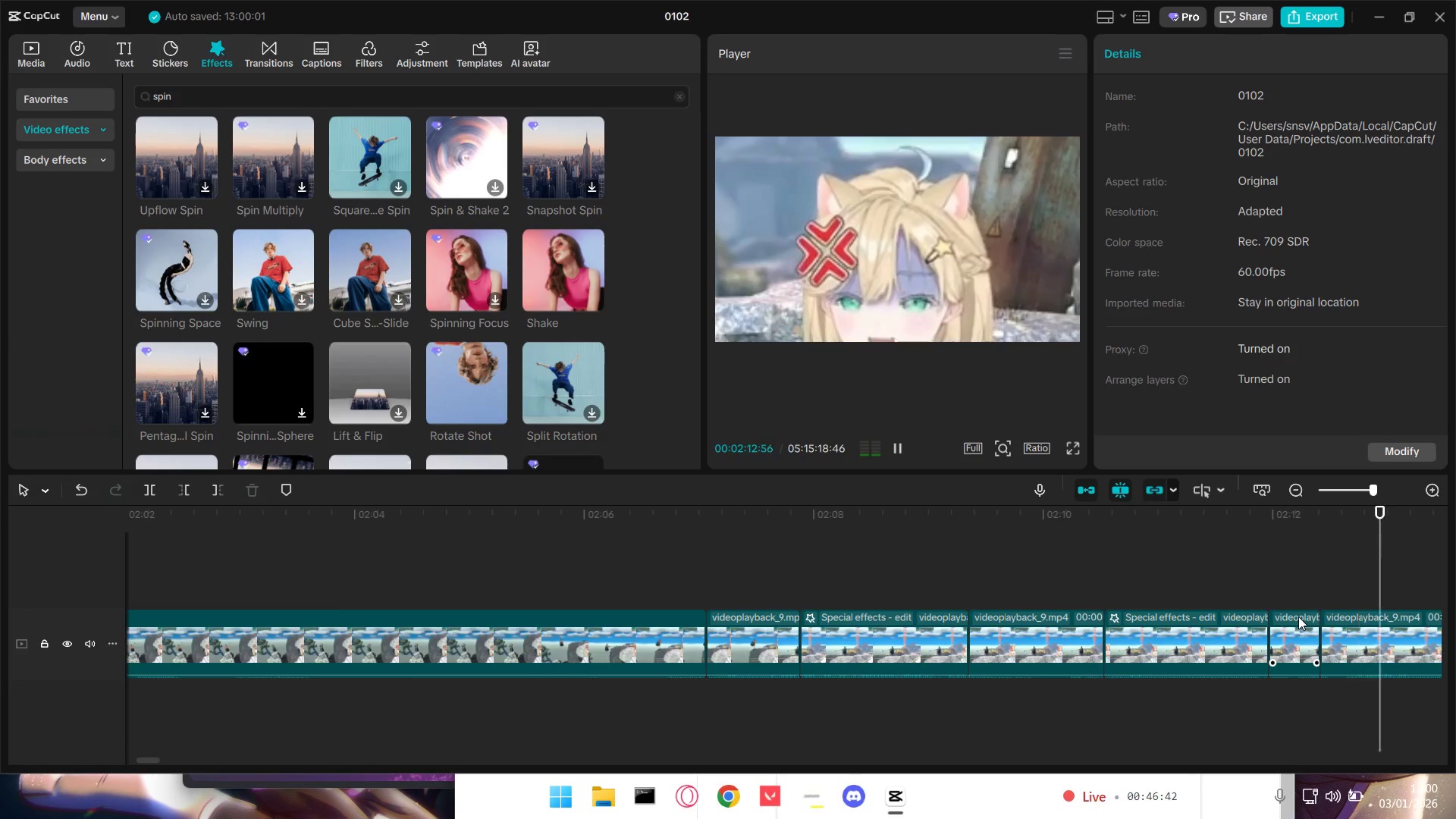 
hold_key(key=ControlLeft, duration=0.61)
 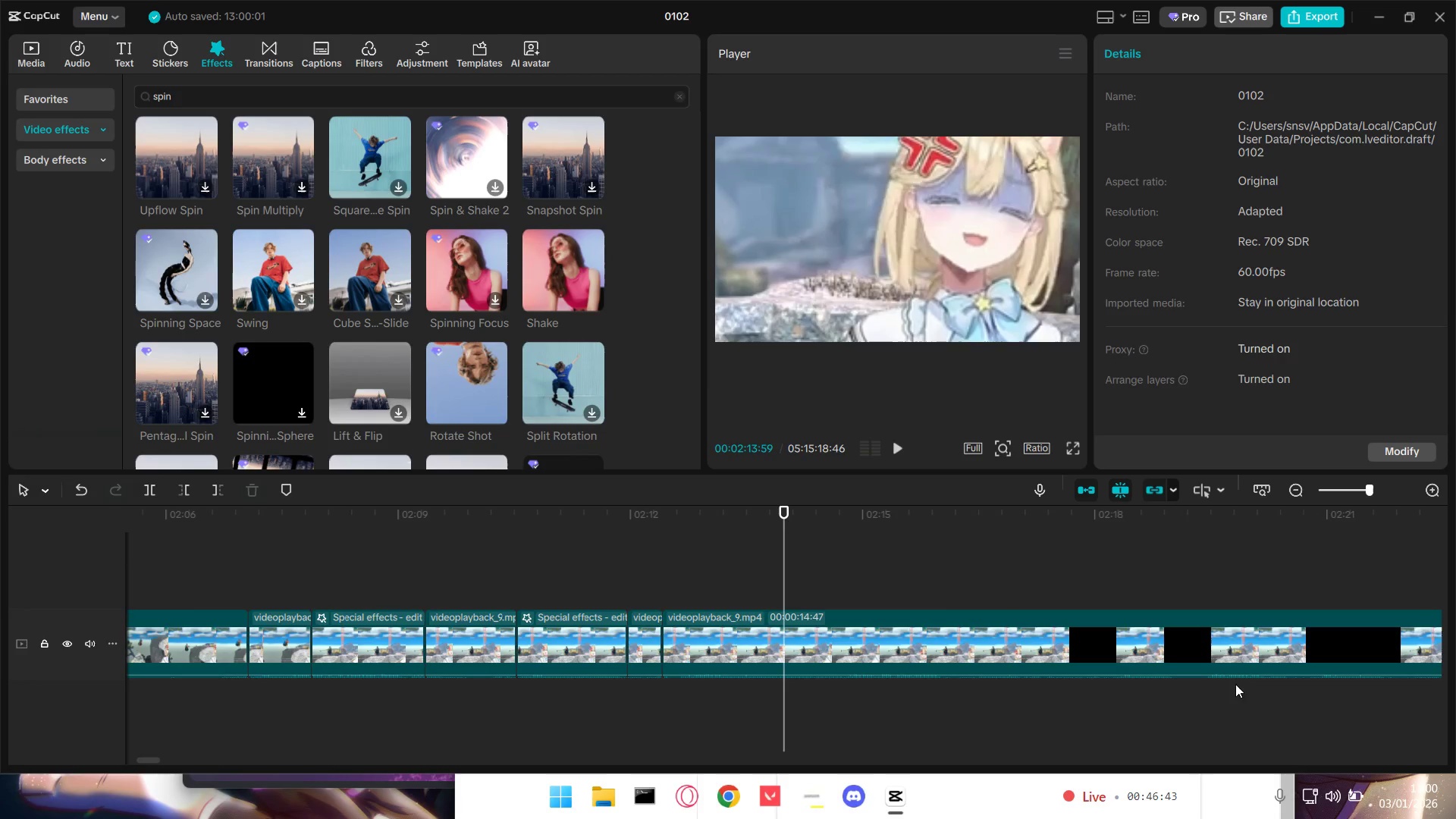 
key(Space)
 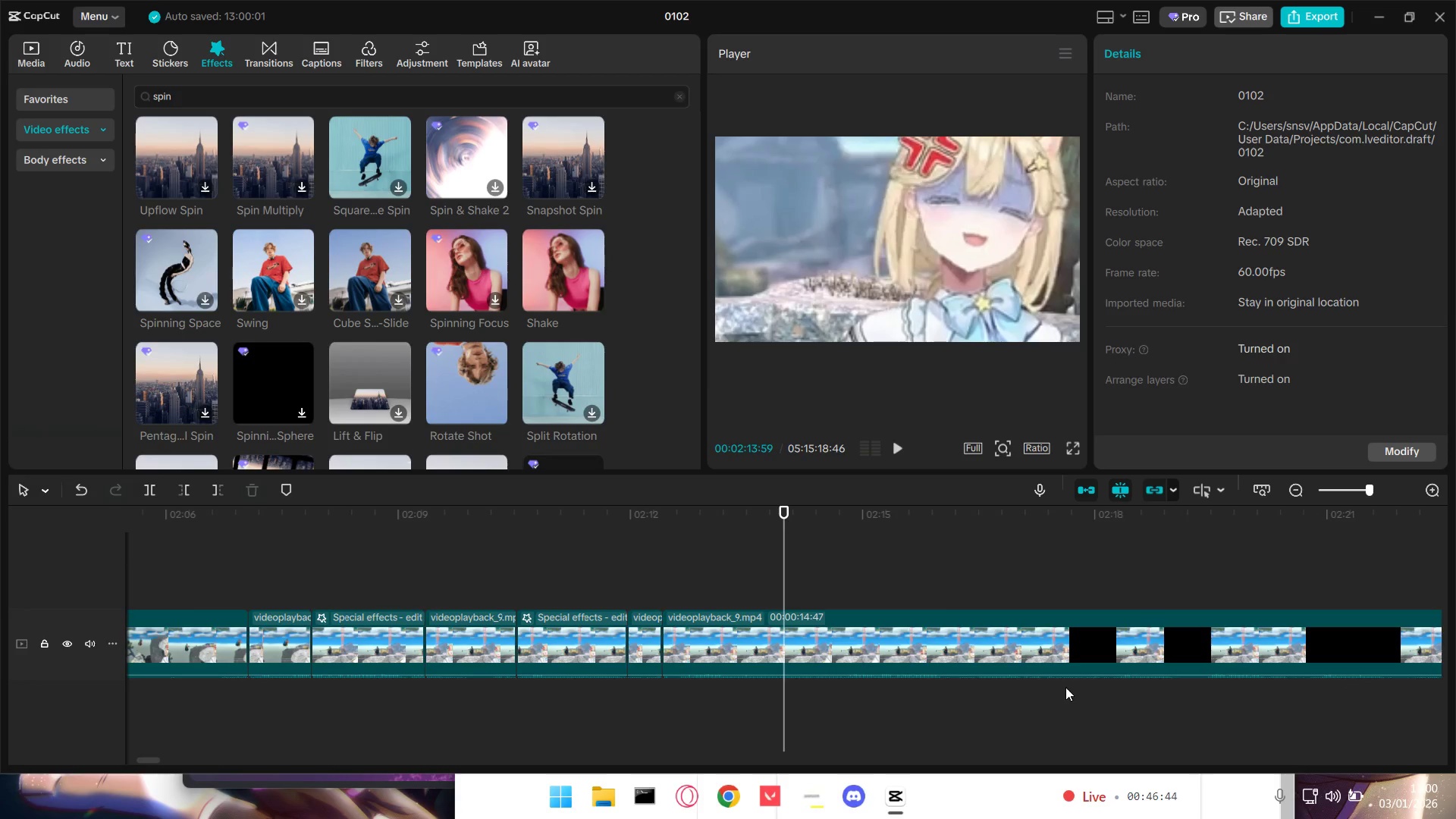 
scroll: coordinate [1340, 676], scroll_direction: down, amount: 4.0
 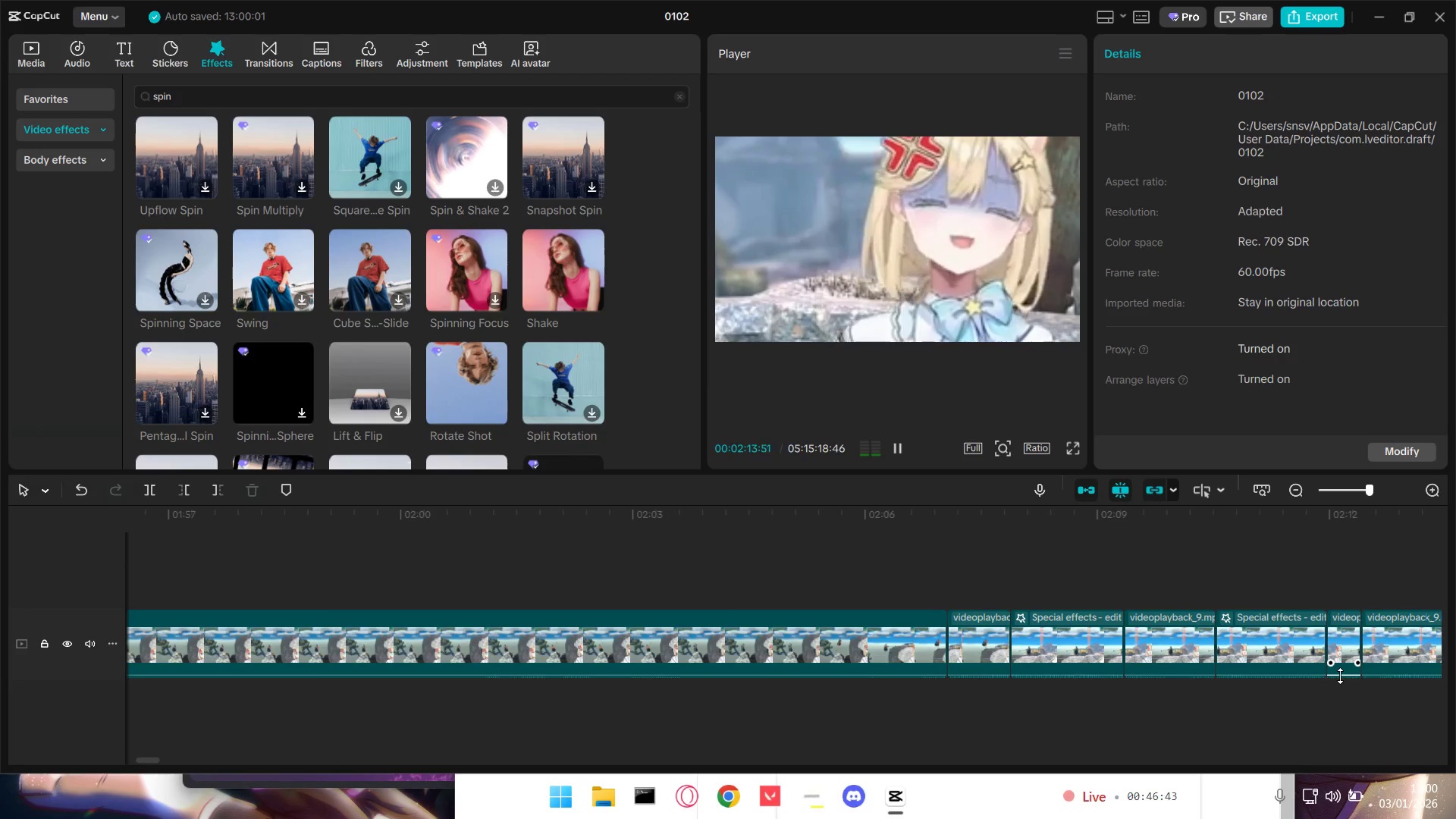 
key(Space)
 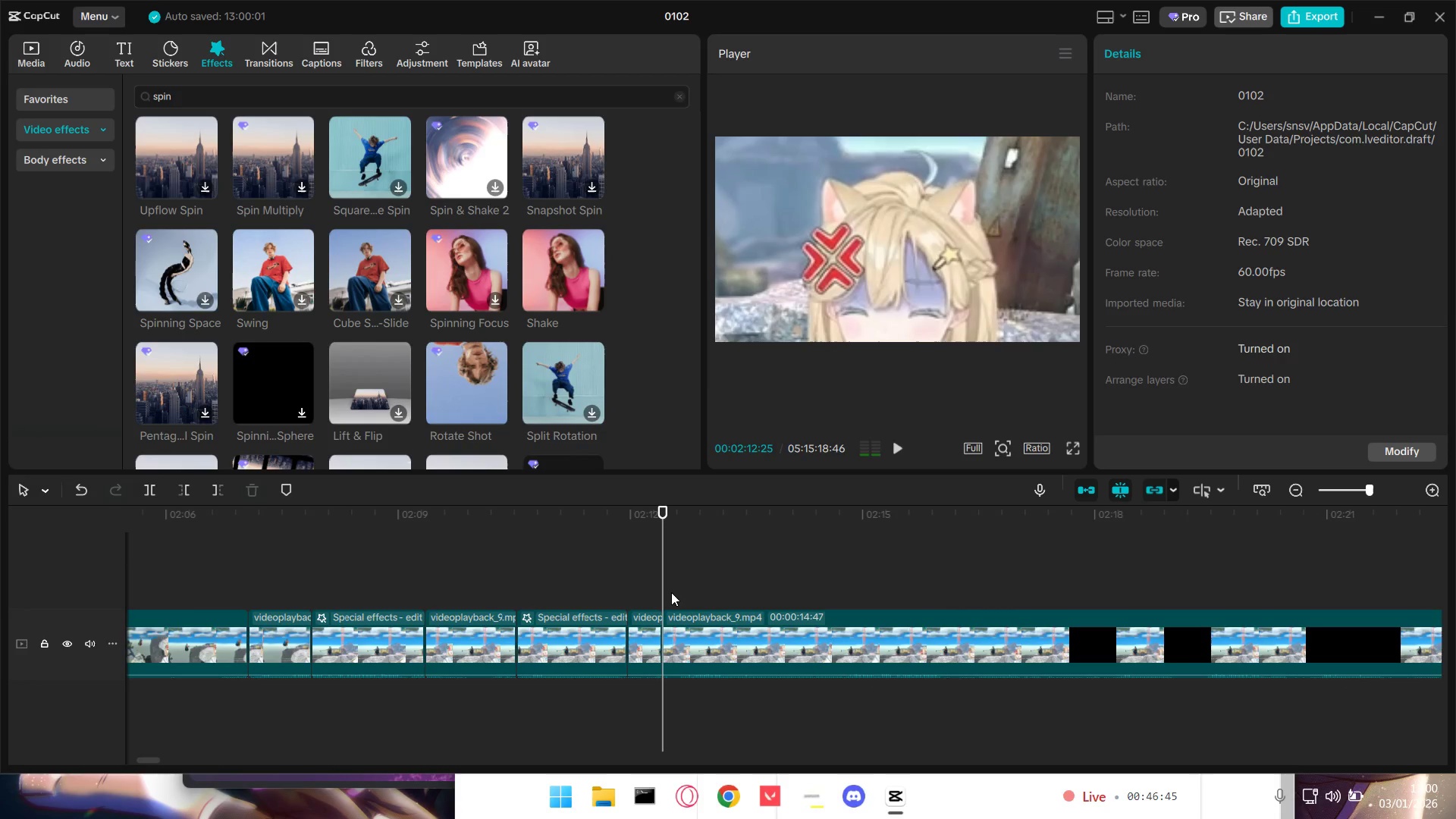 
double_click([726, 647])
 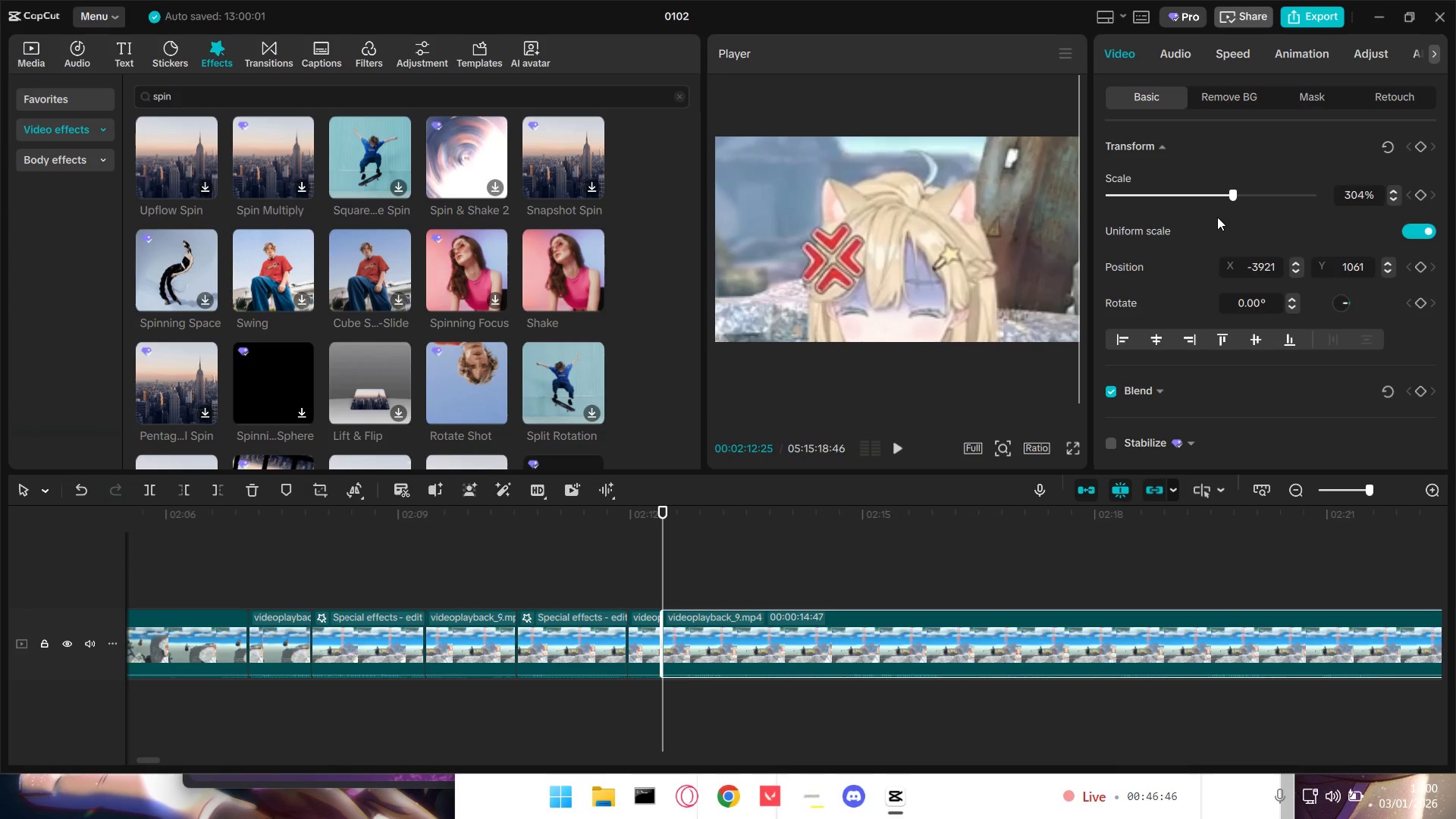 
left_click_drag(start_coordinate=[1235, 196], to_coordinate=[1167, 196])
 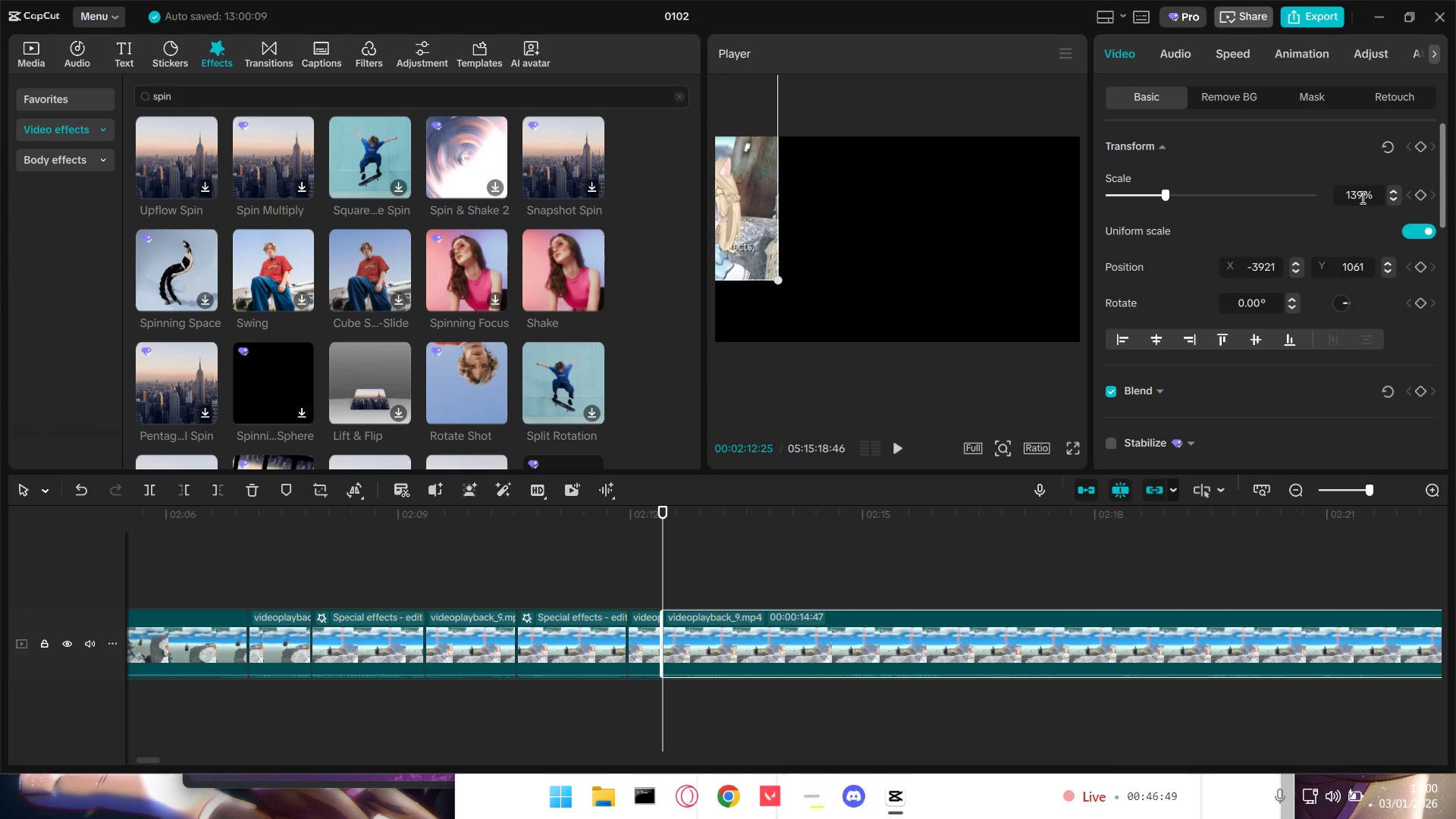 
left_click_drag(start_coordinate=[1361, 197], to_coordinate=[1304, 197])
 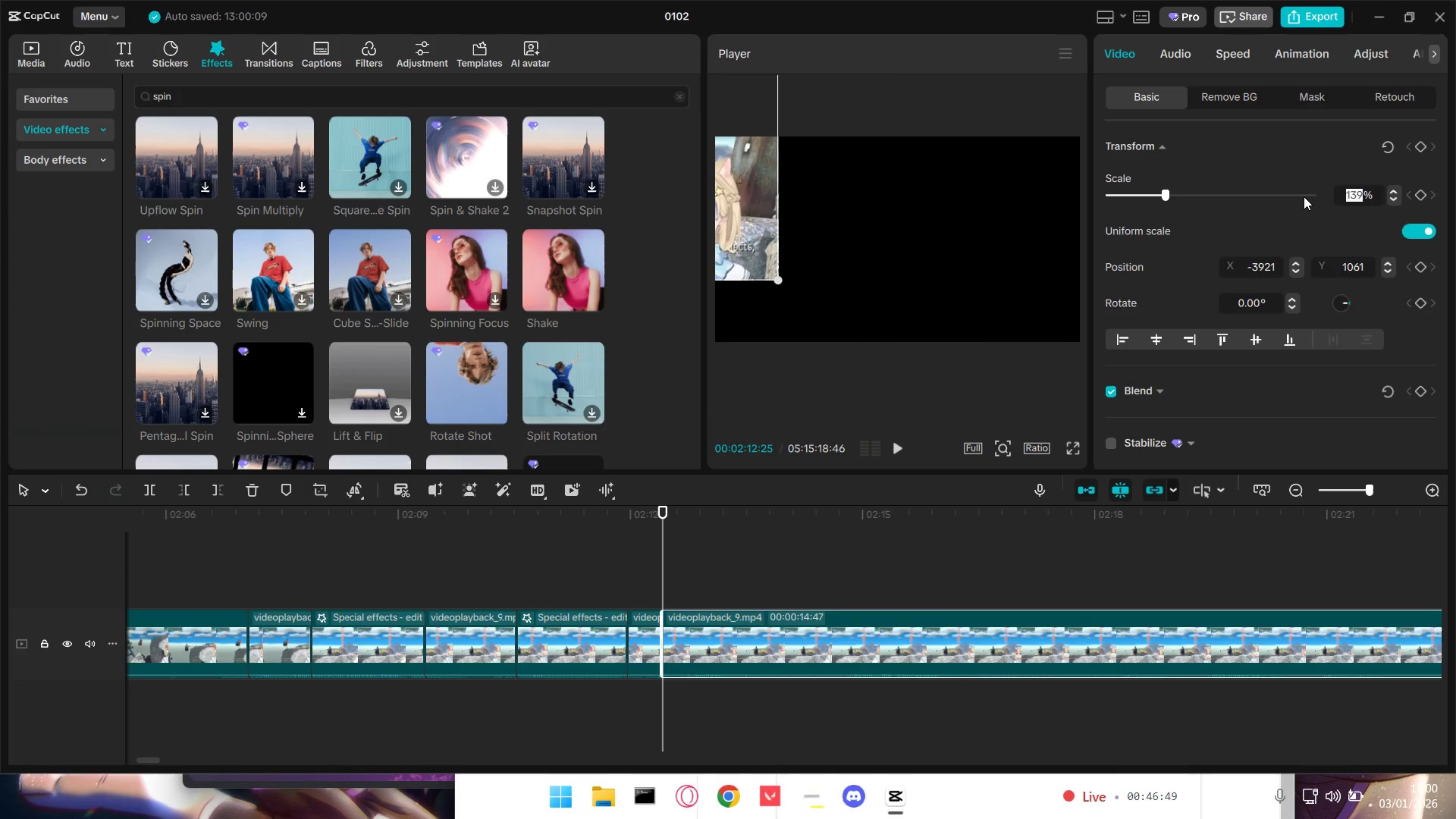 
key(Numpad1)
 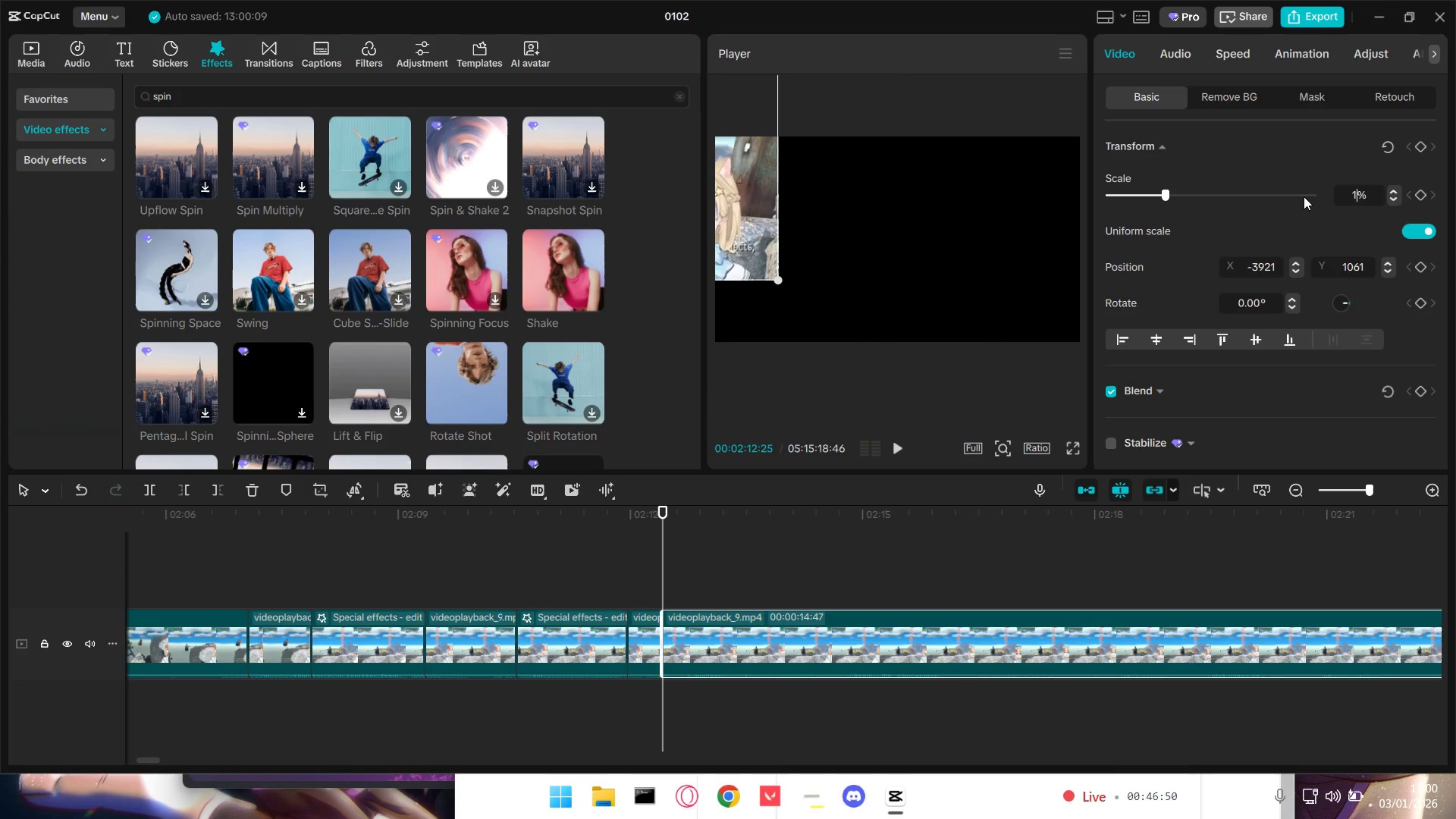 
key(Numpad0)
 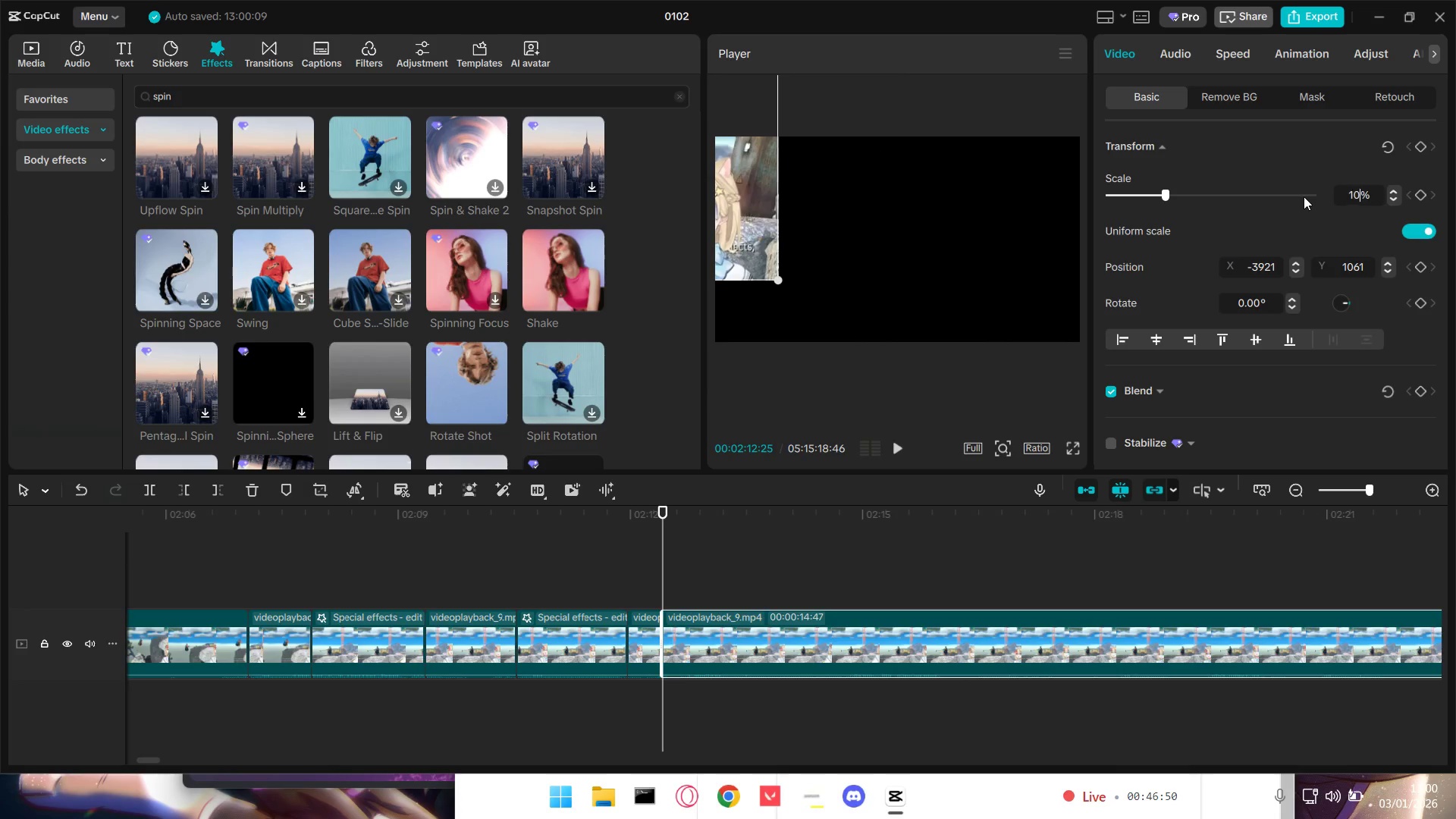 
key(Numpad0)
 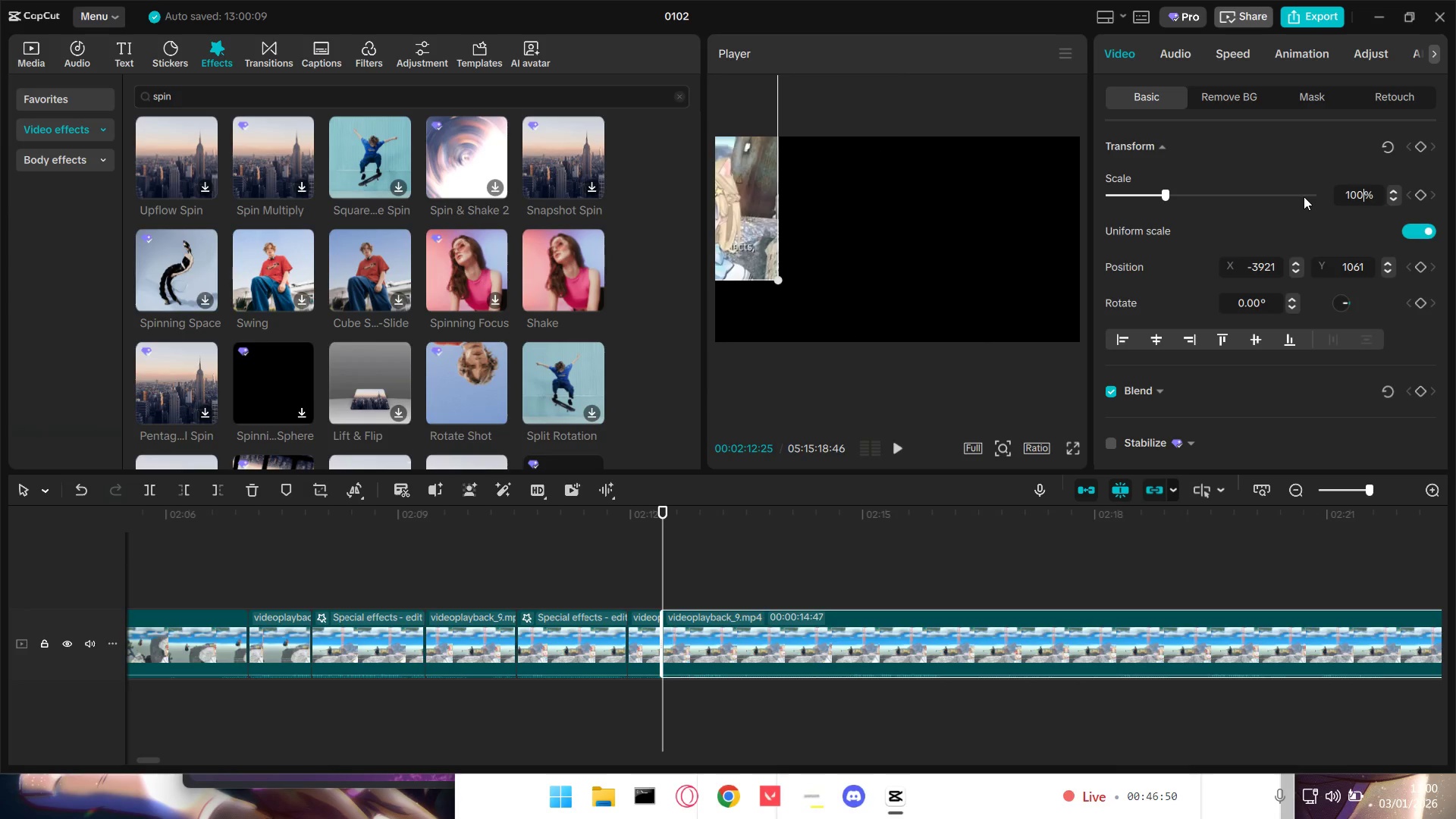 
key(NumpadEnter)
 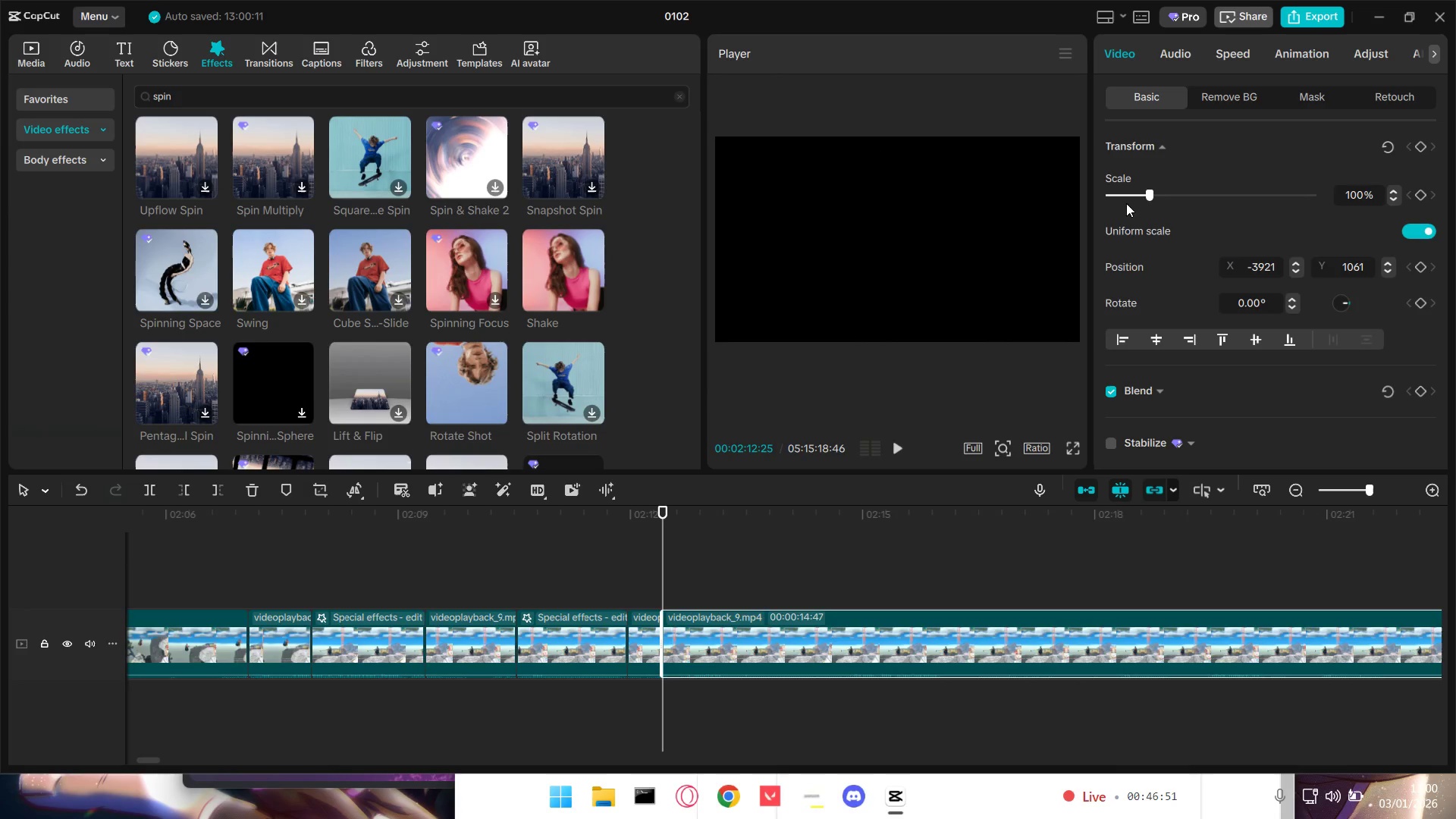 
left_click_drag(start_coordinate=[1149, 195], to_coordinate=[1207, 199])
 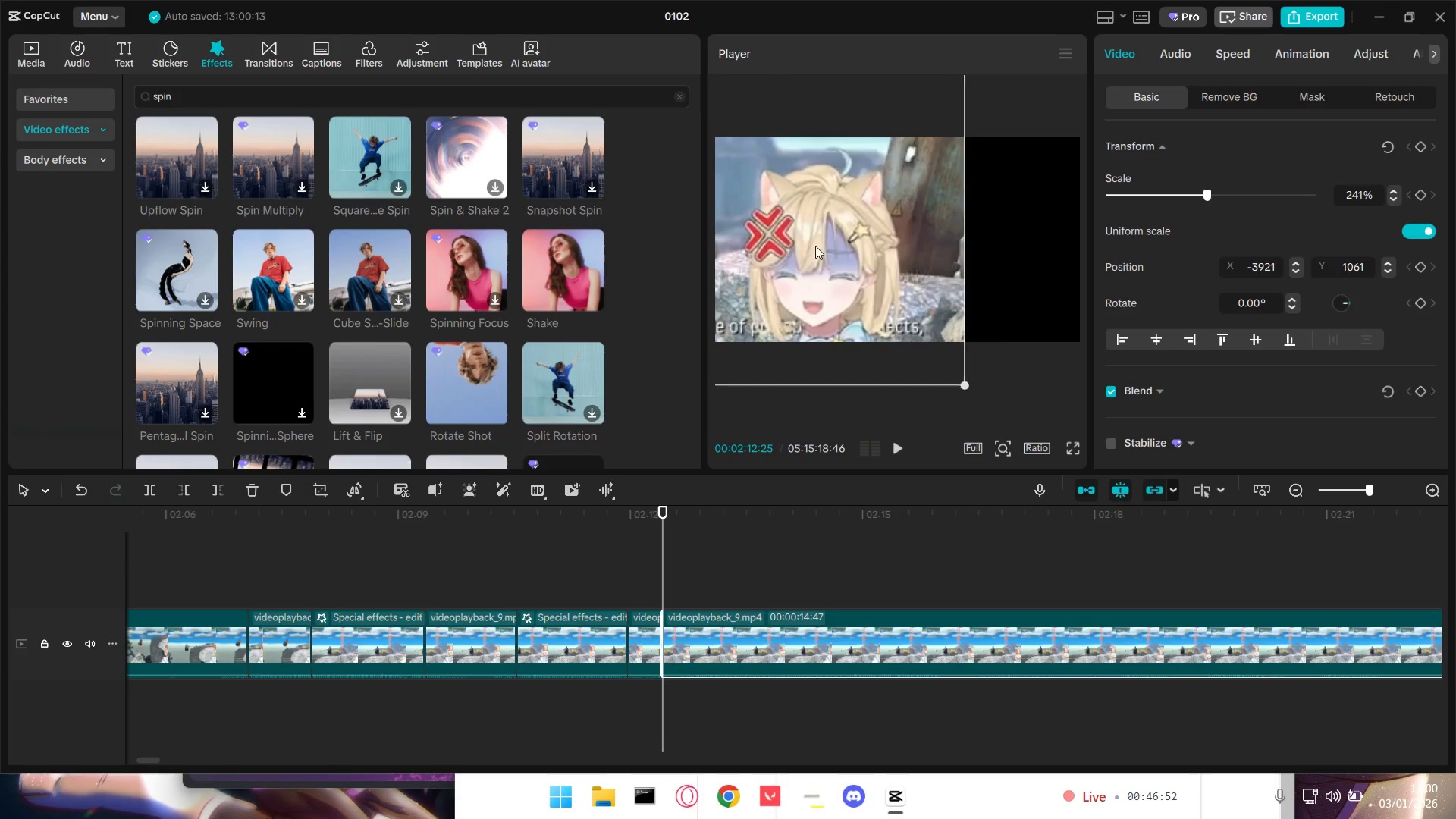 
left_click_drag(start_coordinate=[819, 246], to_coordinate=[1034, 247])
 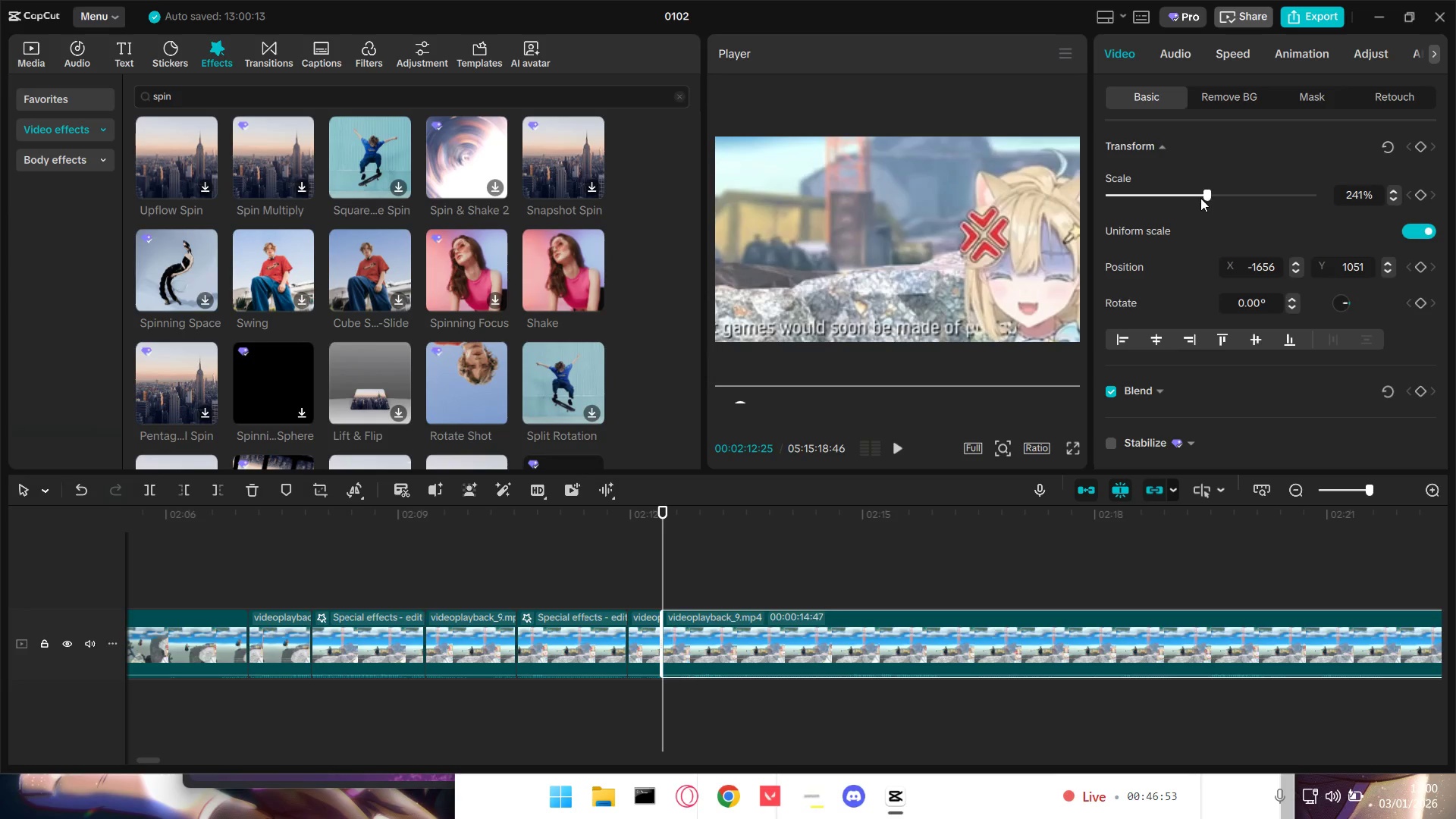 
left_click_drag(start_coordinate=[1202, 196], to_coordinate=[1103, 196])
 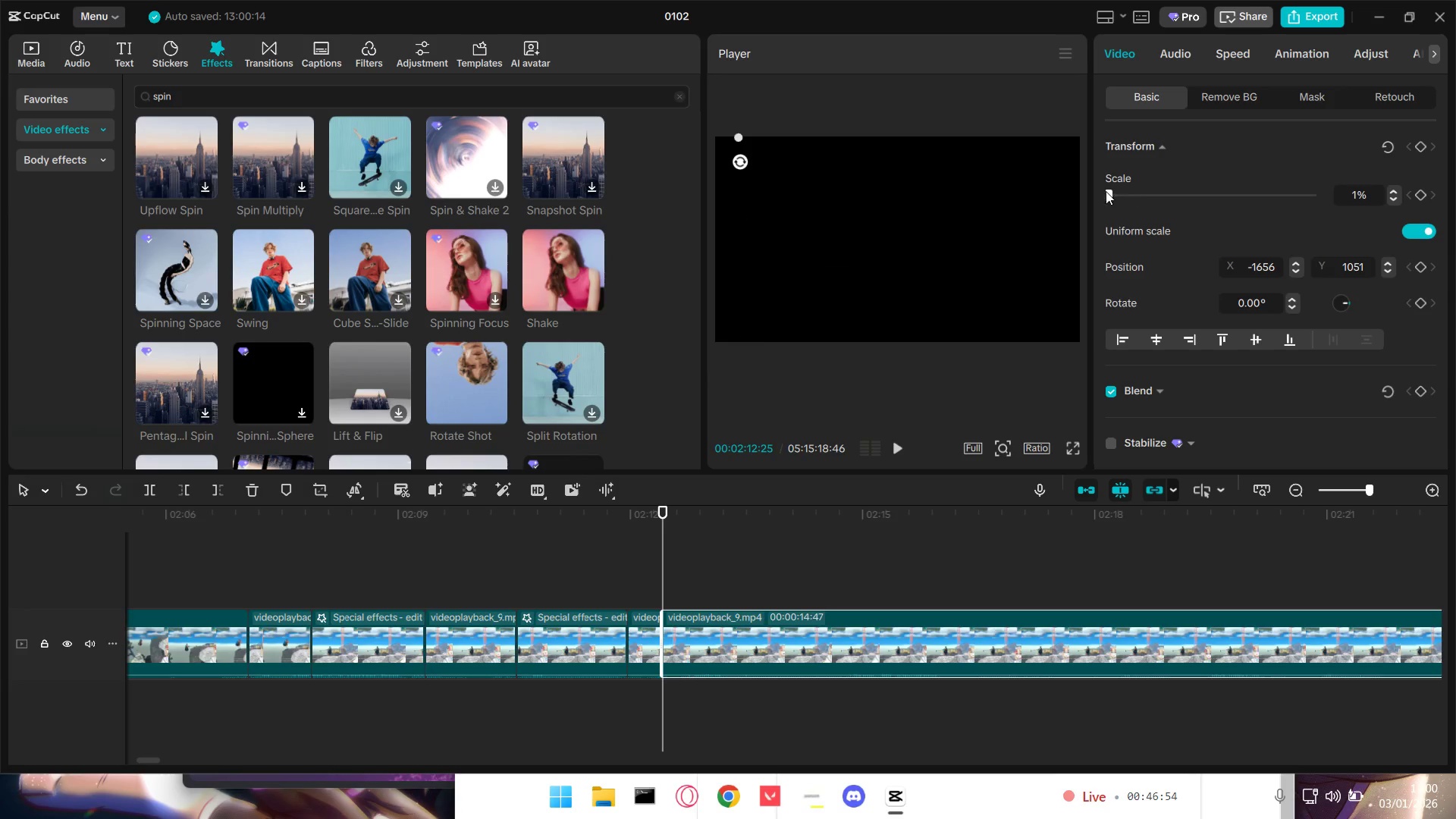 
left_click_drag(start_coordinate=[1106, 191], to_coordinate=[1147, 194])
 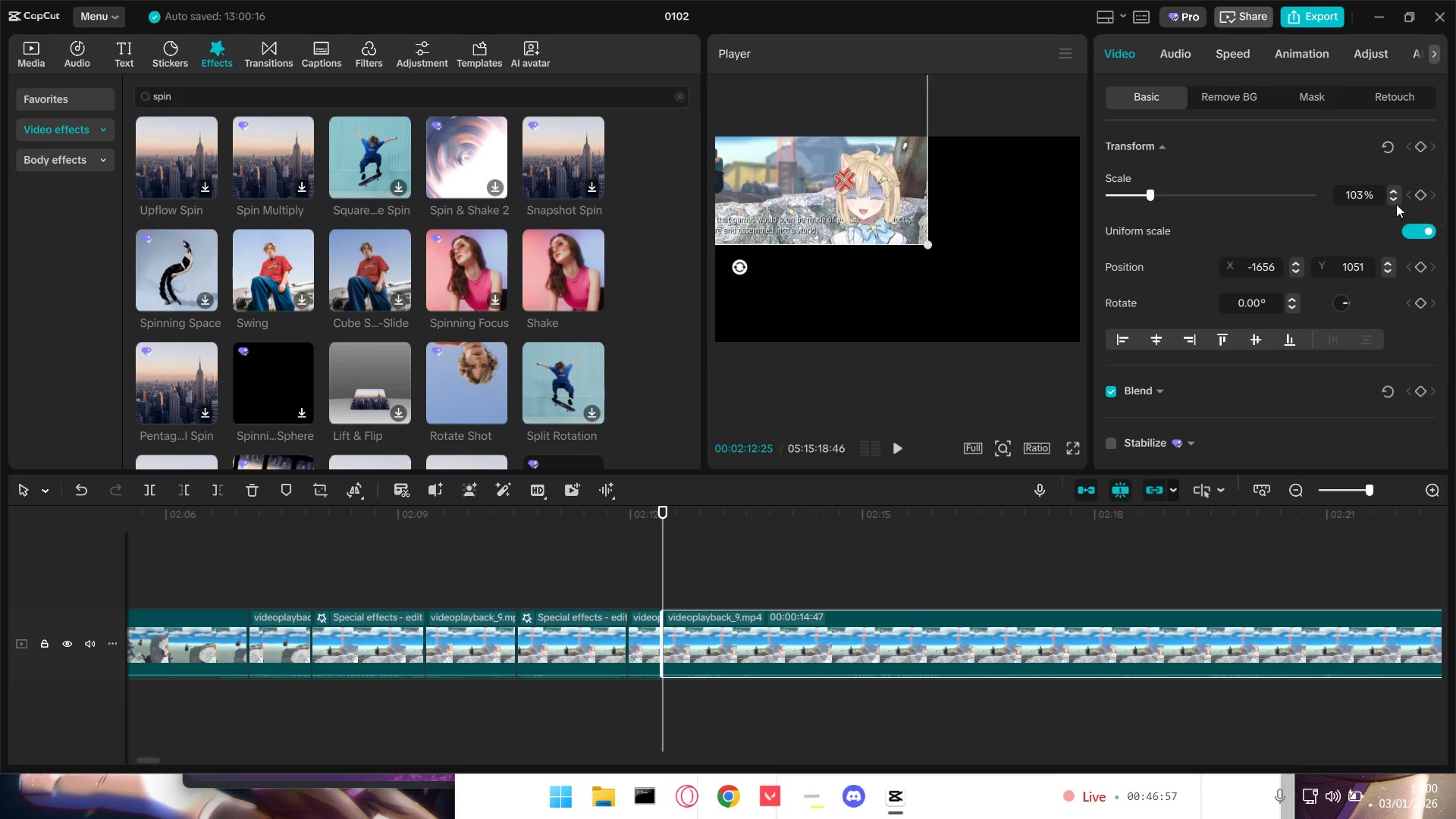 
double_click([1392, 199])
 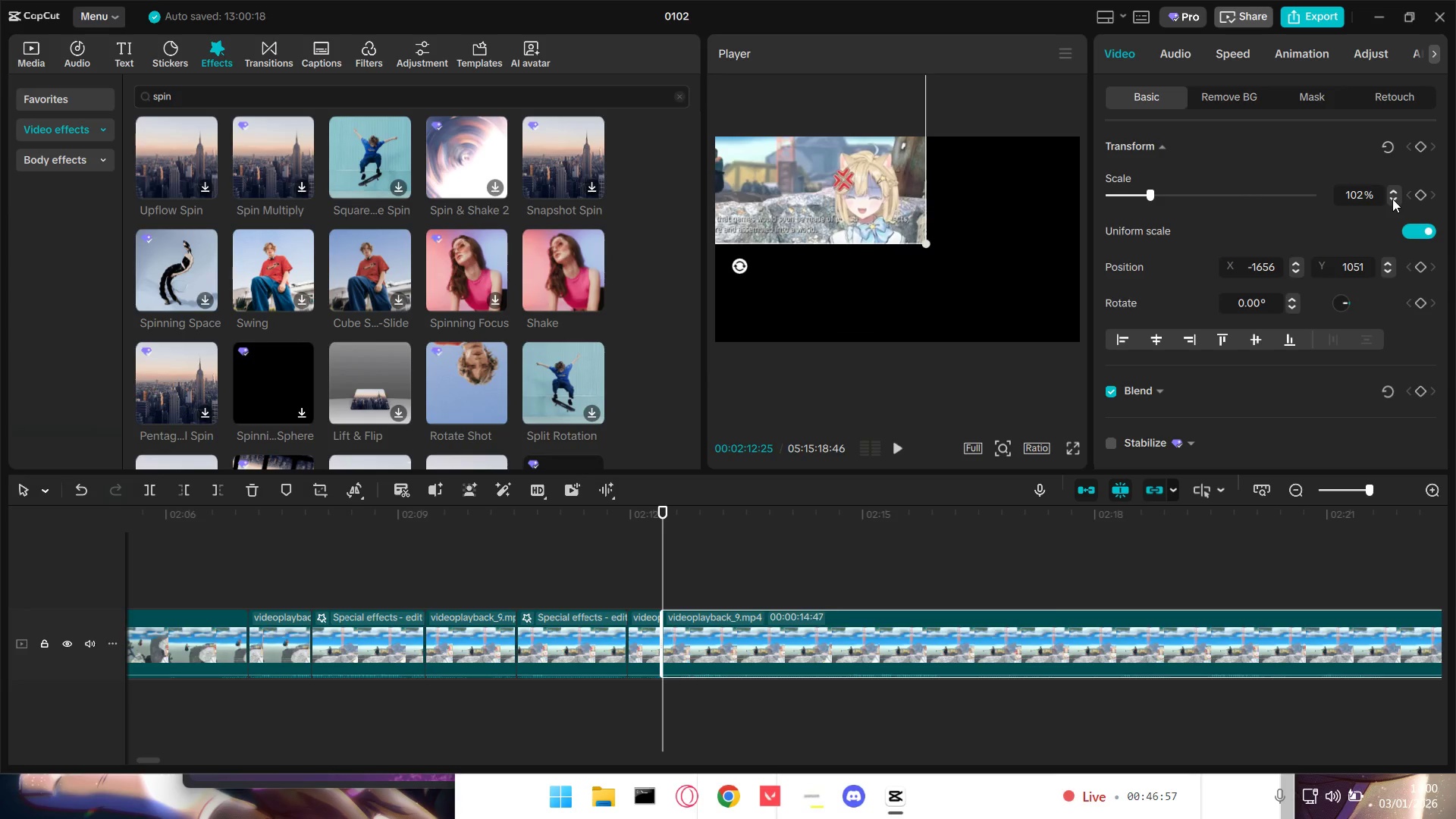 
triple_click([1392, 199])
 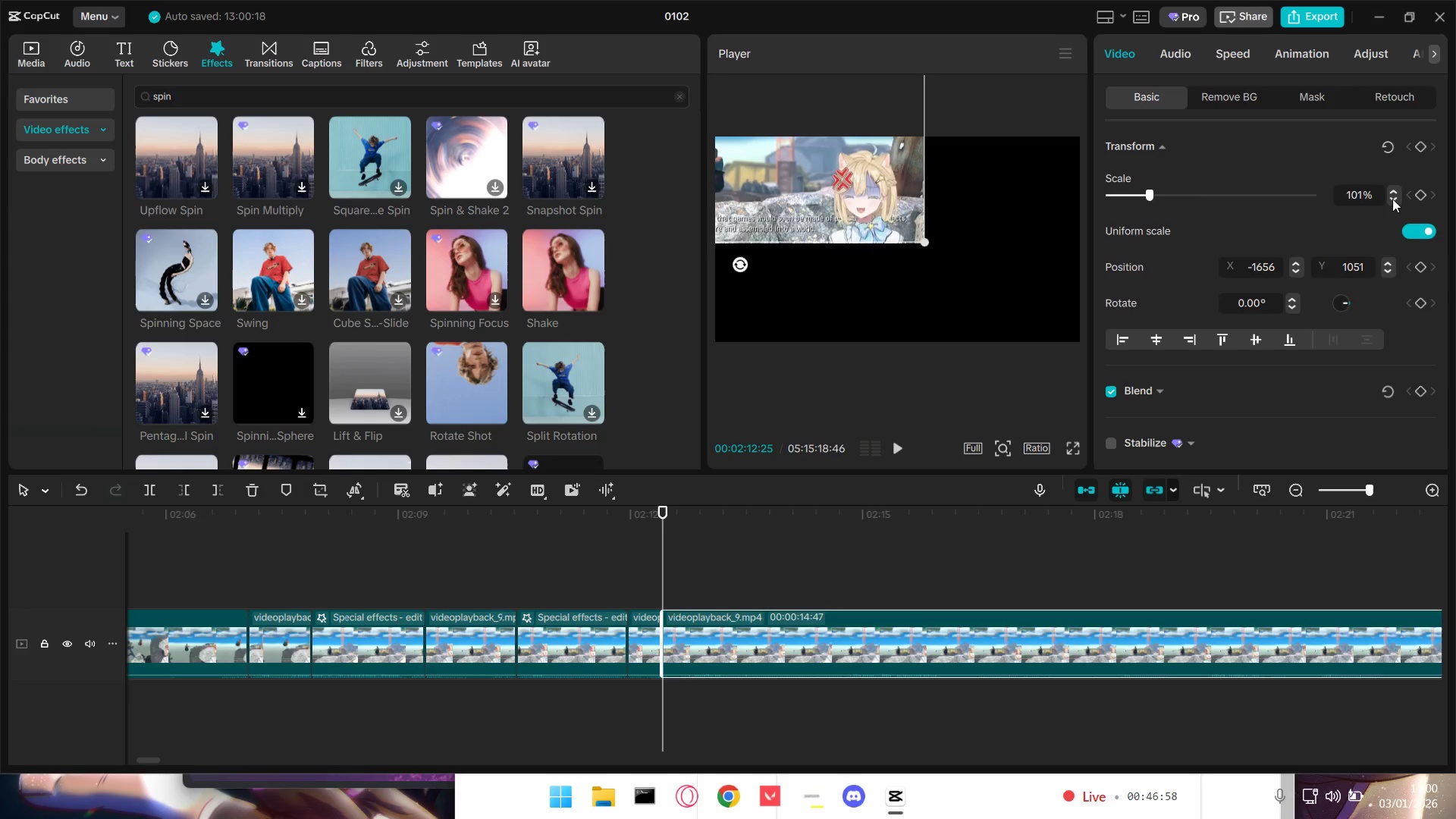 
triple_click([1392, 199])
 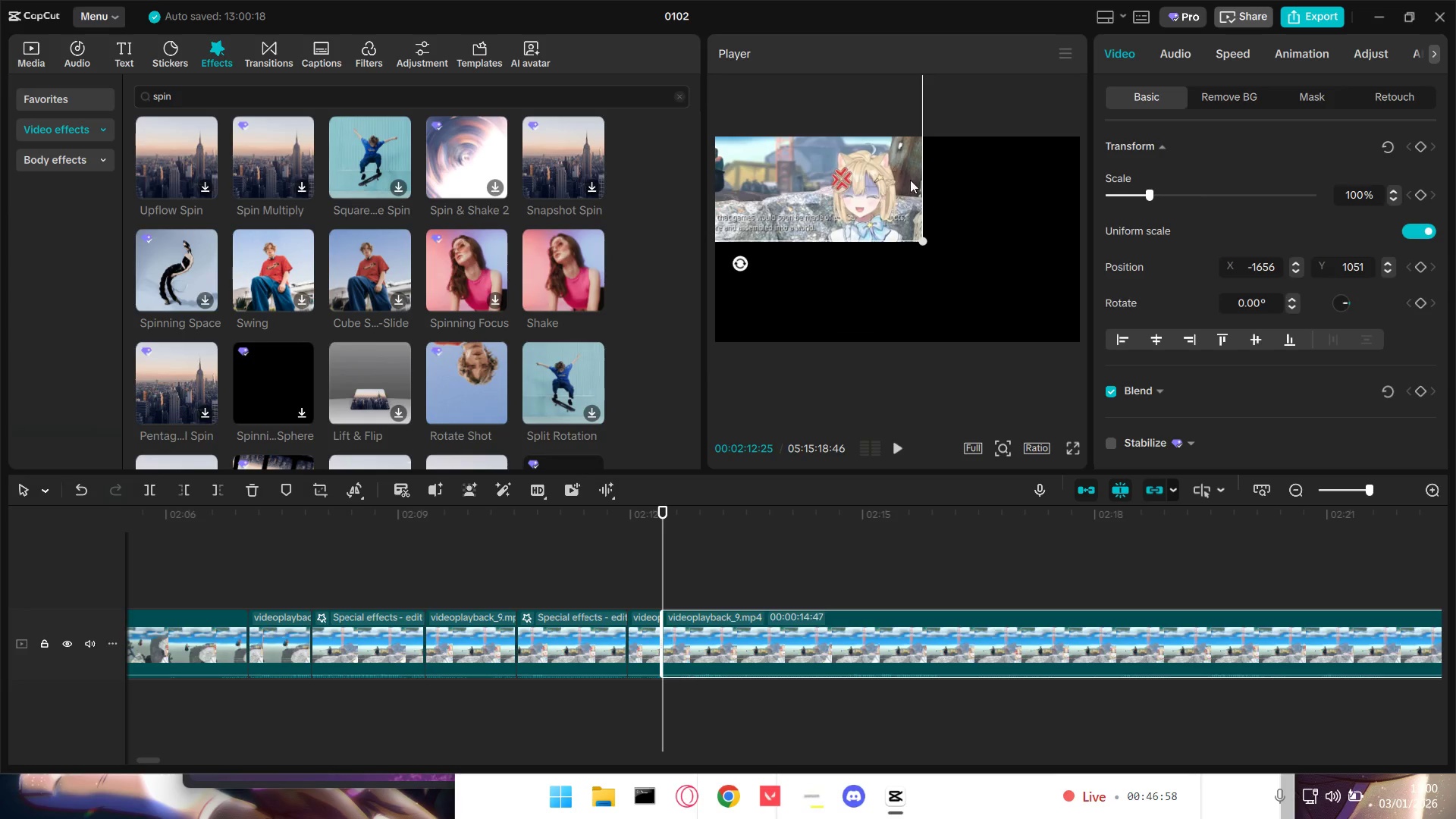 
left_click_drag(start_coordinate=[846, 178], to_coordinate=[1003, 281])
 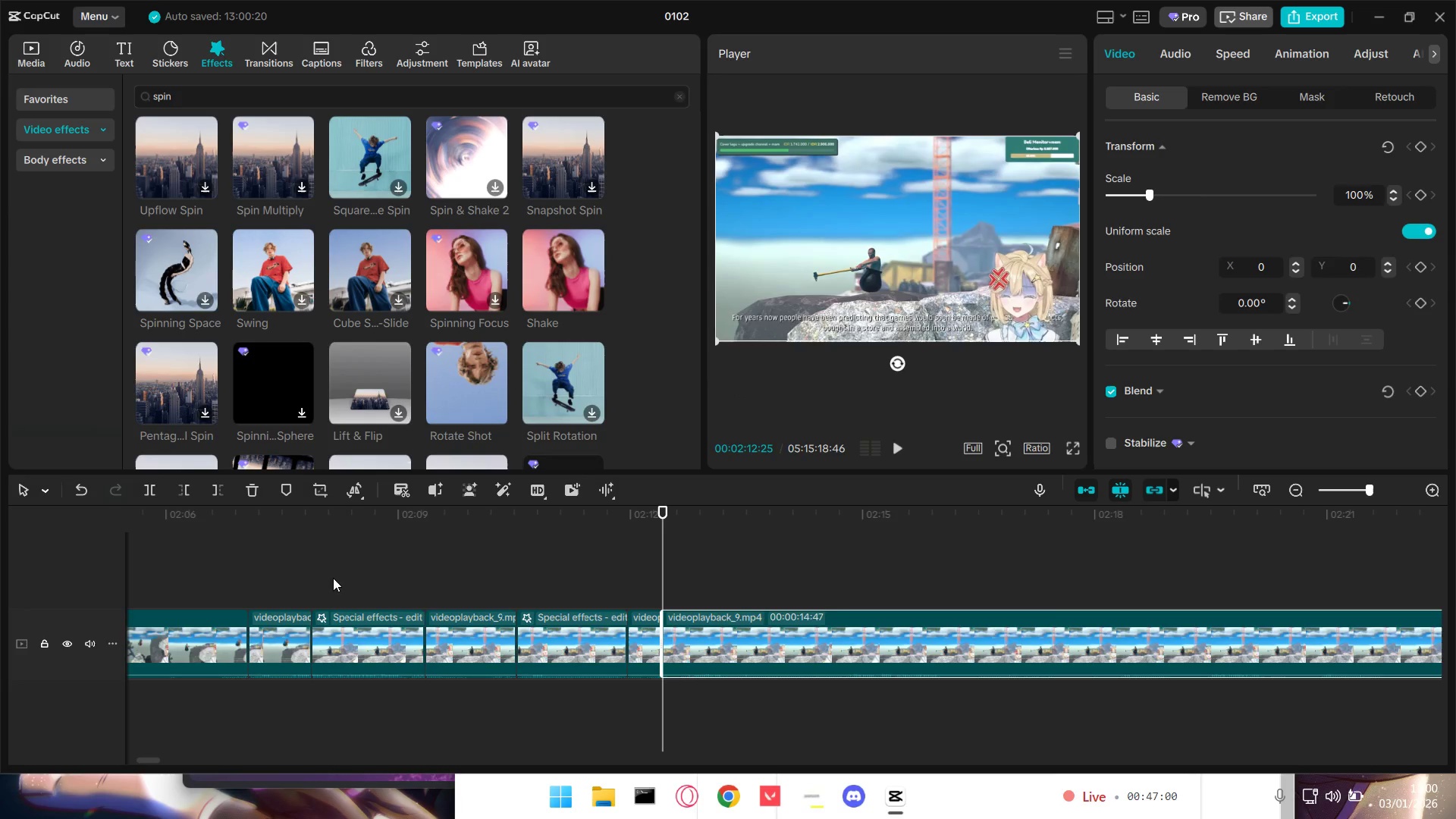 
left_click([218, 562])
 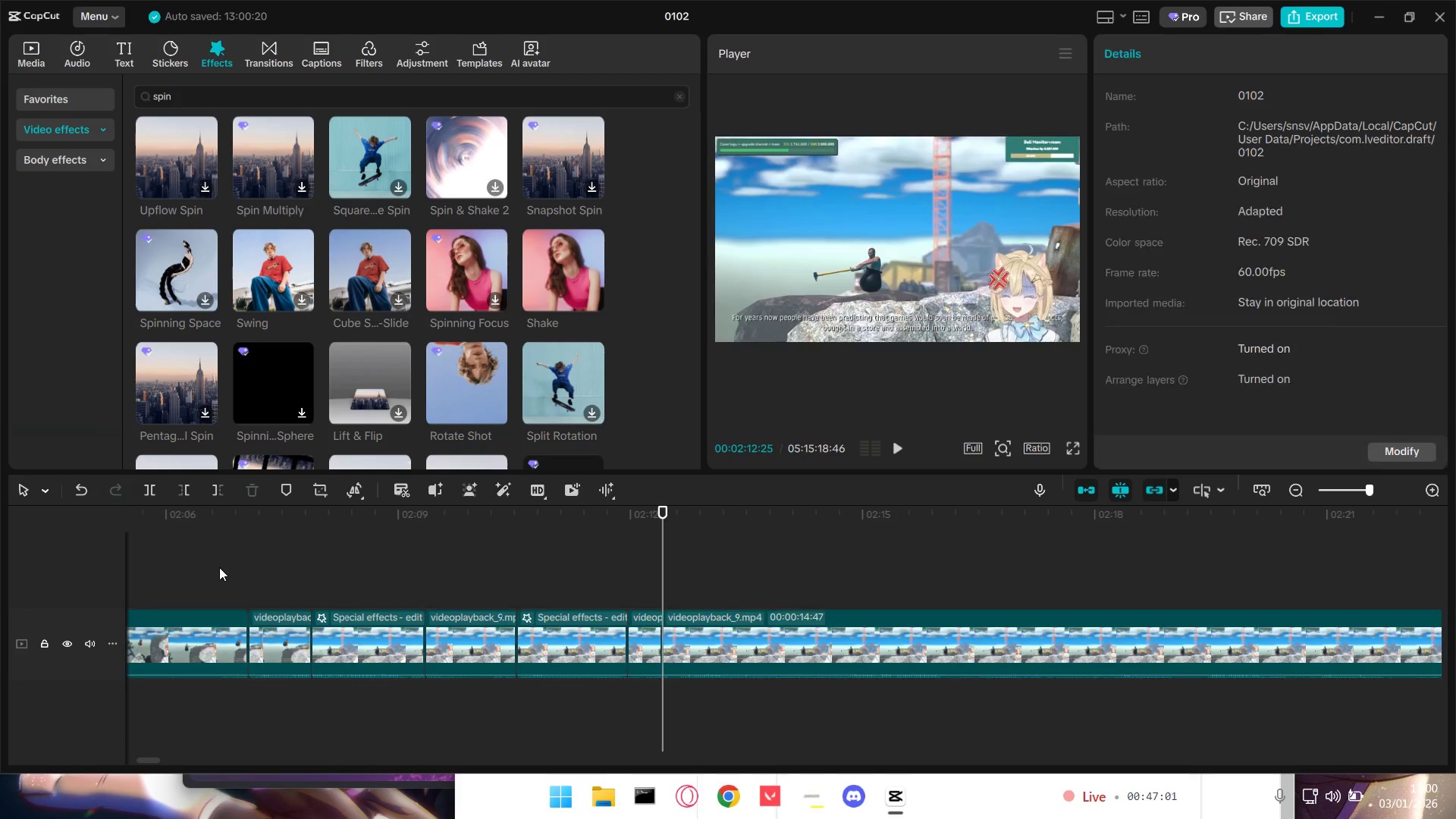 
key(Space)
 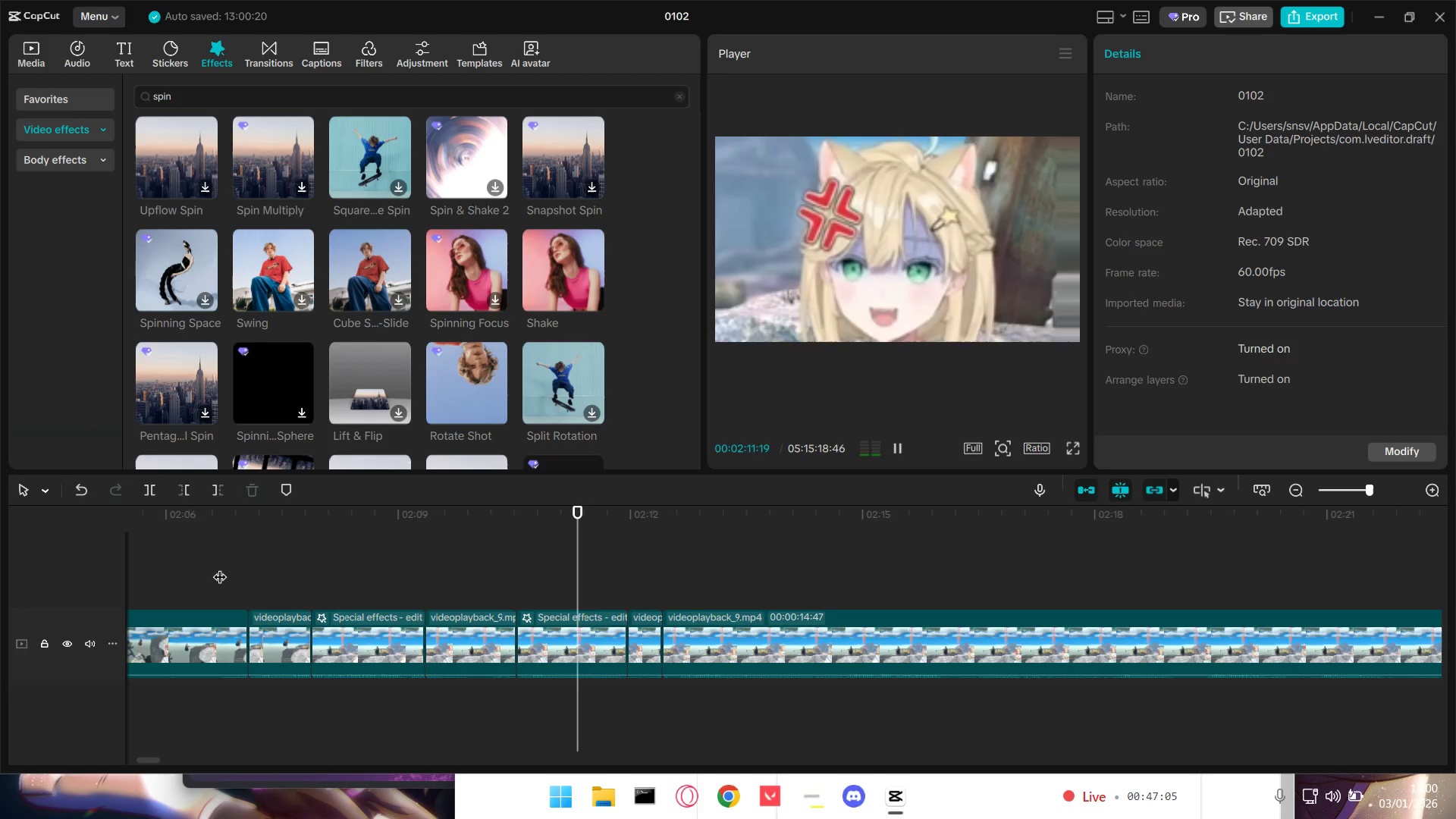 
wait(9.69)
 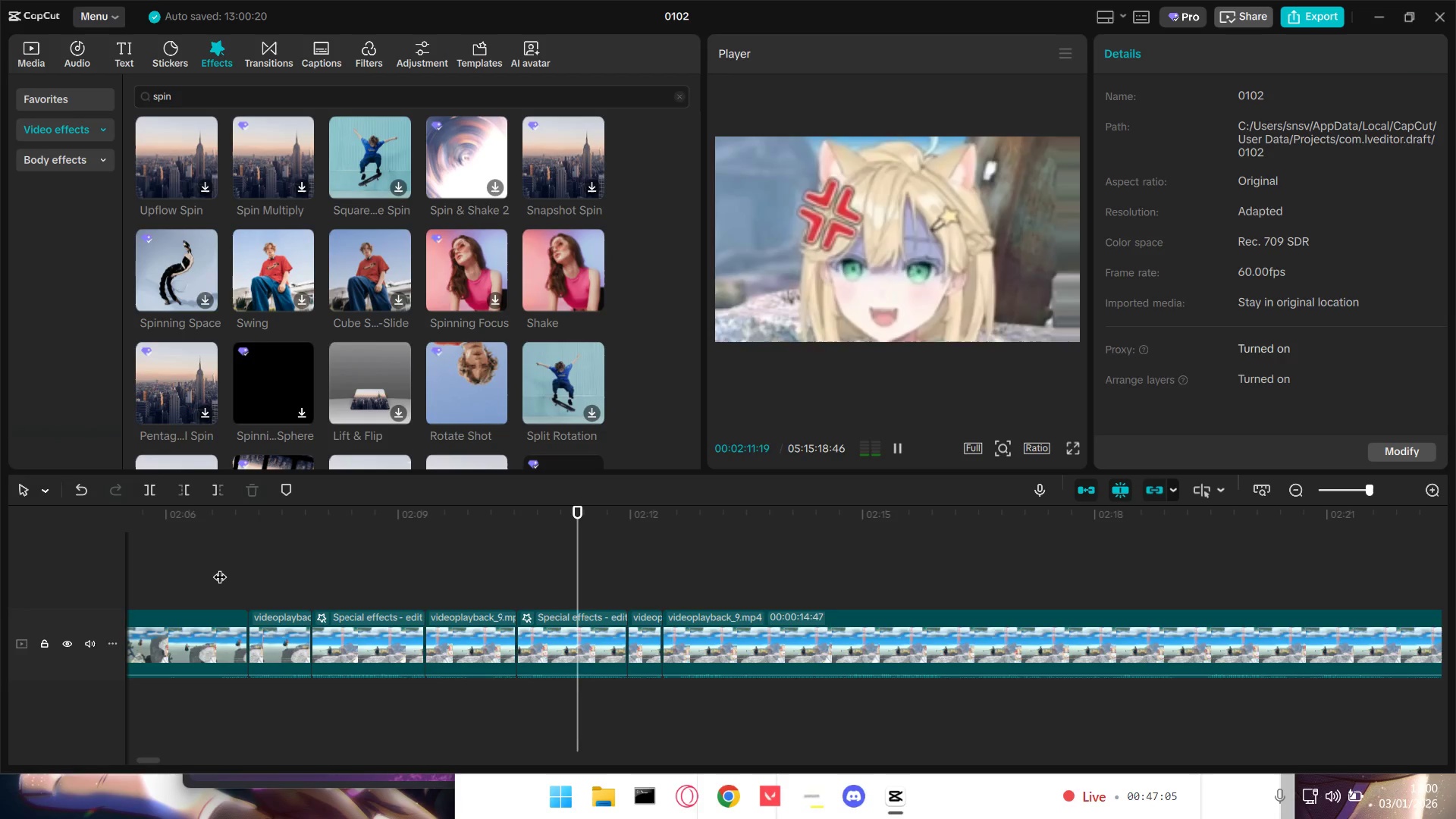 
key(Space)
 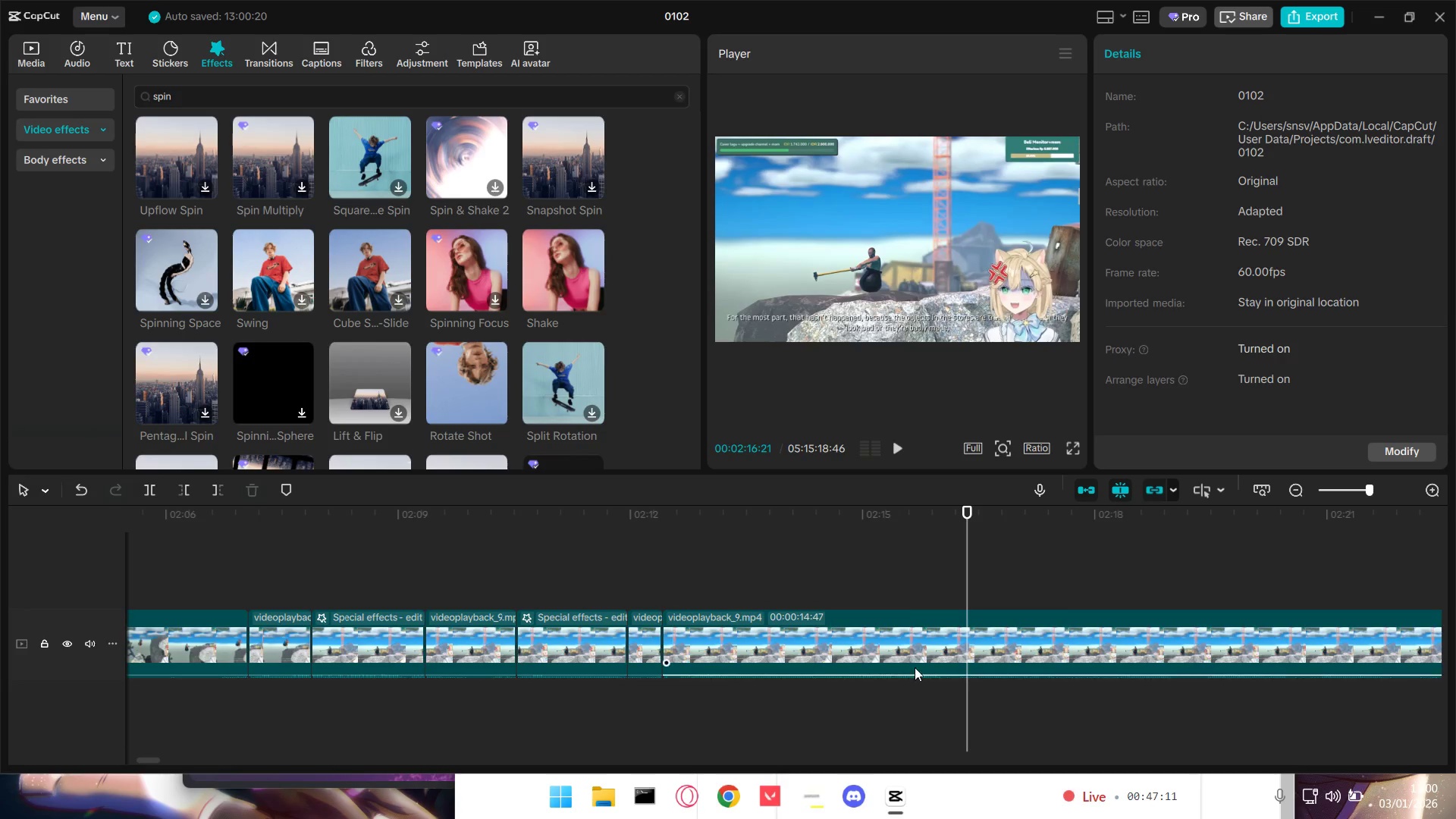 
left_click([974, 642])
 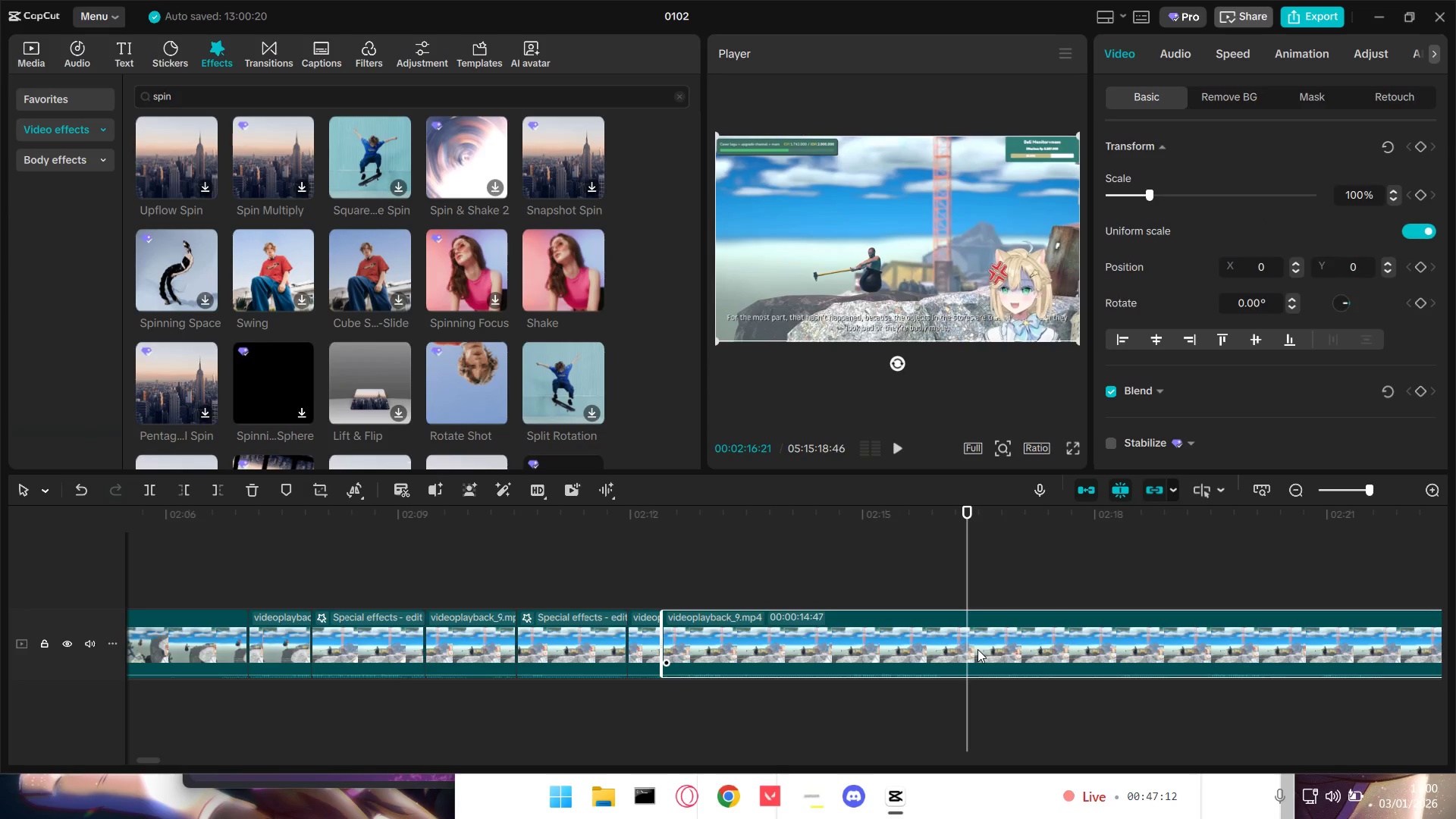 
key(Shift+E)
 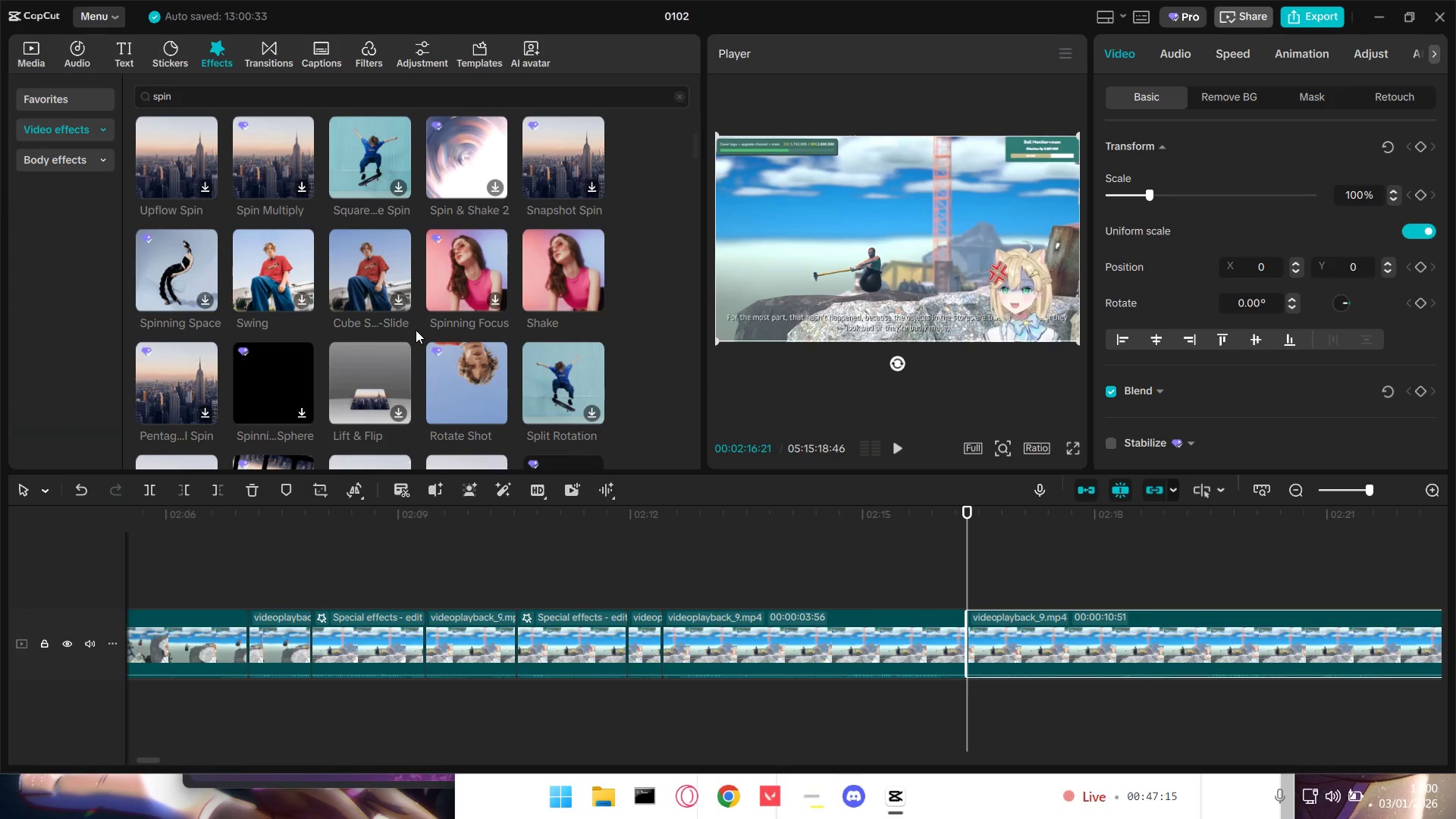 
left_click([24, 49])
 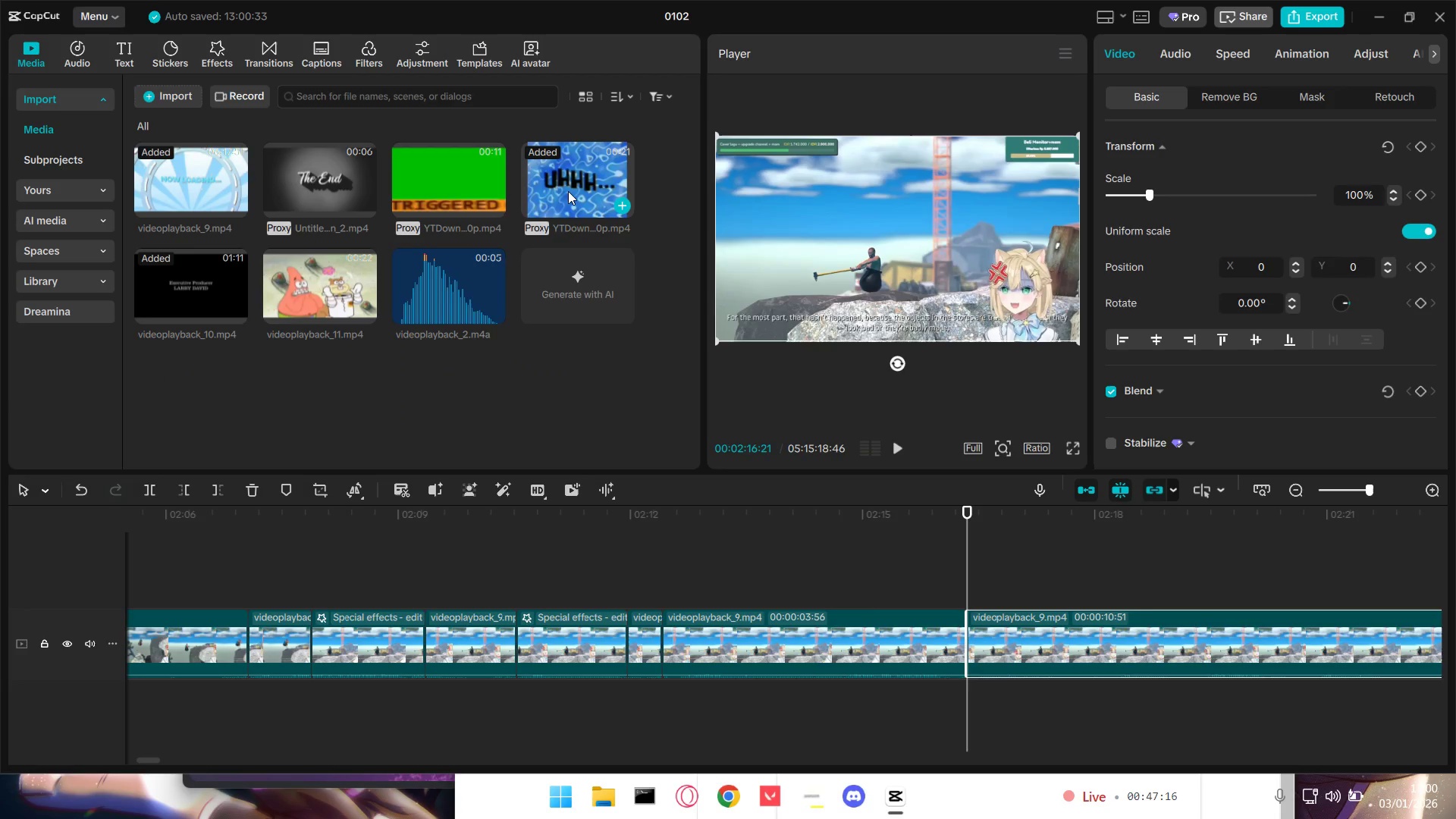 
left_click_drag(start_coordinate=[573, 168], to_coordinate=[956, 627])
 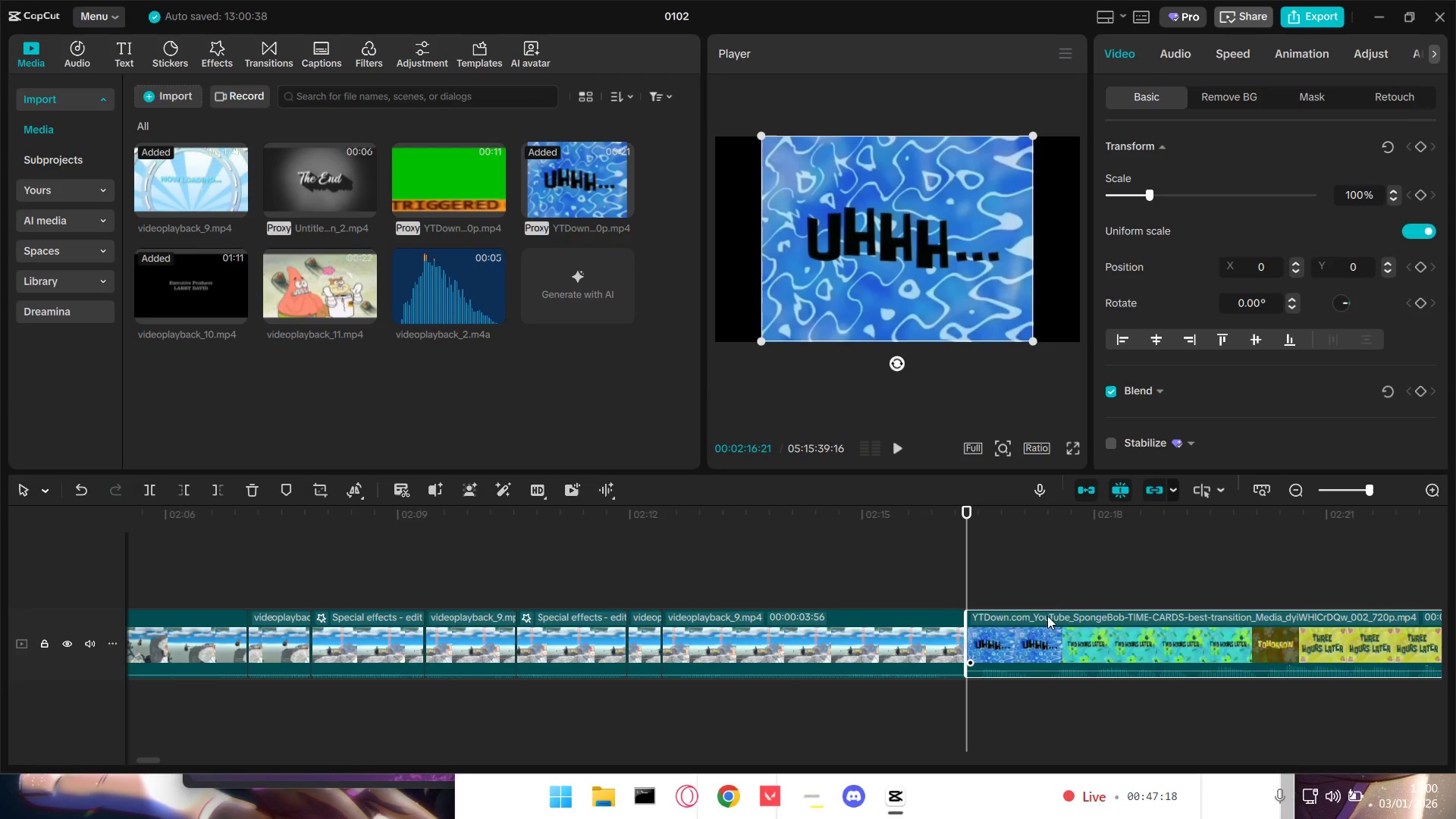 
key(Space)
 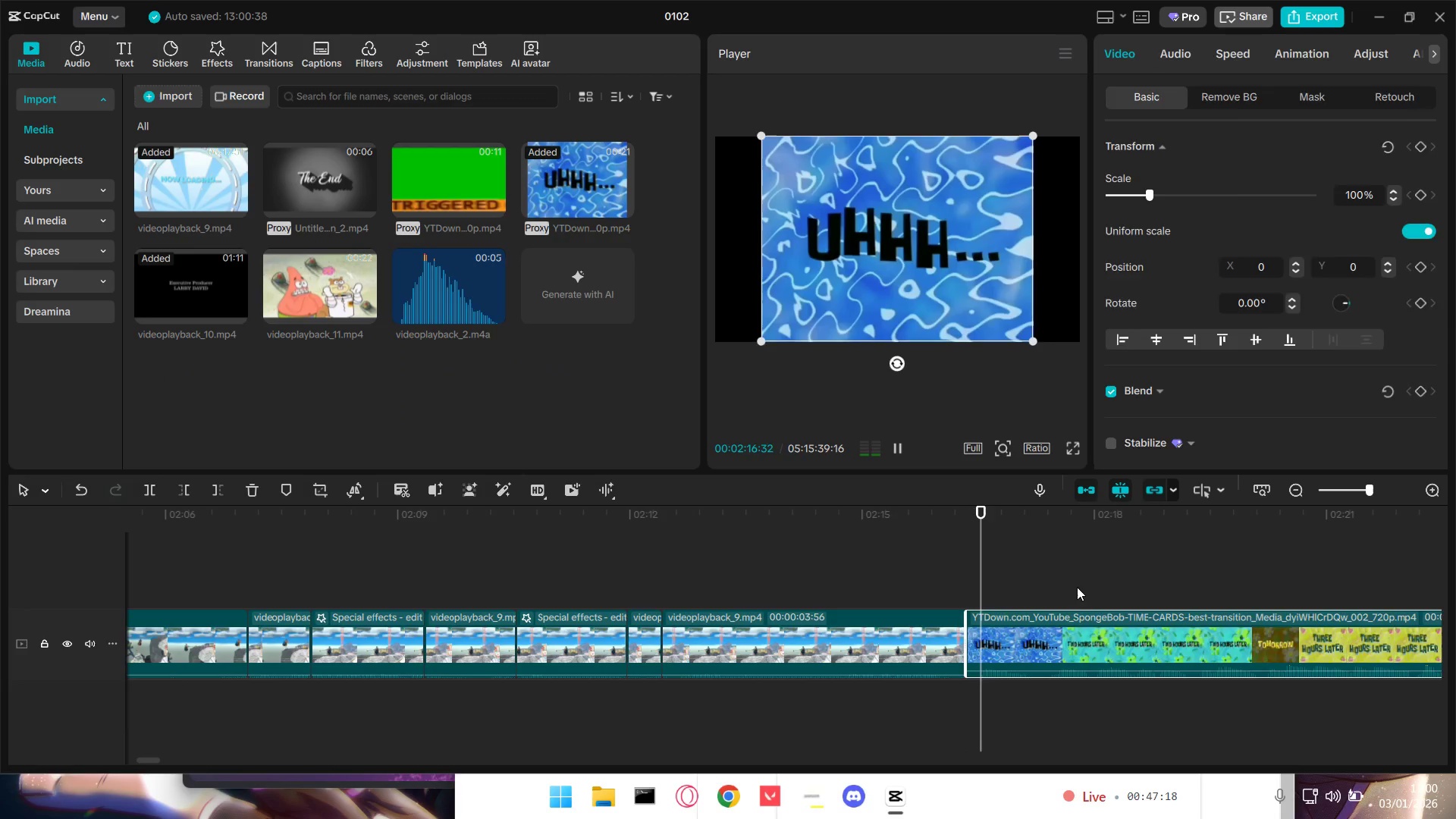 
left_click([1078, 585])
 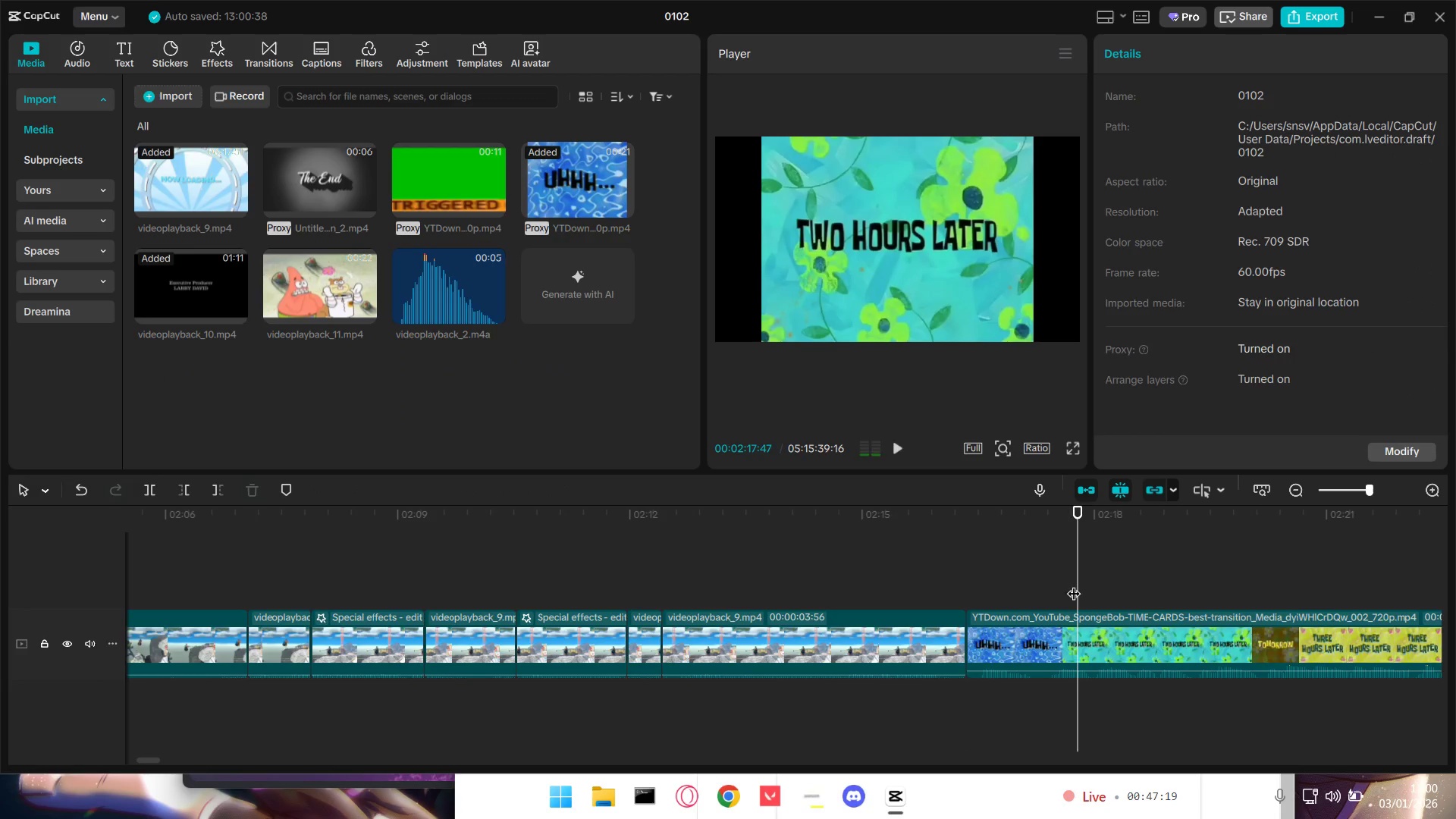 
left_click_drag(start_coordinate=[1070, 585], to_coordinate=[1138, 592])
 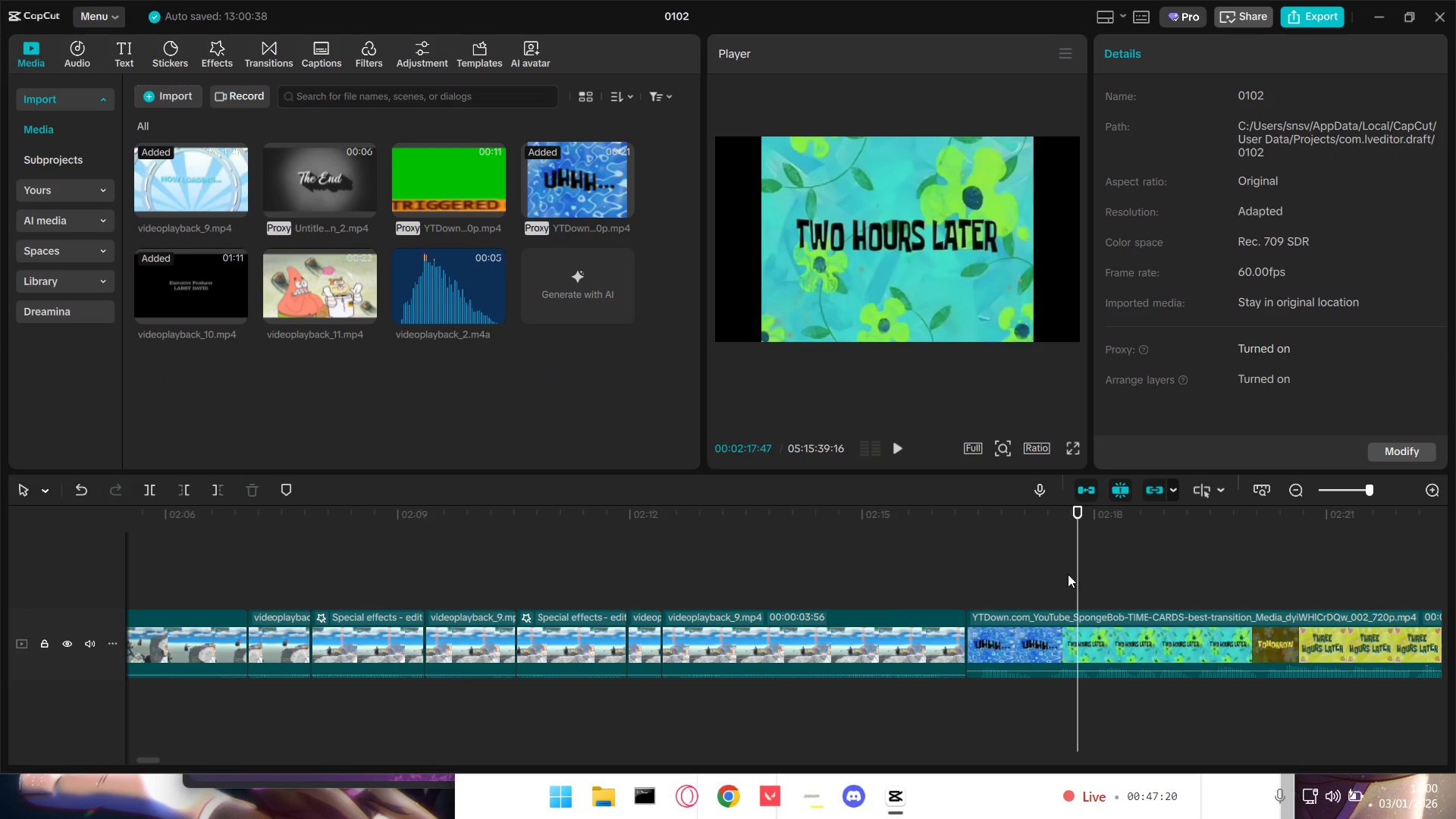 
left_click_drag(start_coordinate=[1075, 574], to_coordinate=[1202, 561])
 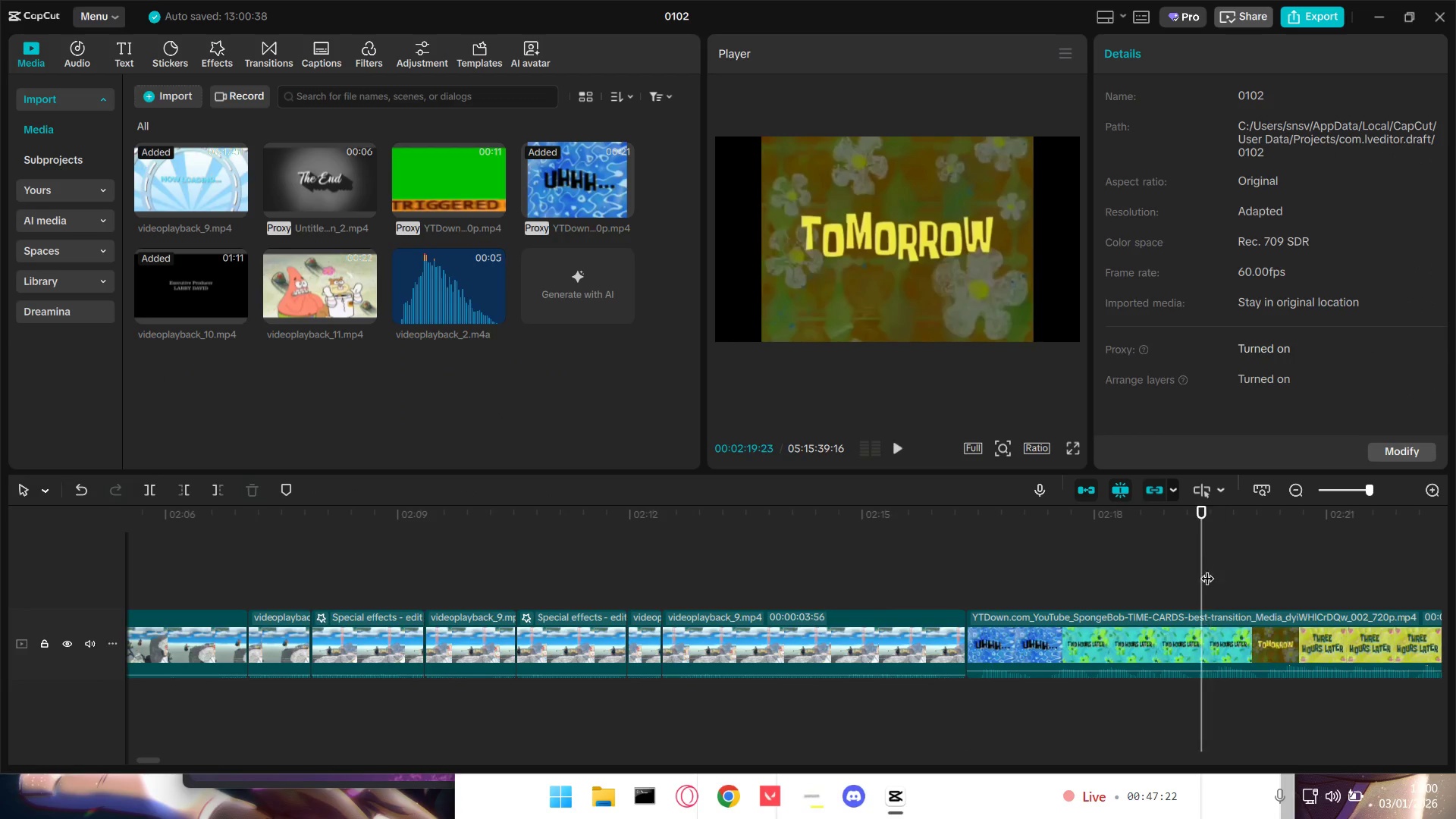 
hold_key(key=ControlLeft, duration=1.03)
scroll: coordinate [1215, 573], scroll_direction: down, amount: 7.0
 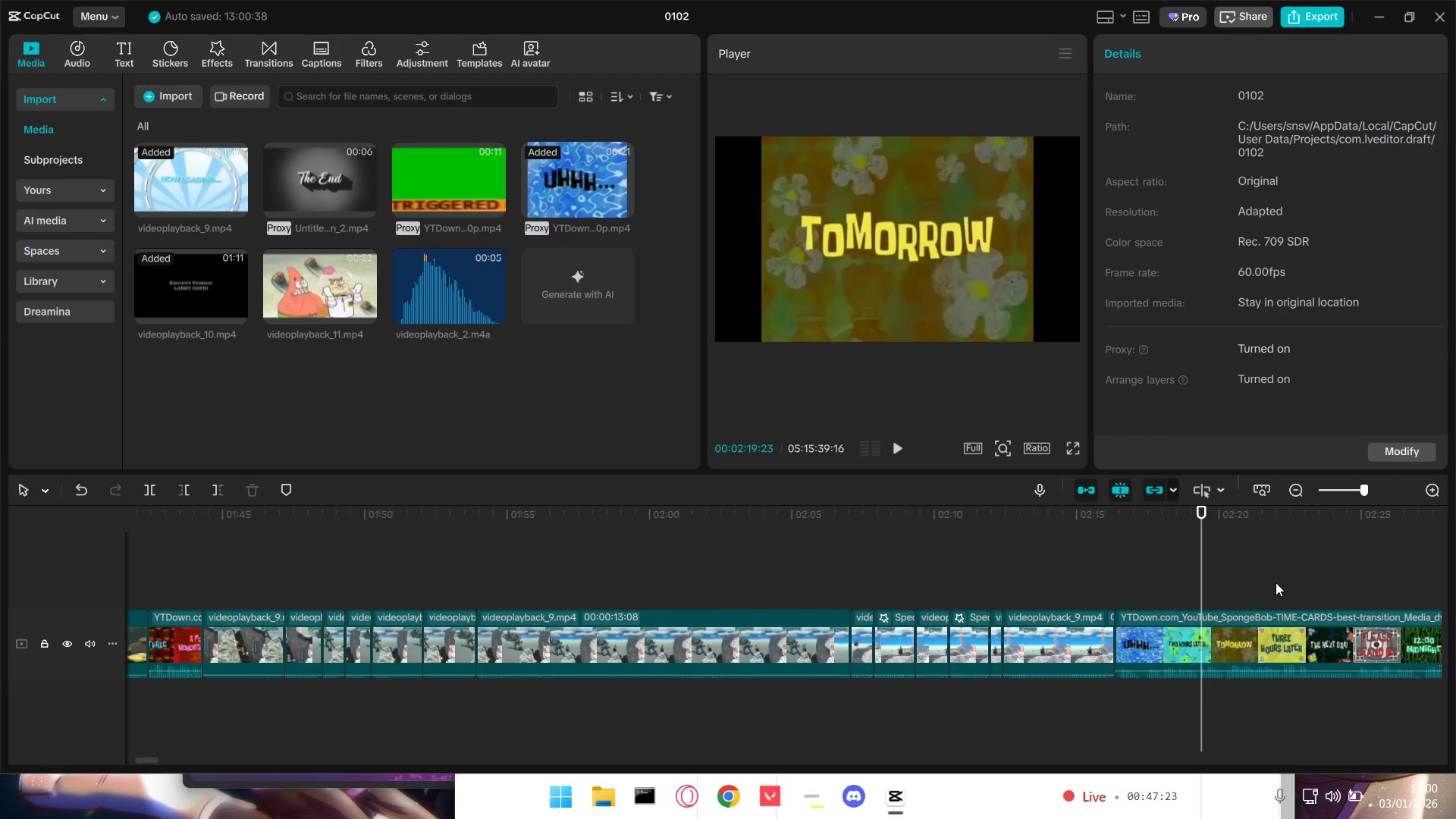 
left_click_drag(start_coordinate=[170, 760], to_coordinate=[131, 761])
 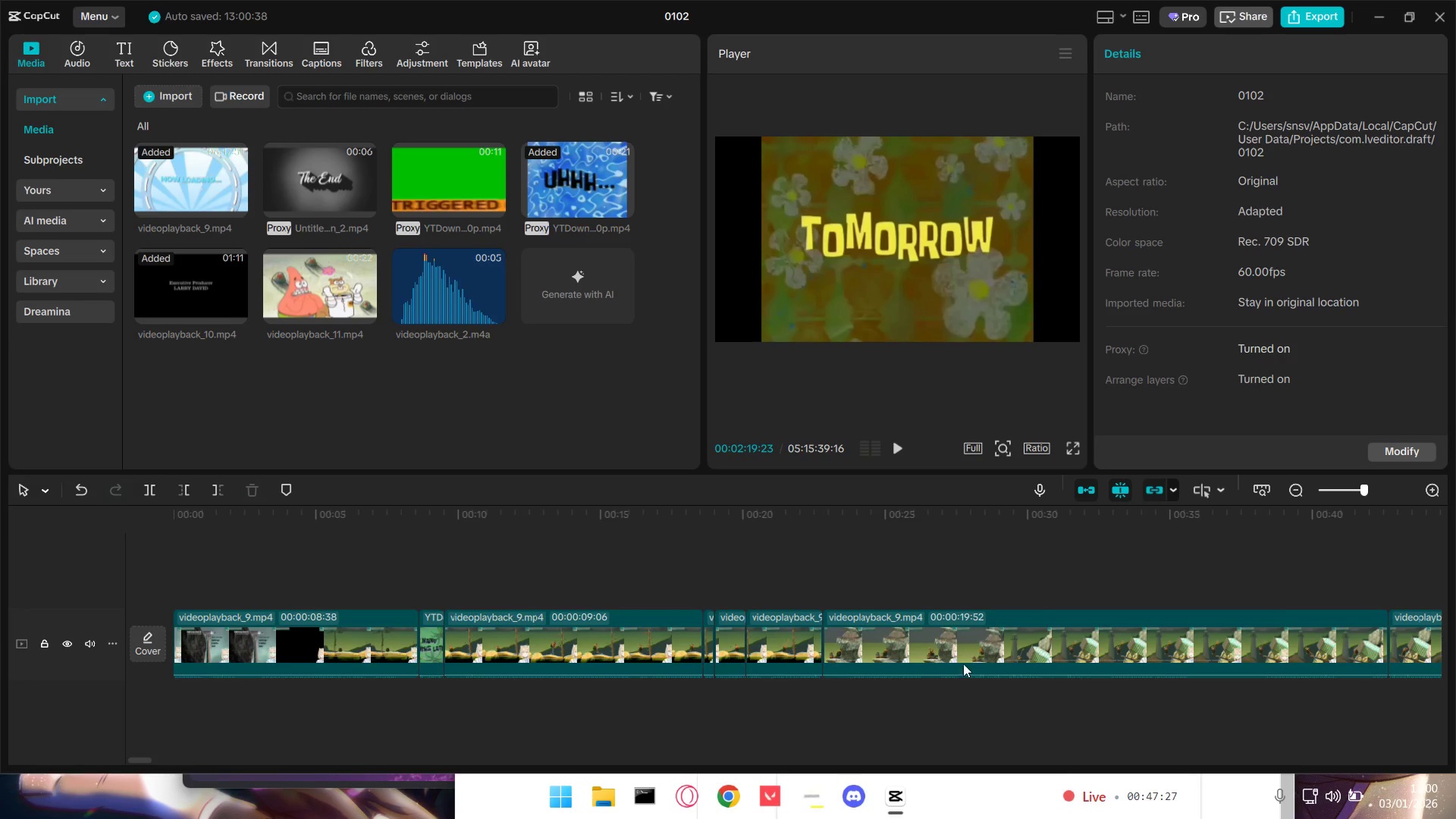 
left_click_drag(start_coordinate=[1345, 537], to_coordinate=[1455, 543])
 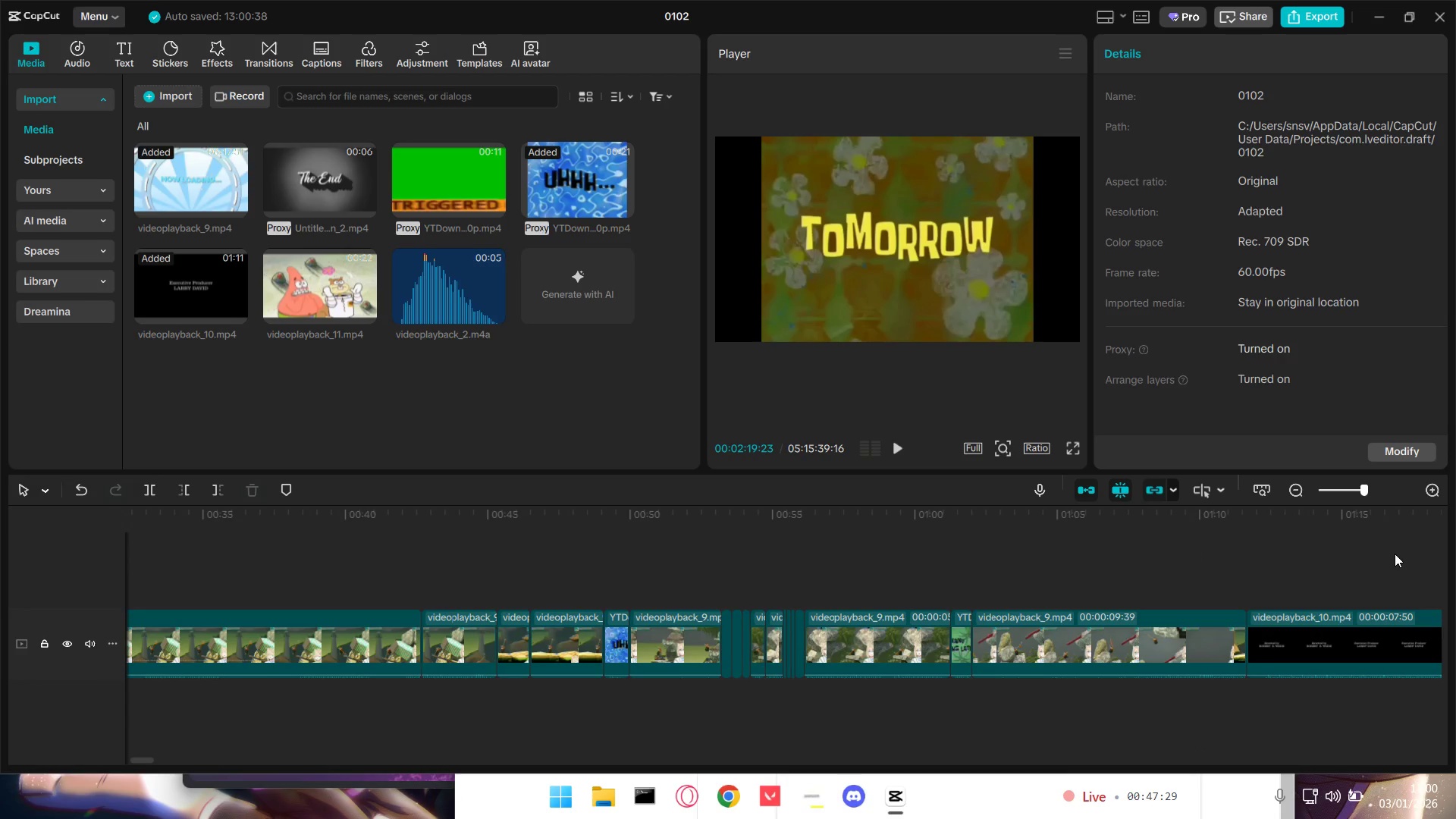 
left_click_drag(start_coordinate=[1395, 554], to_coordinate=[1455, 555])
 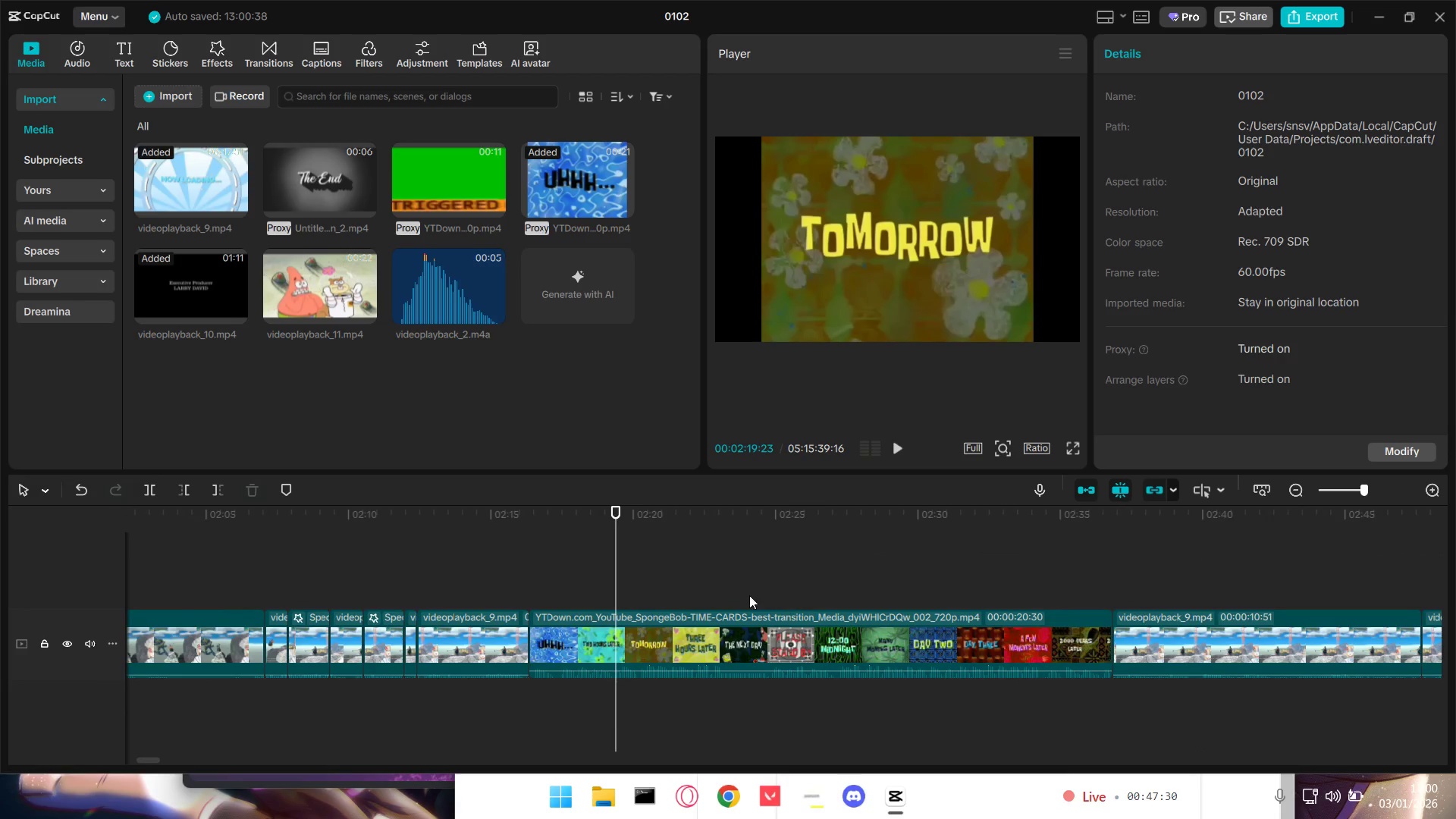 
left_click([660, 576])
 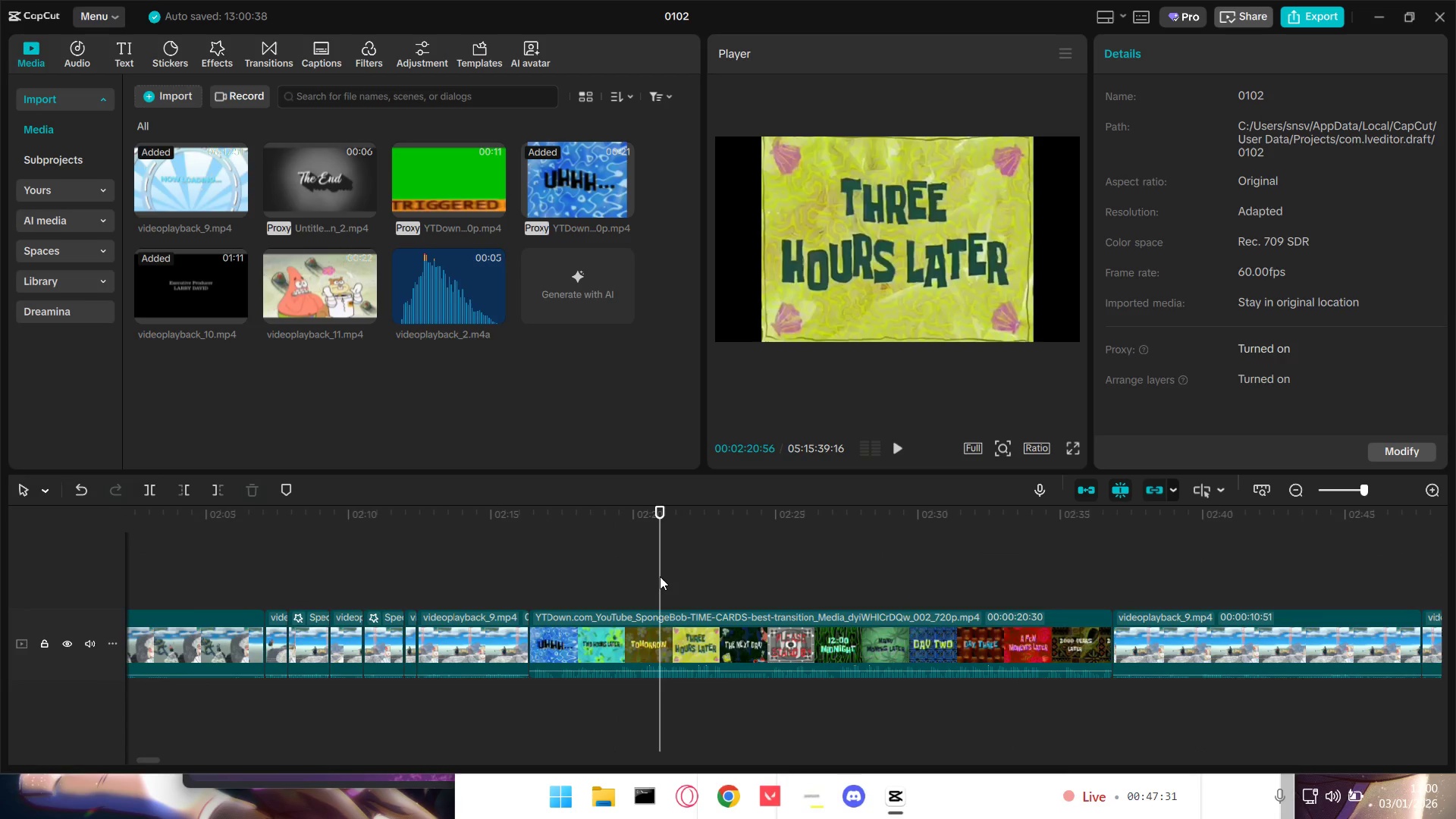 
left_click_drag(start_coordinate=[660, 576], to_coordinate=[712, 581])
 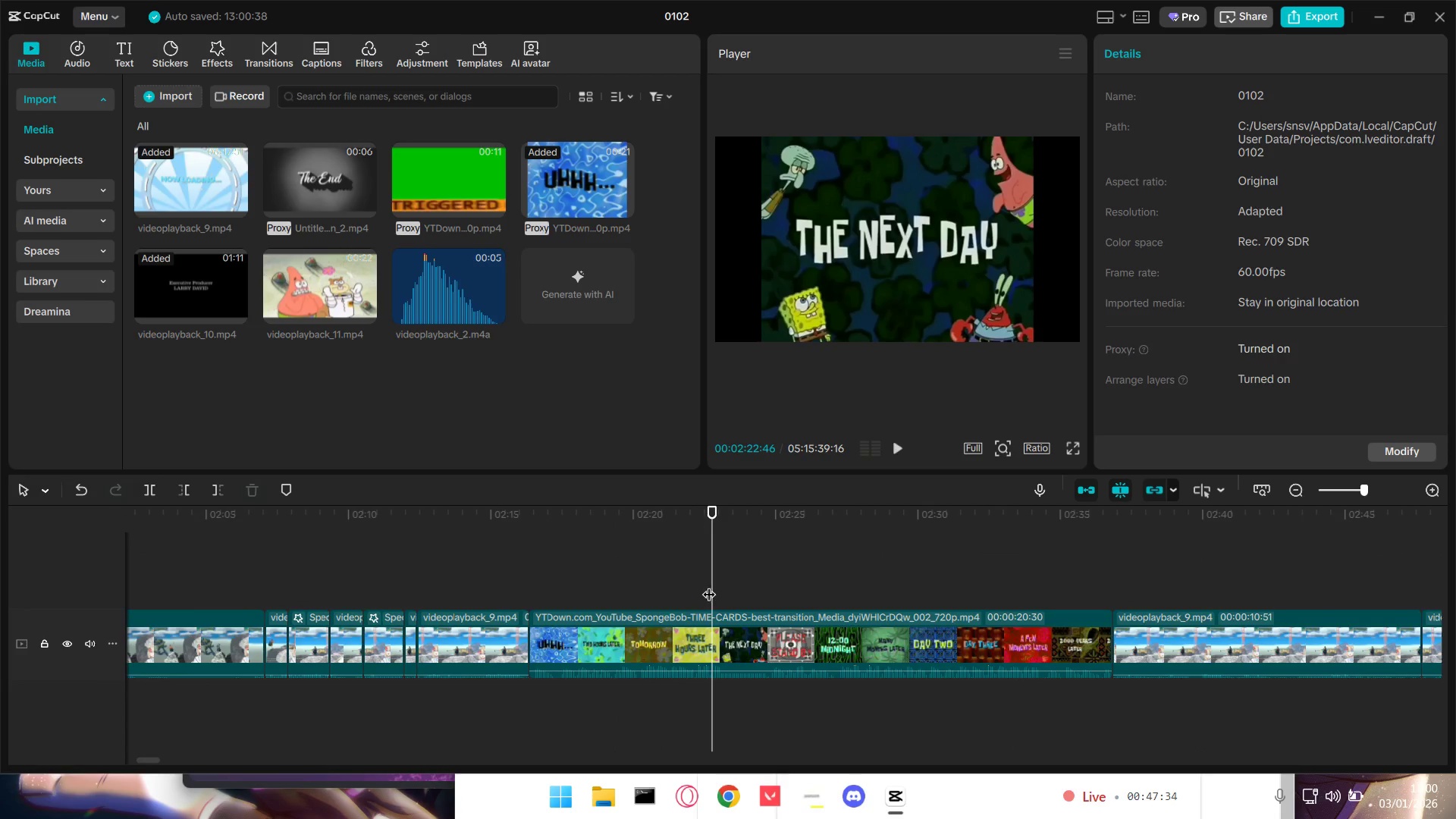 
key(Space)
 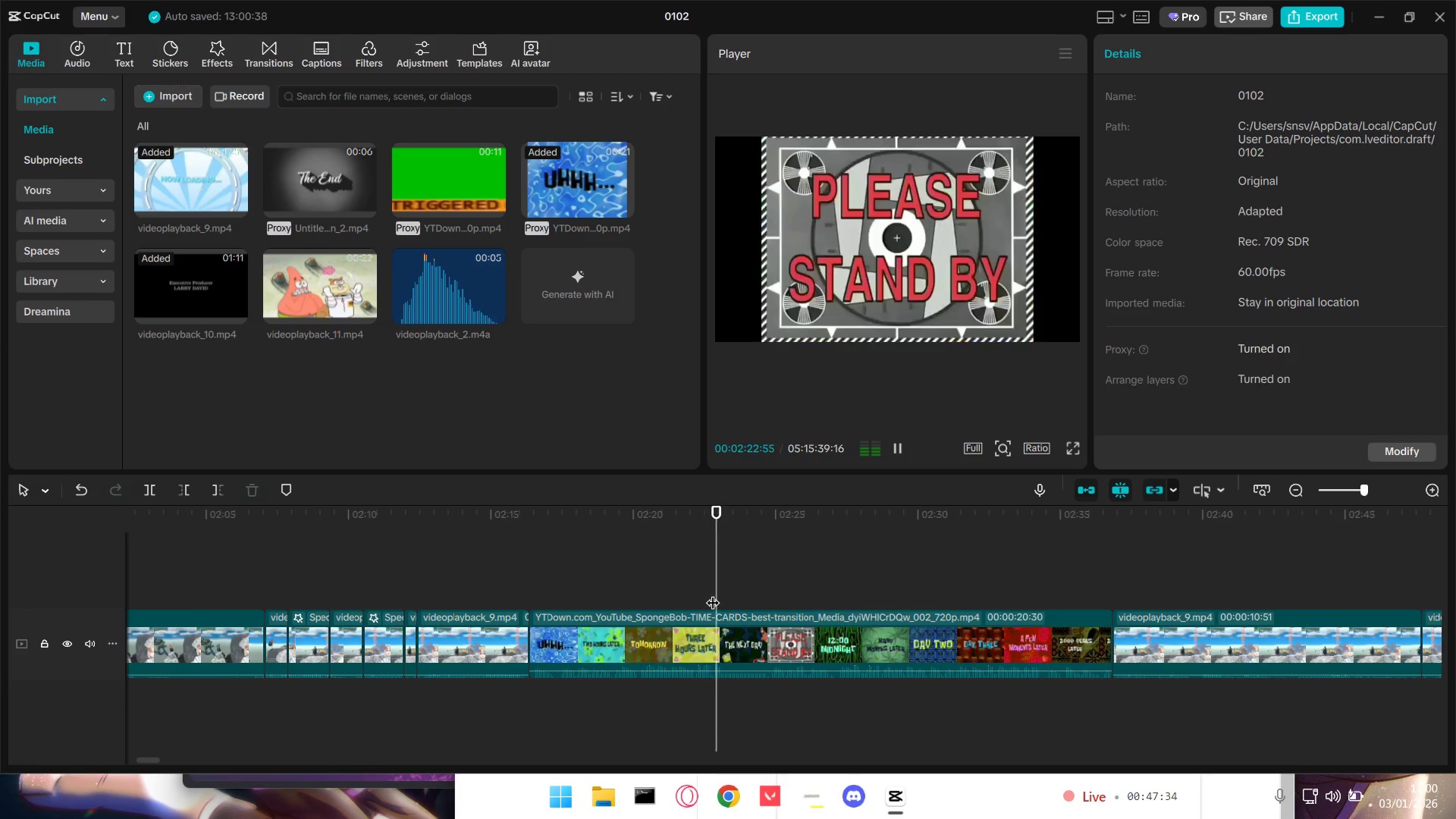 
key(Space)
 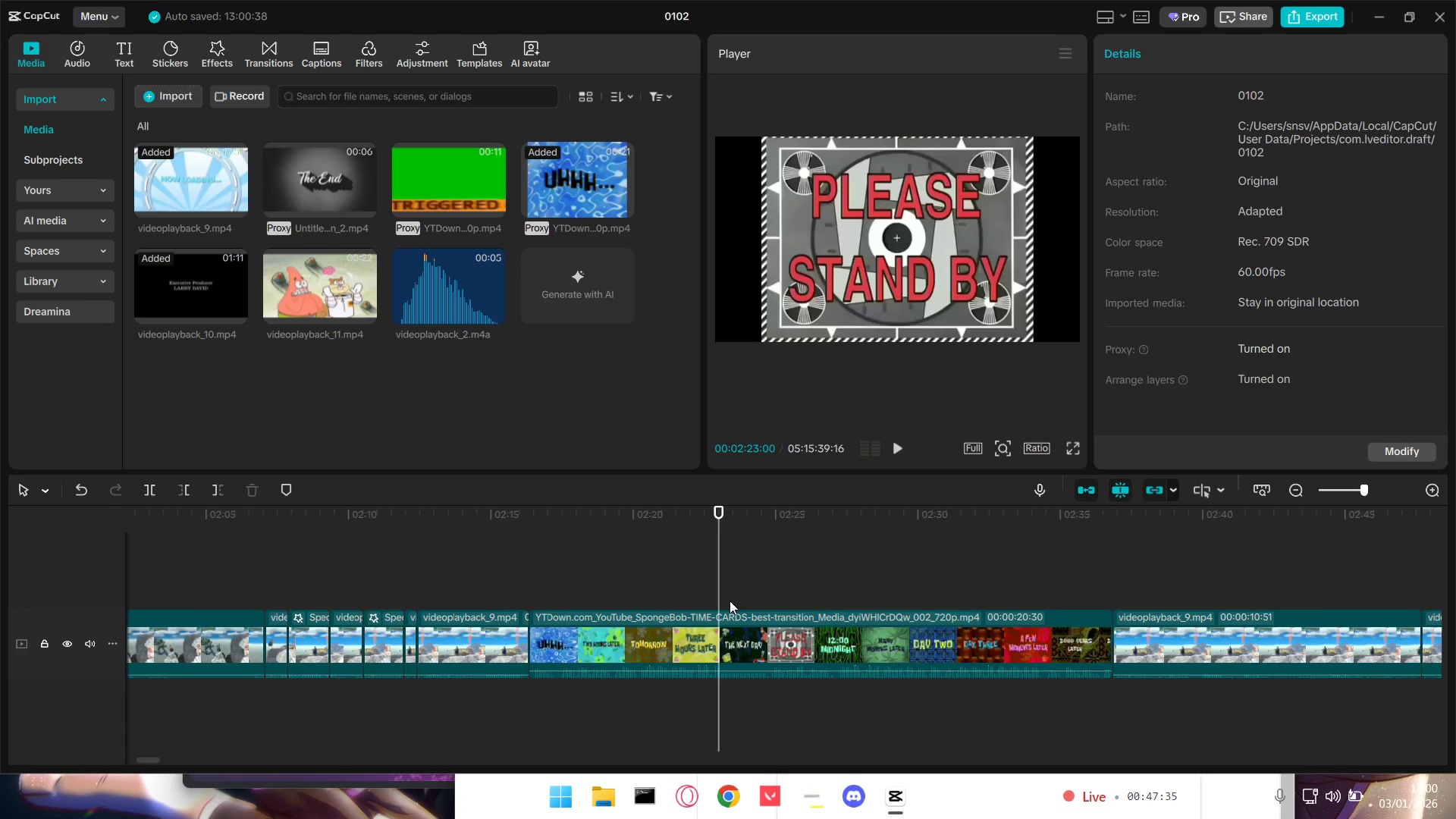 
key(Shift+Q)
 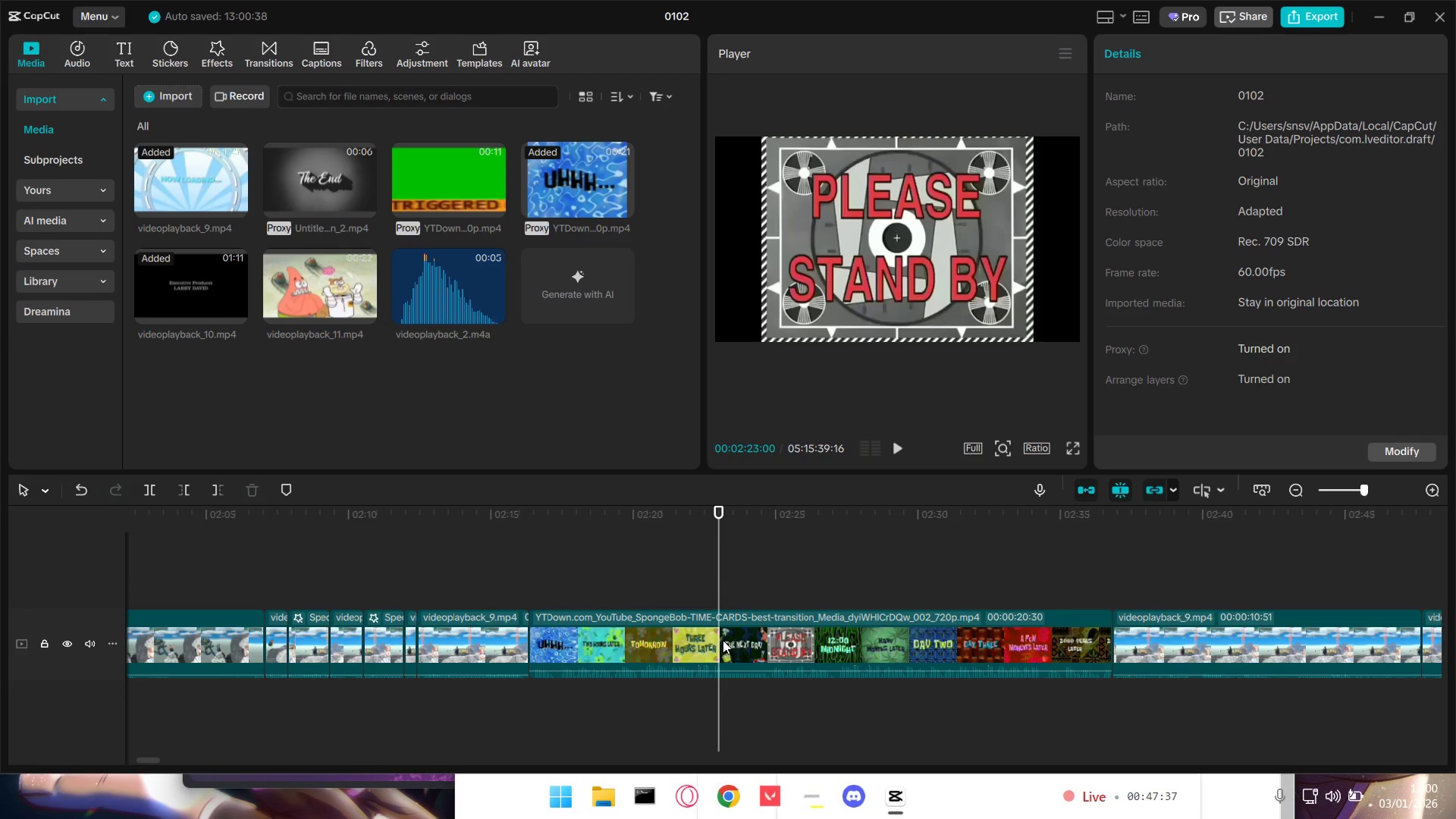 
type(Qq )
 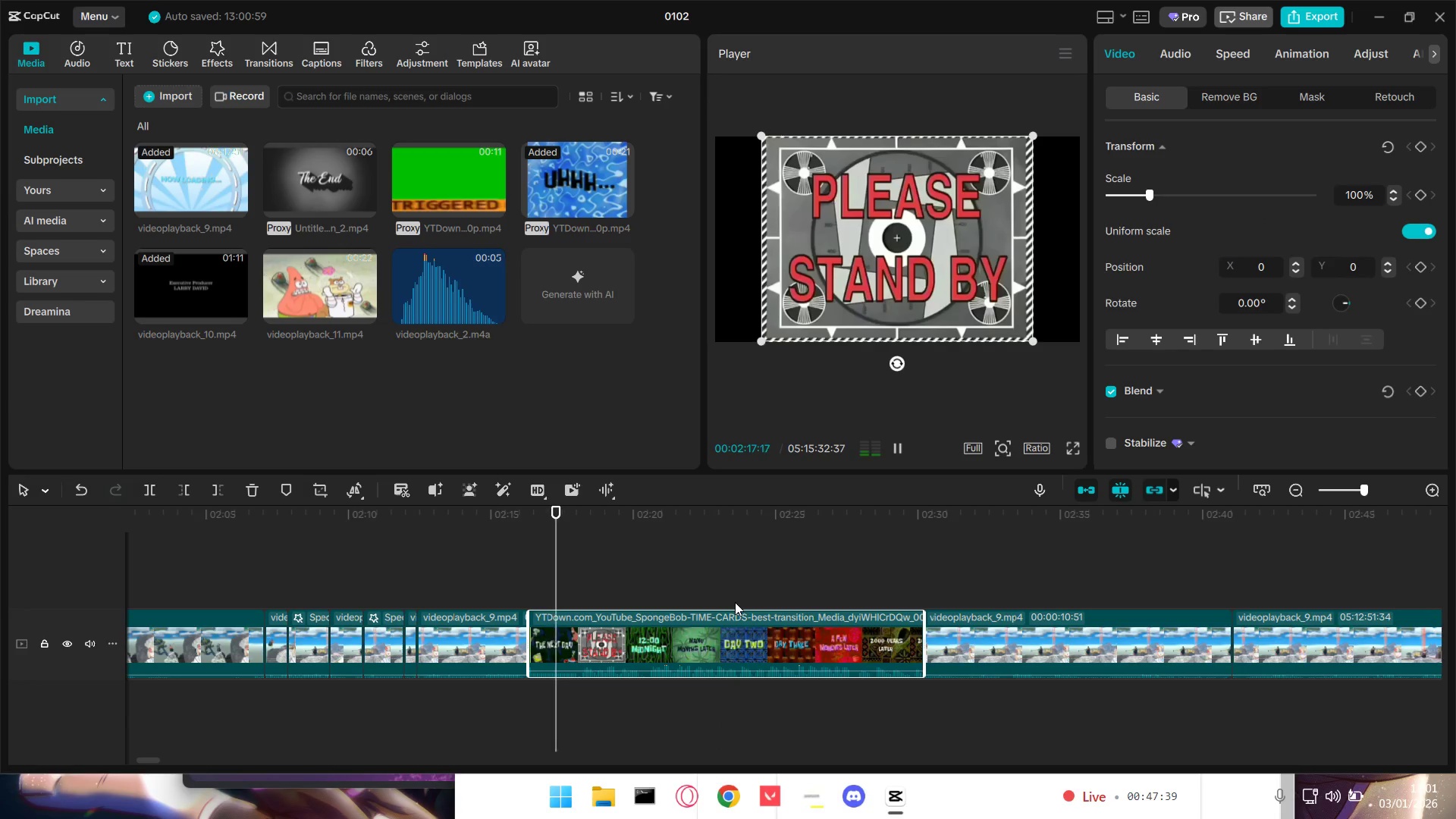 
key(Space)
 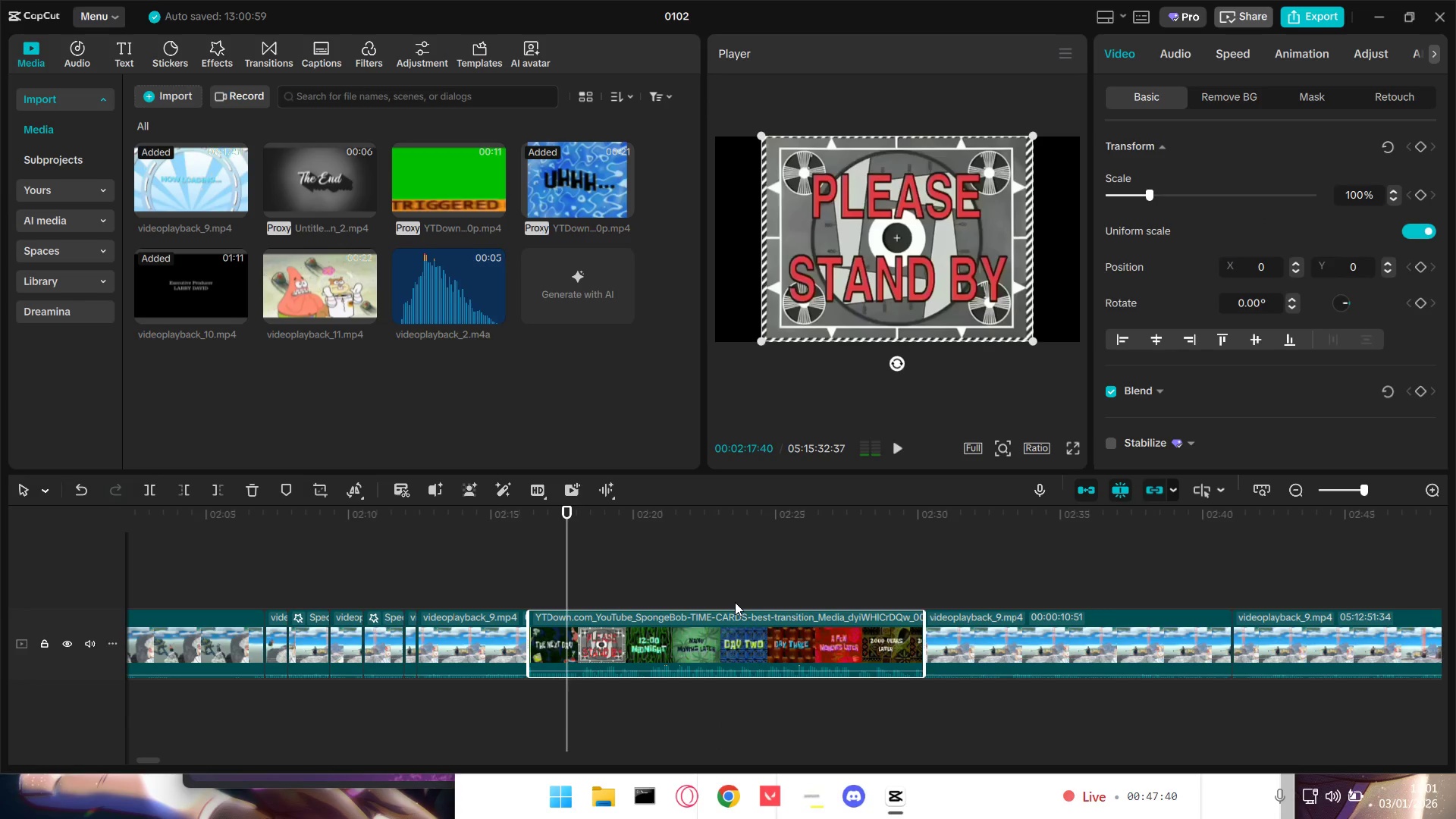 
key(Space)
 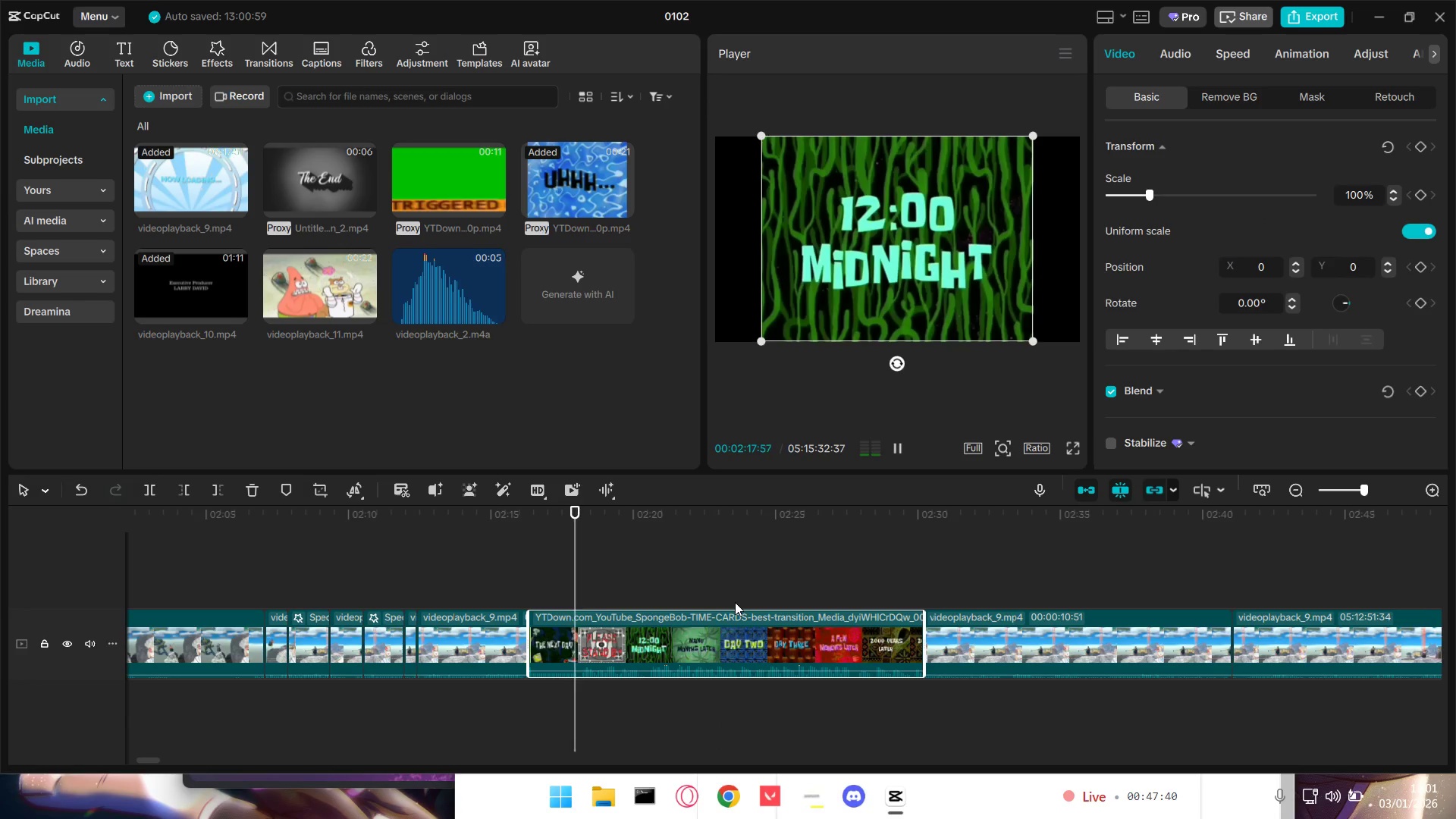 
key(Space)
 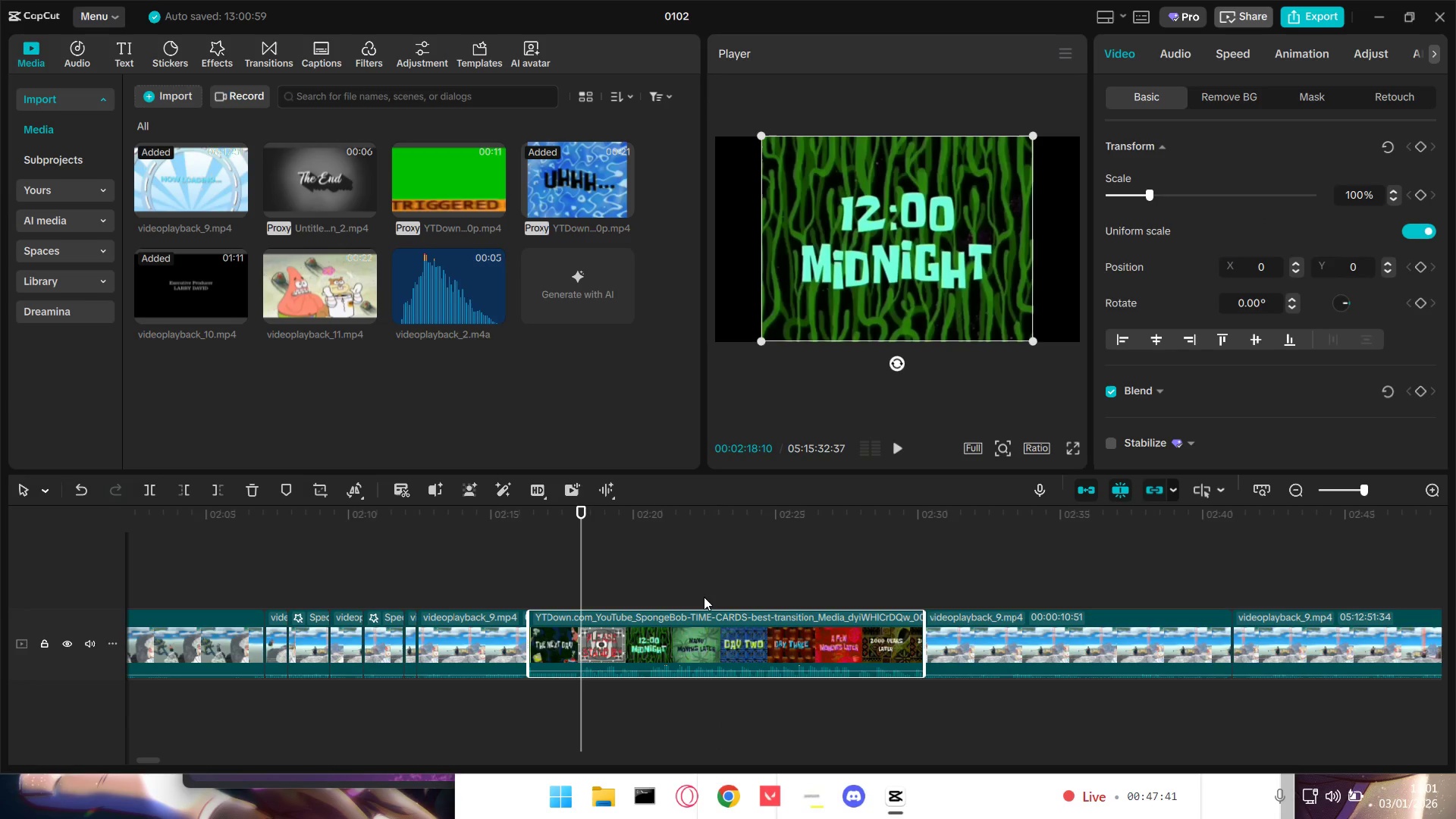 
key(ArrowLeft)
 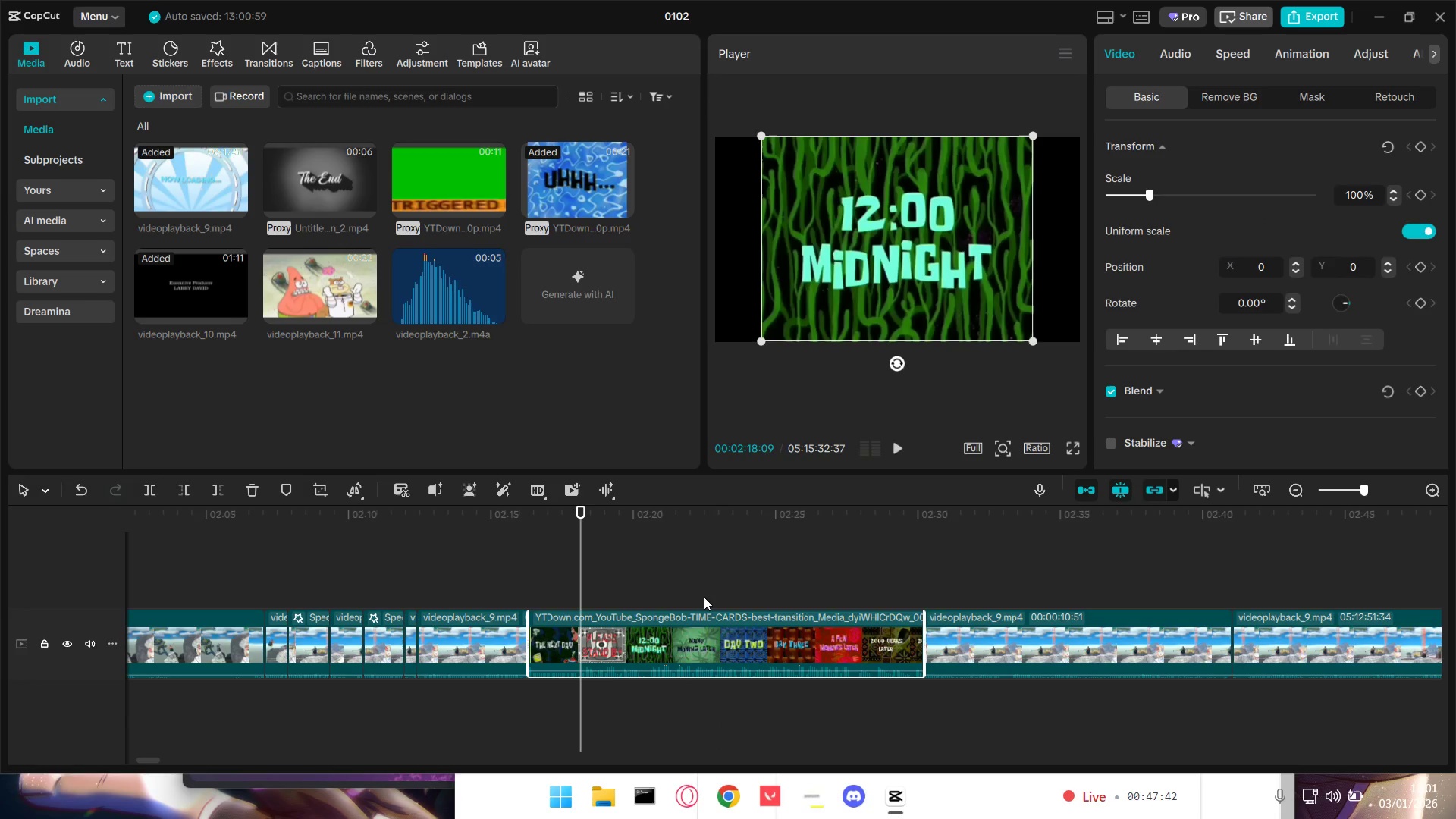 
key(ArrowLeft)
 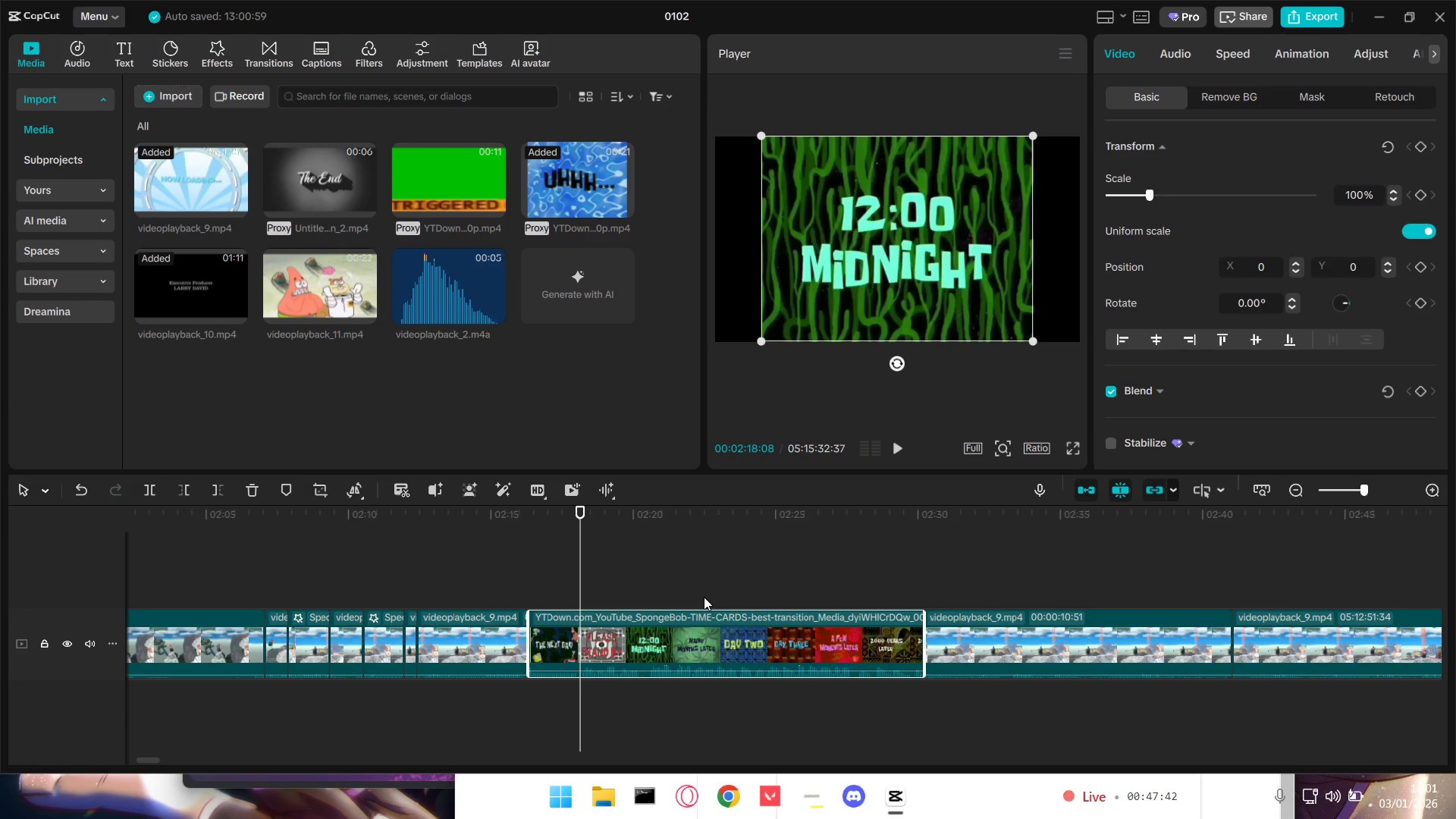 
key(ArrowLeft)
 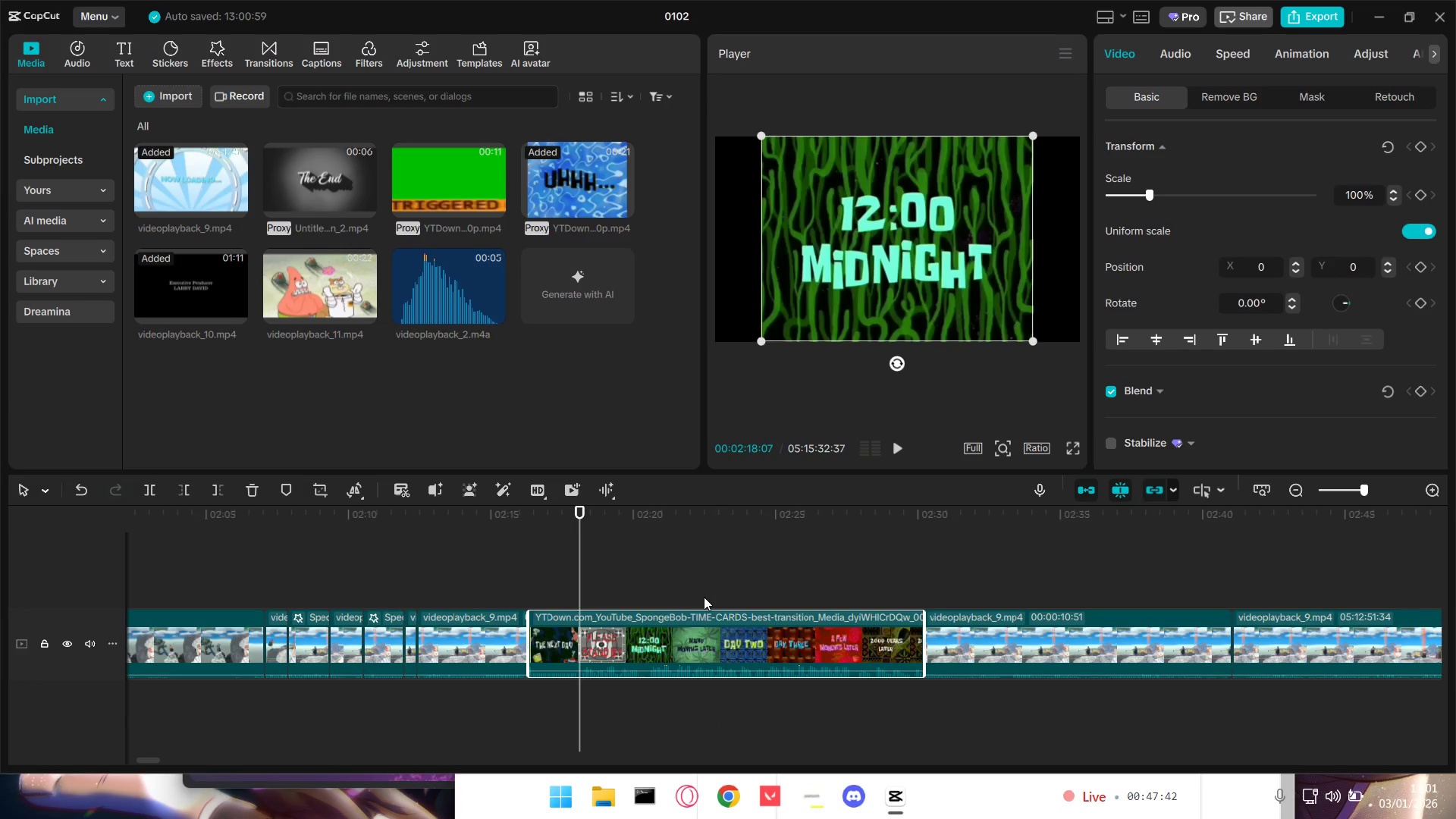 
key(ArrowLeft)
 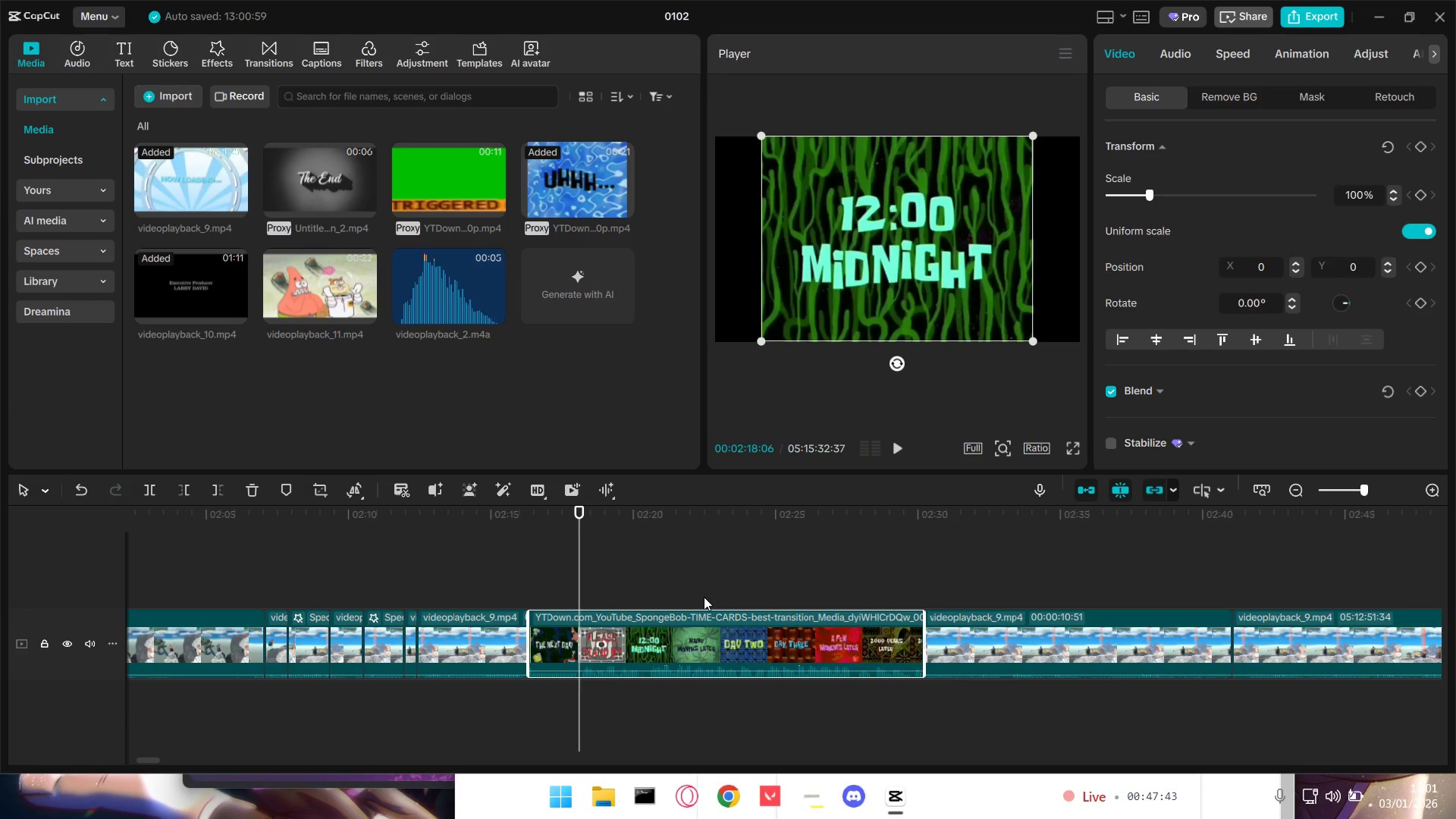 
key(ArrowLeft)
 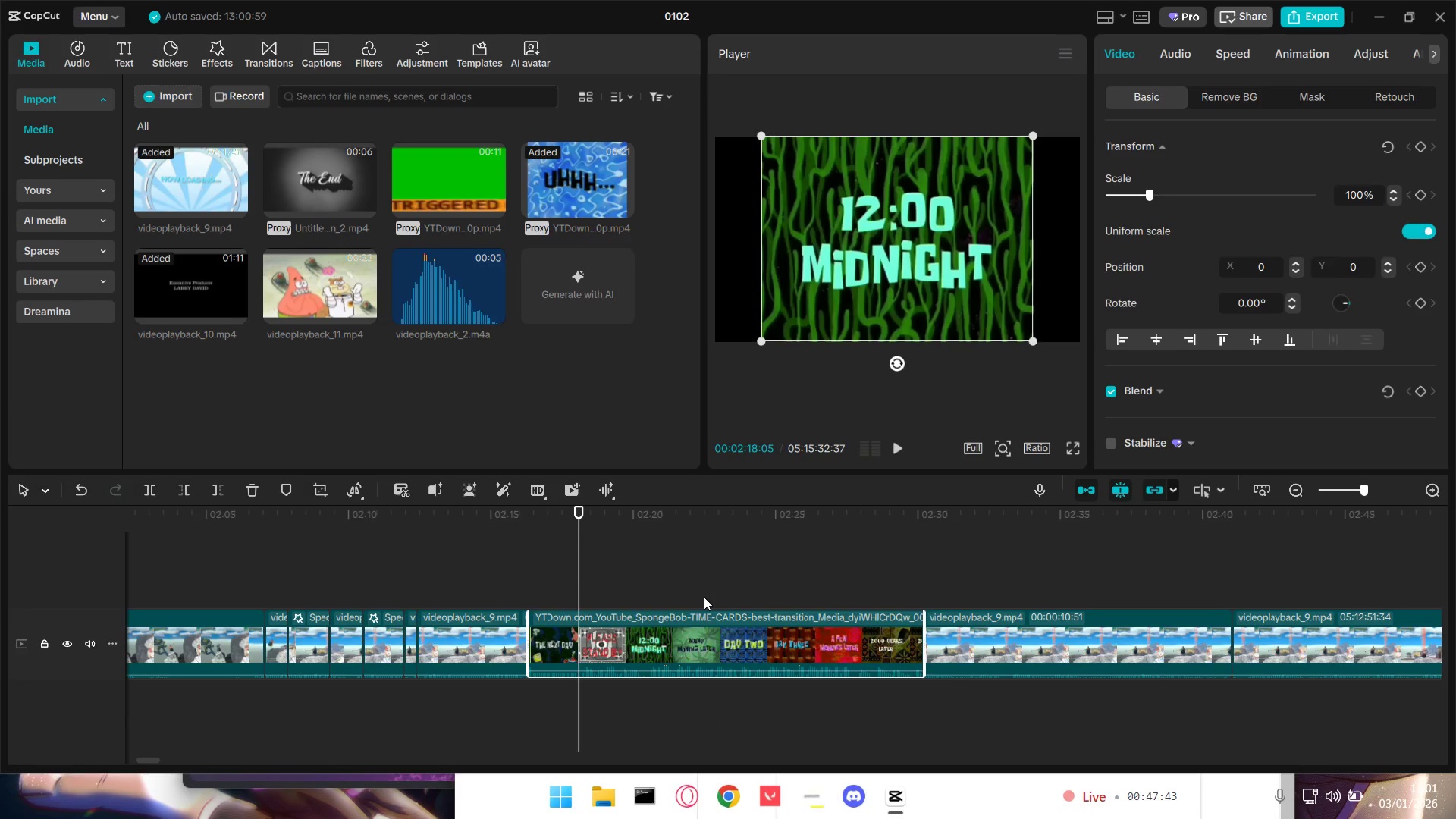 
key(ArrowLeft)
 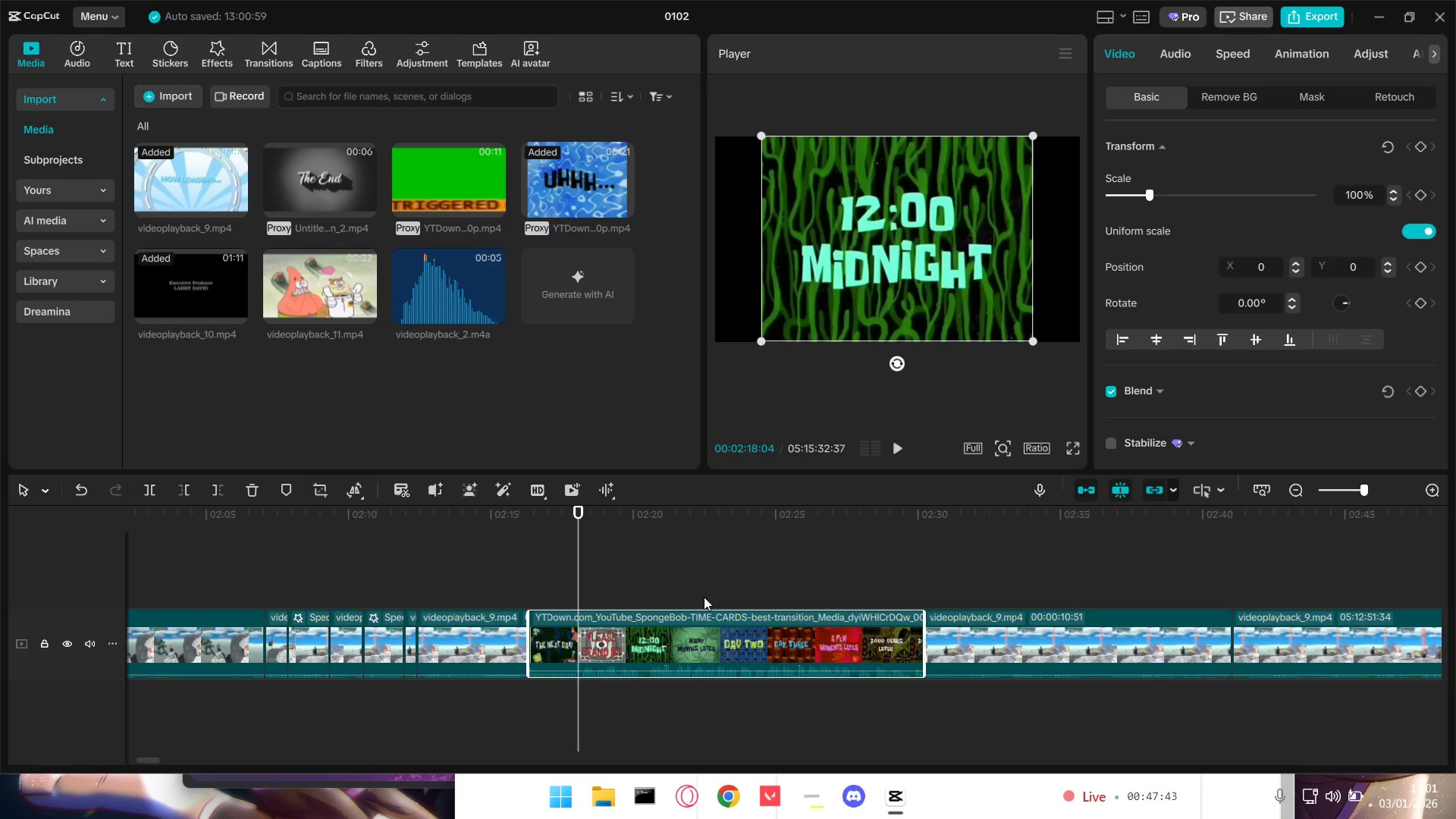 
key(ArrowLeft)
 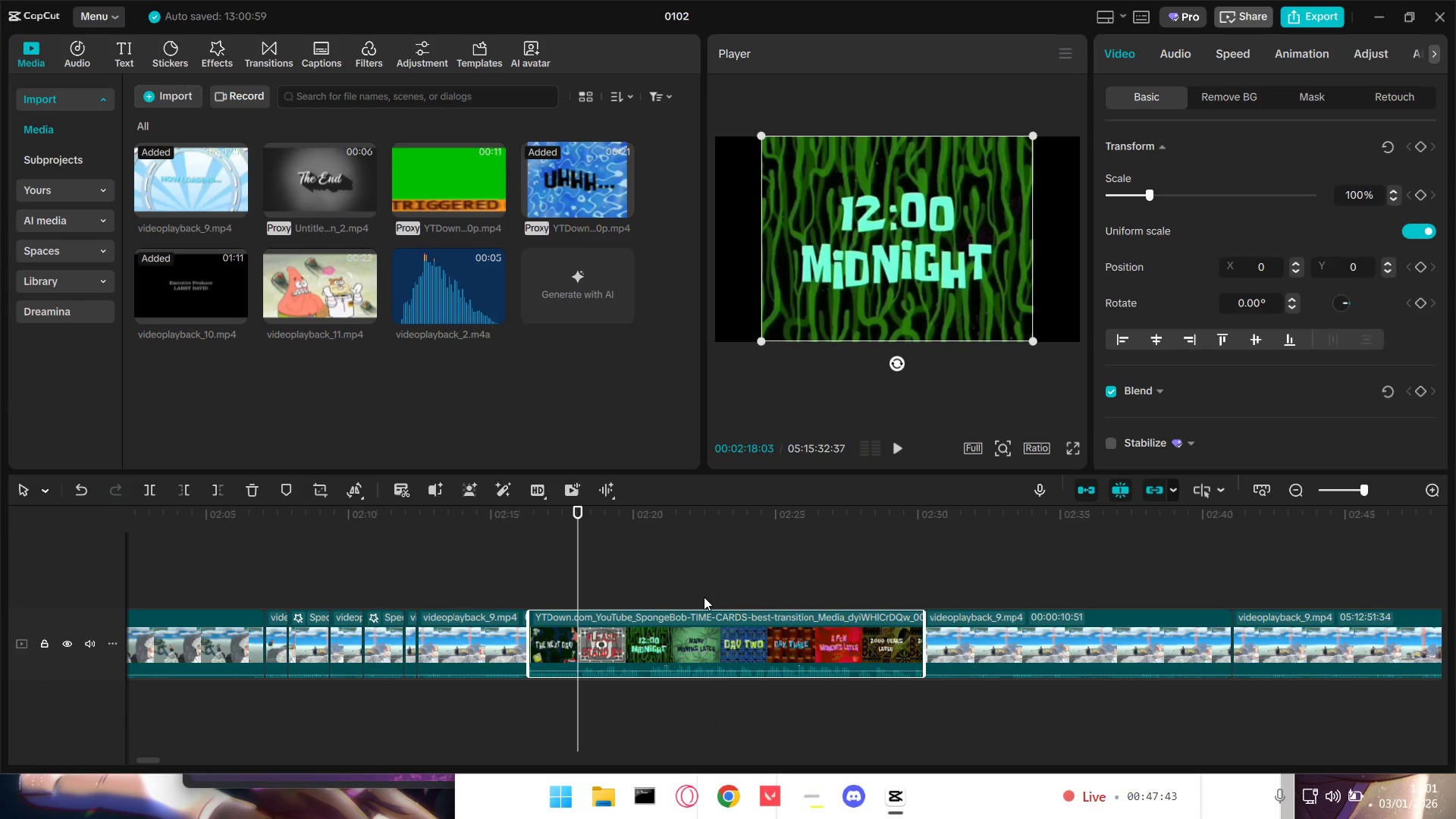 
key(ArrowLeft)
 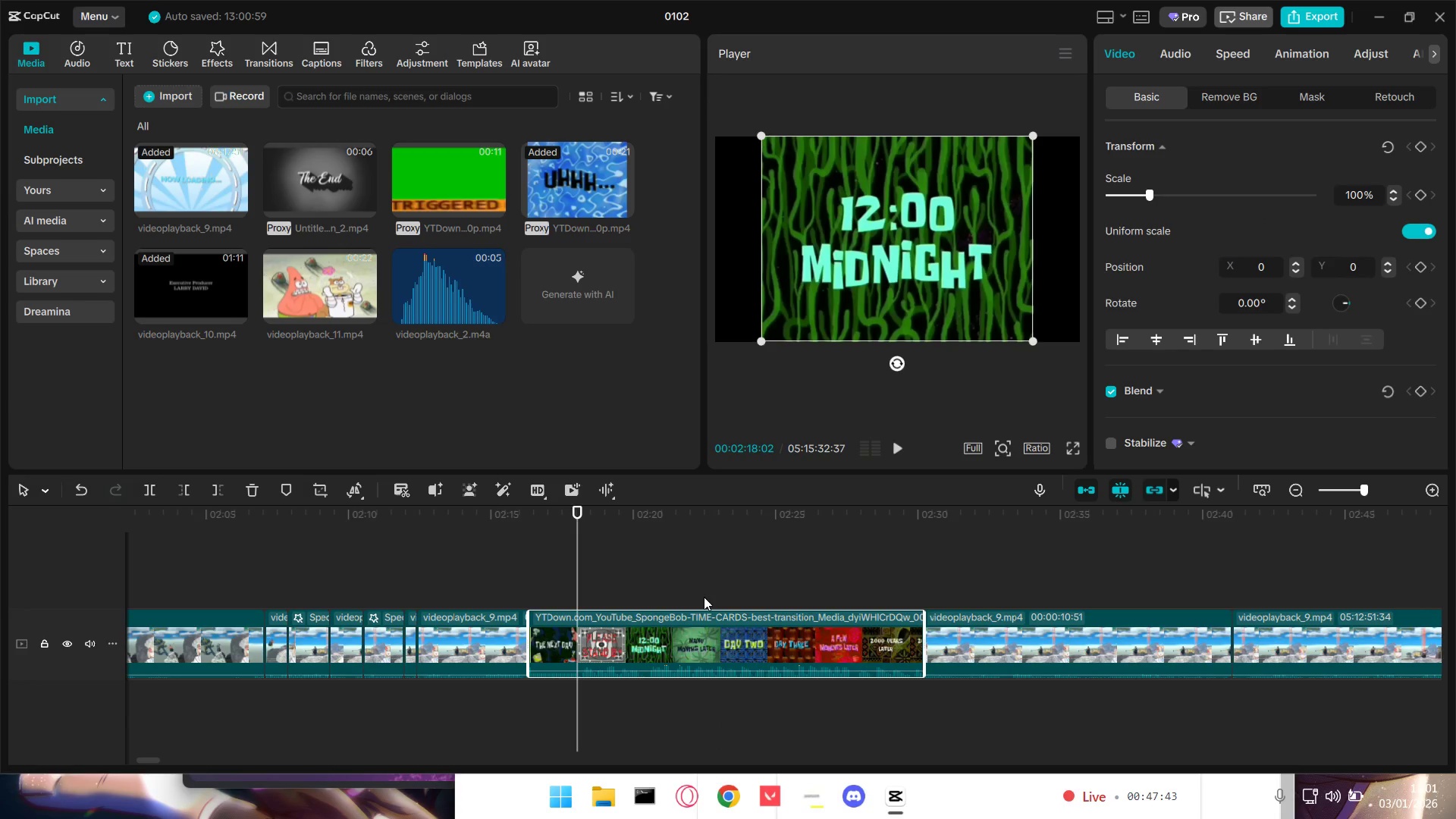 
key(ArrowLeft)
 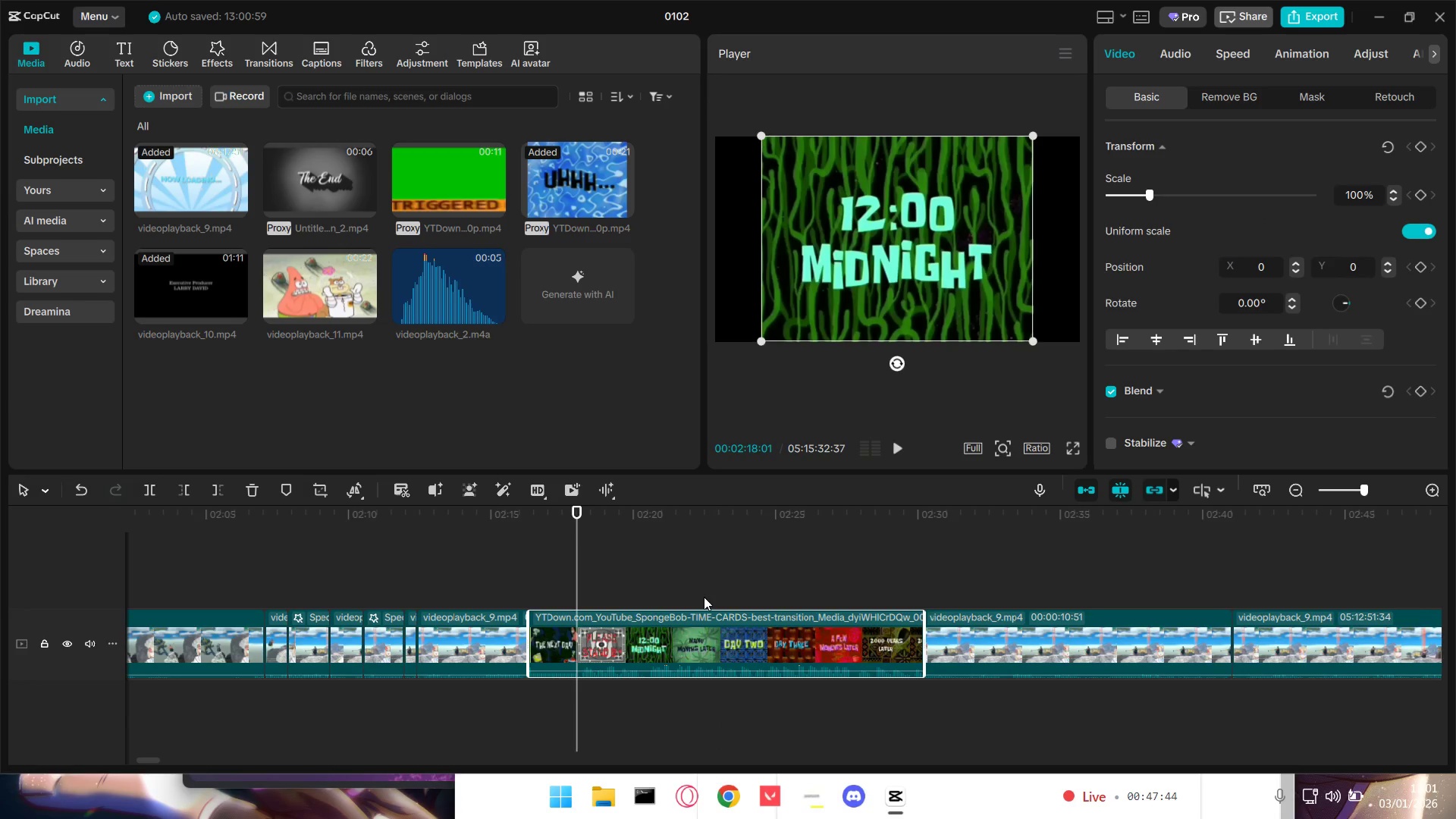 
key(ArrowLeft)
 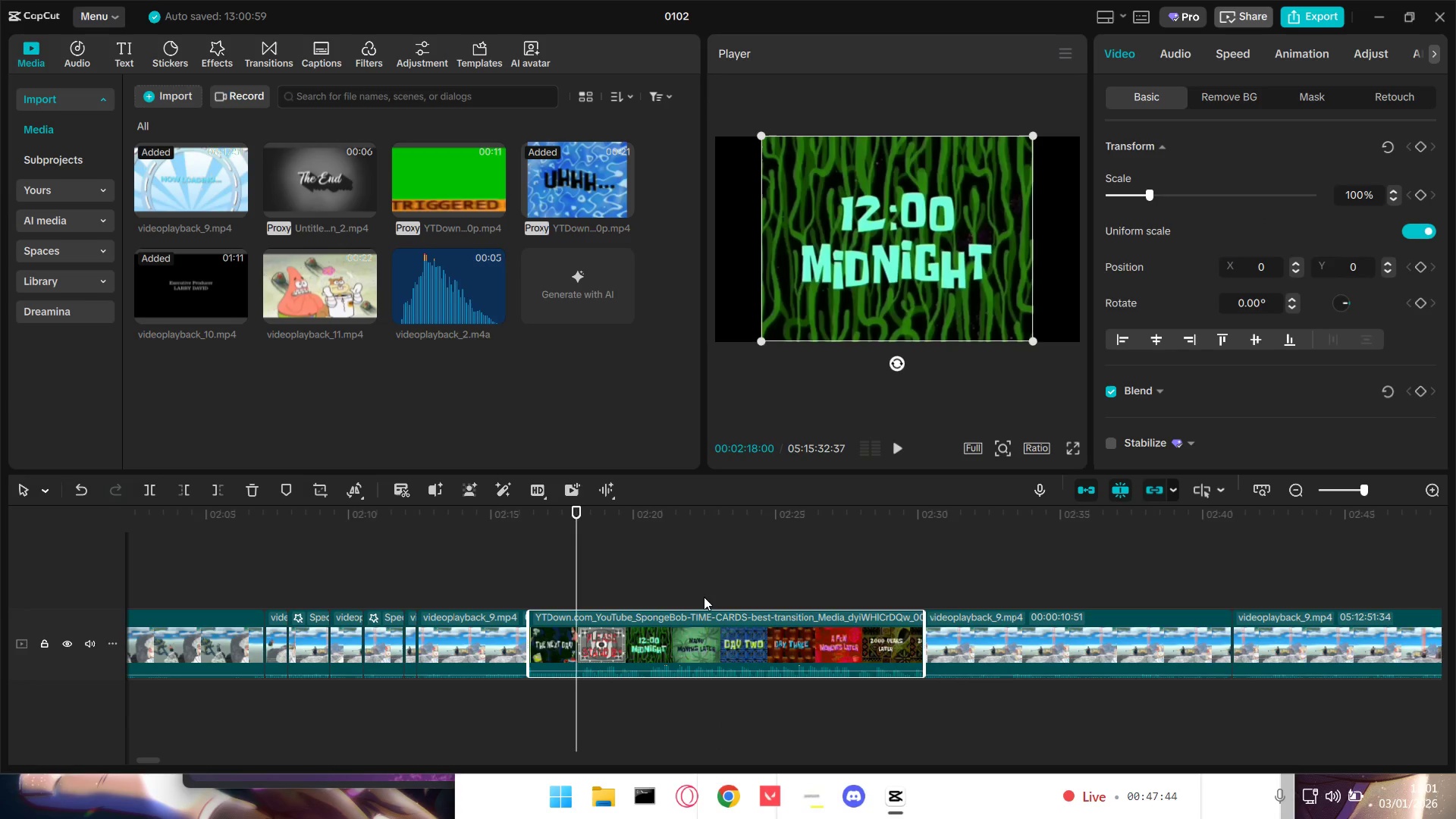 
key(ArrowLeft)
 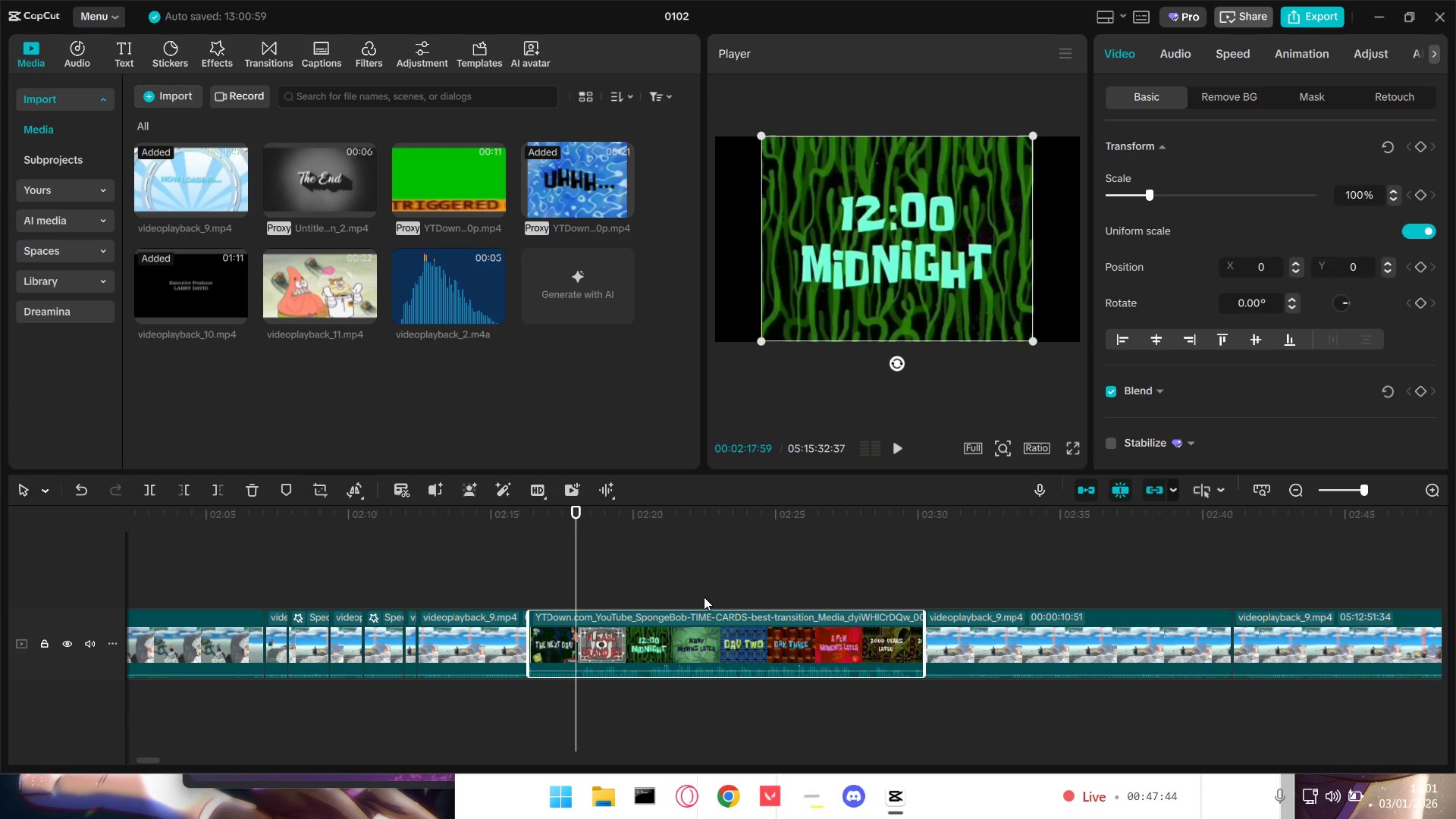 
key(ArrowLeft)
 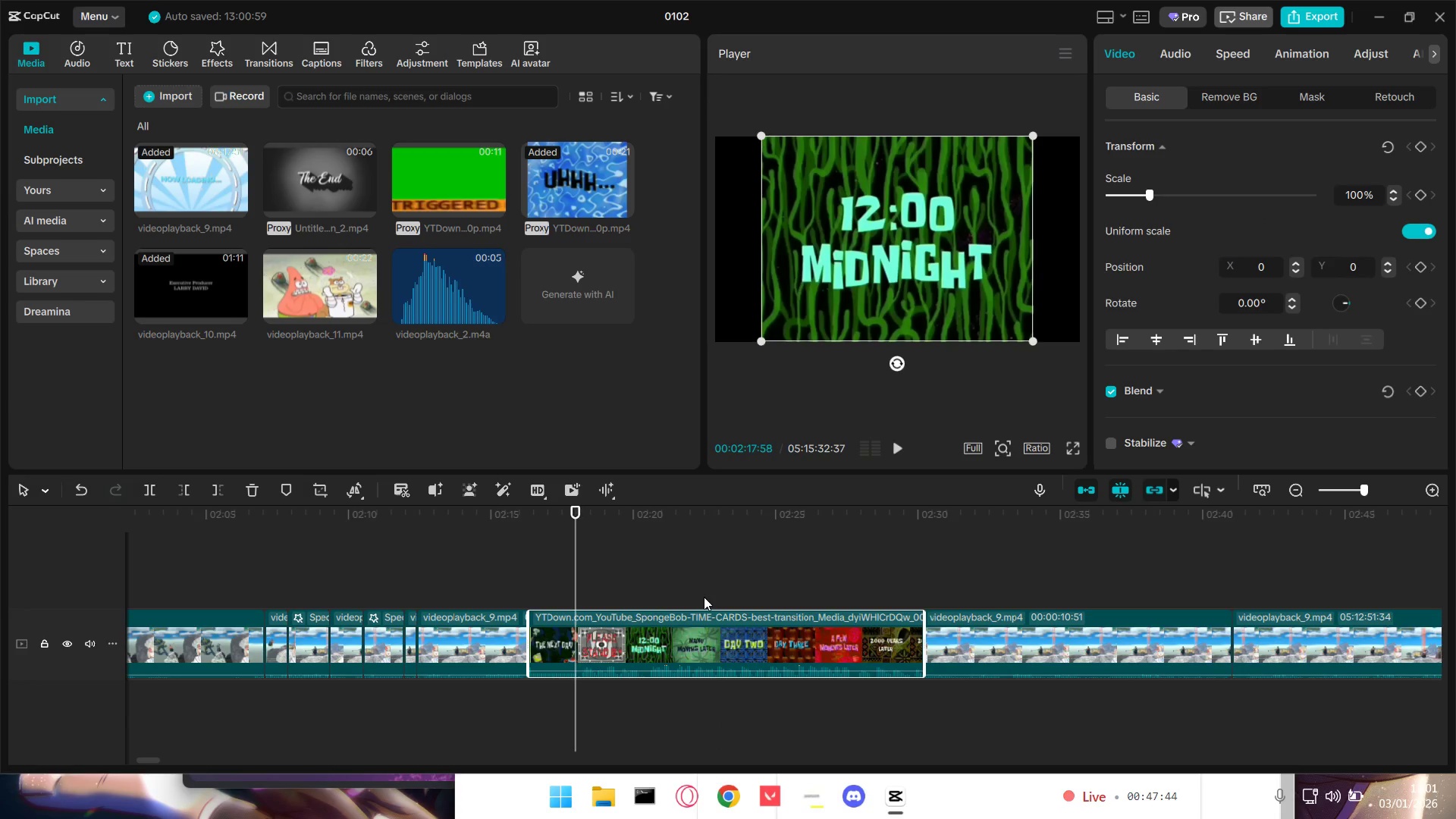 
key(ArrowLeft)
 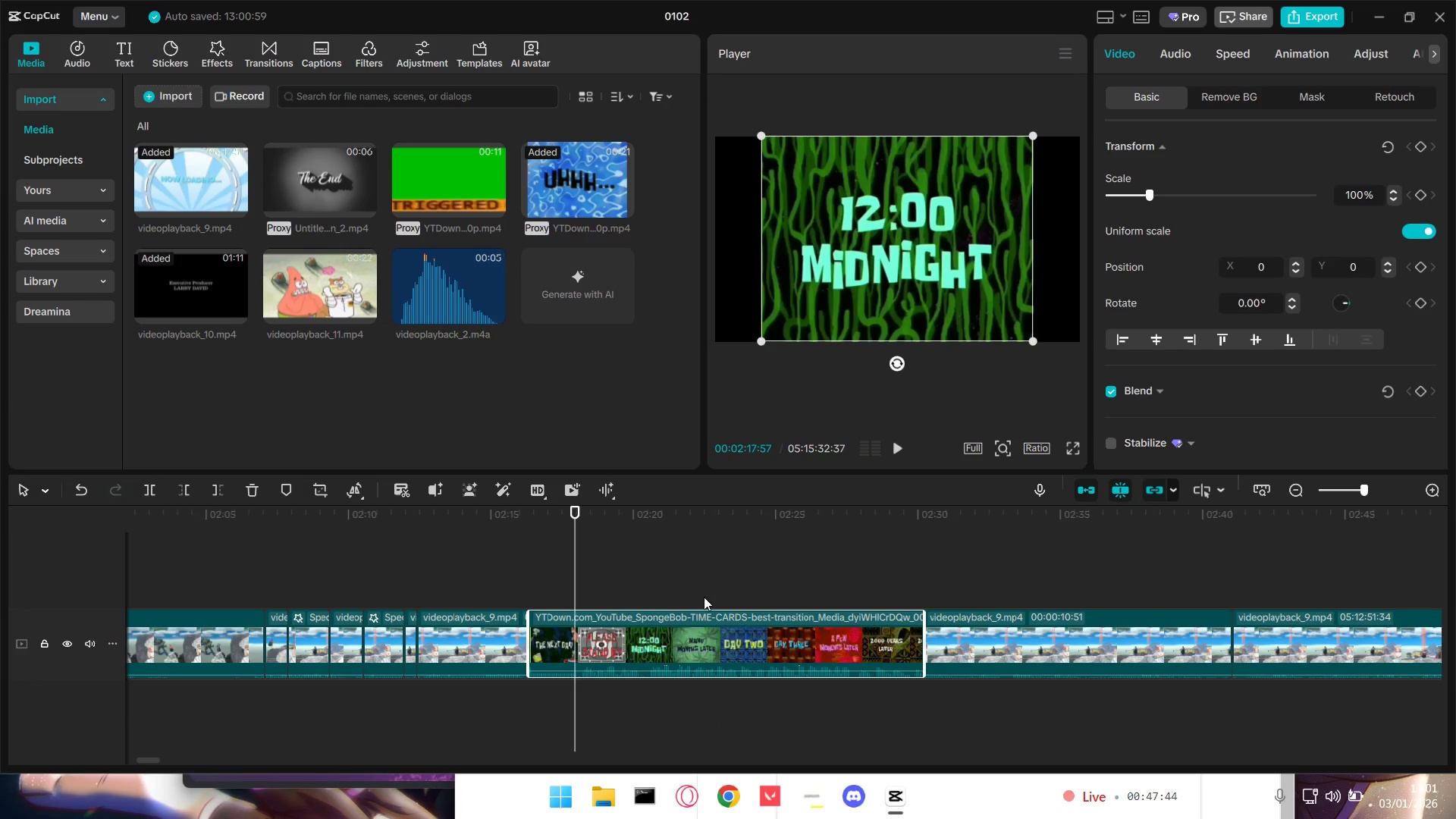 
key(ArrowLeft)
 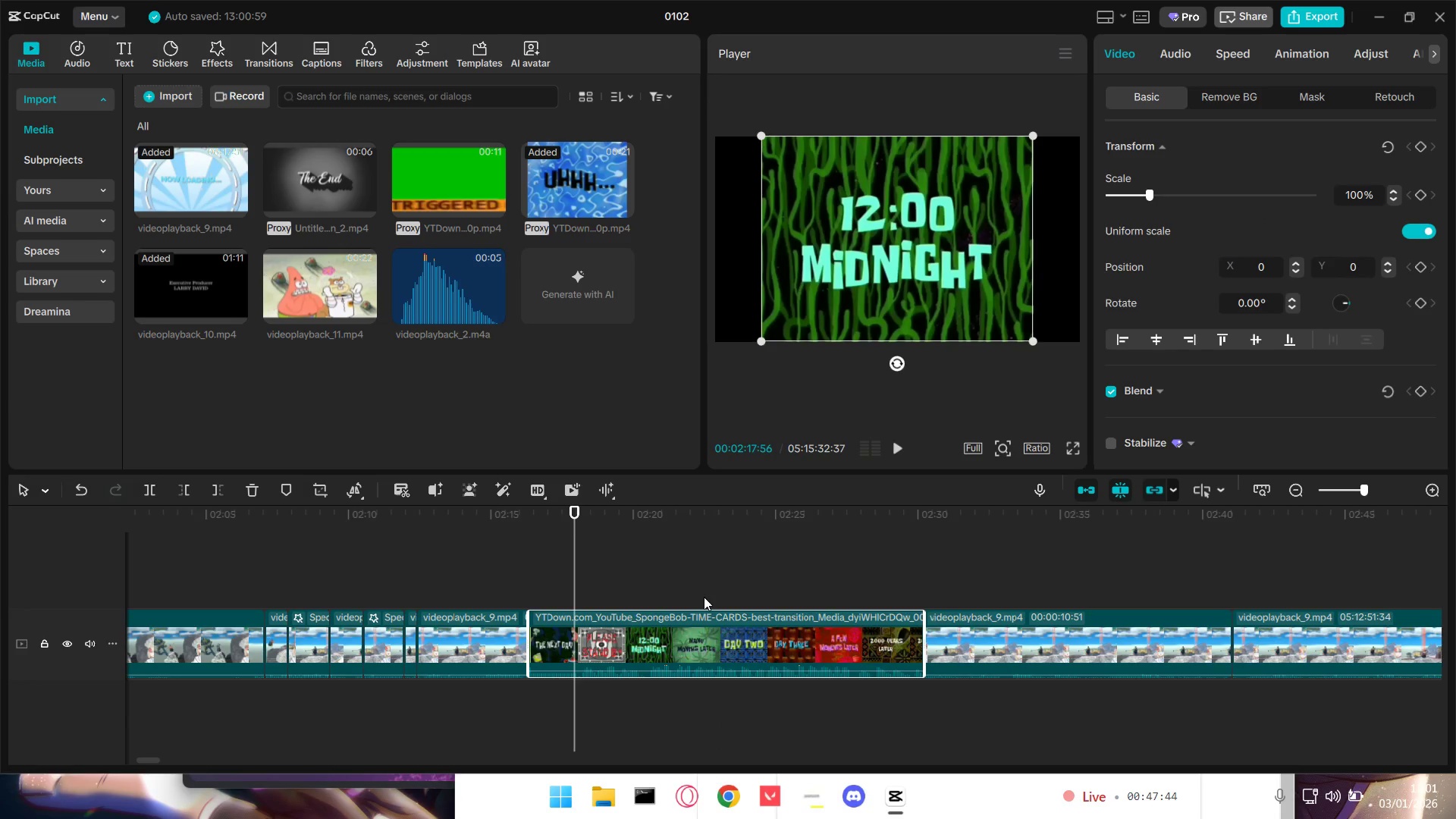 
key(ArrowLeft)
 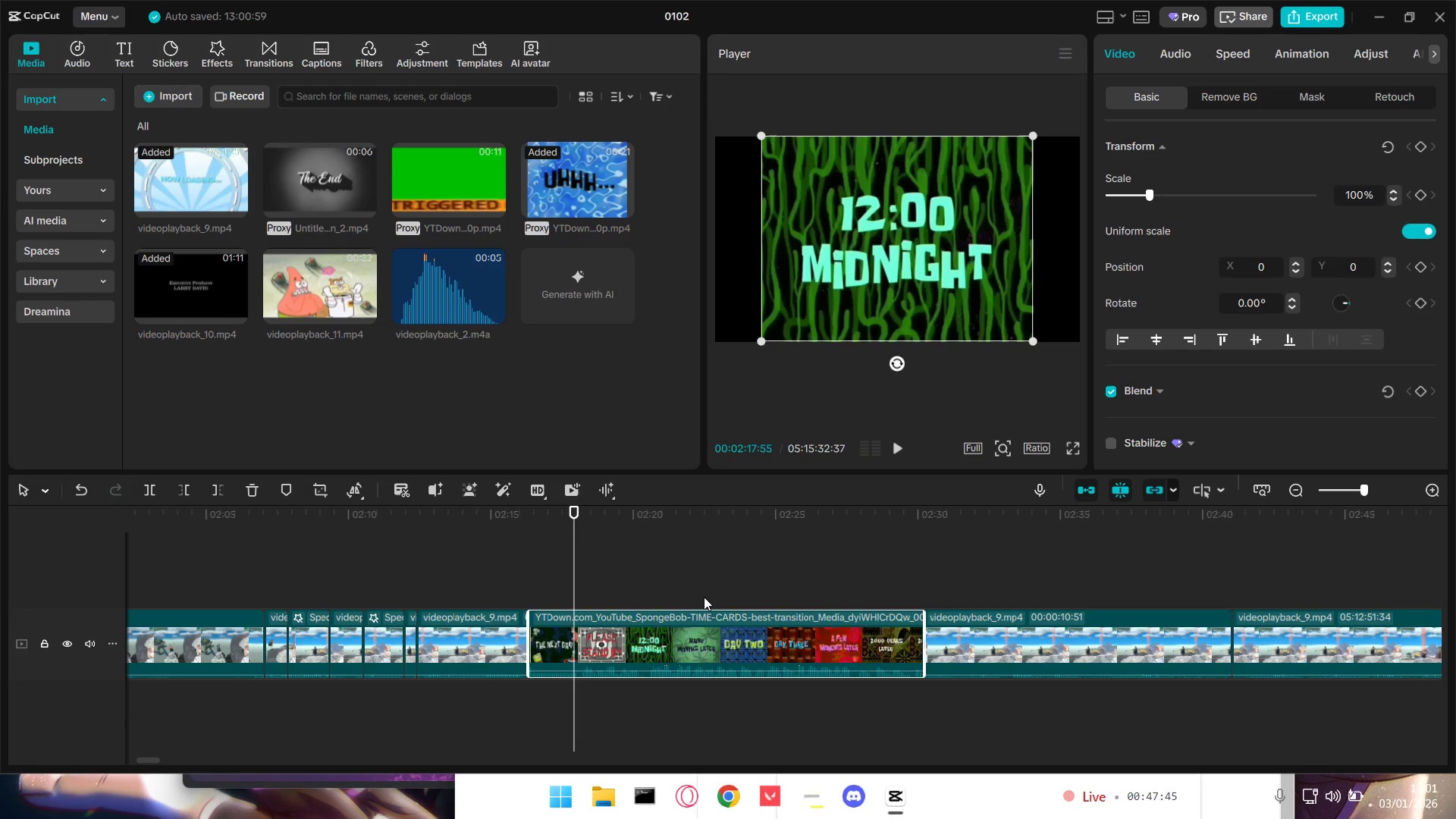 
key(ArrowLeft)
 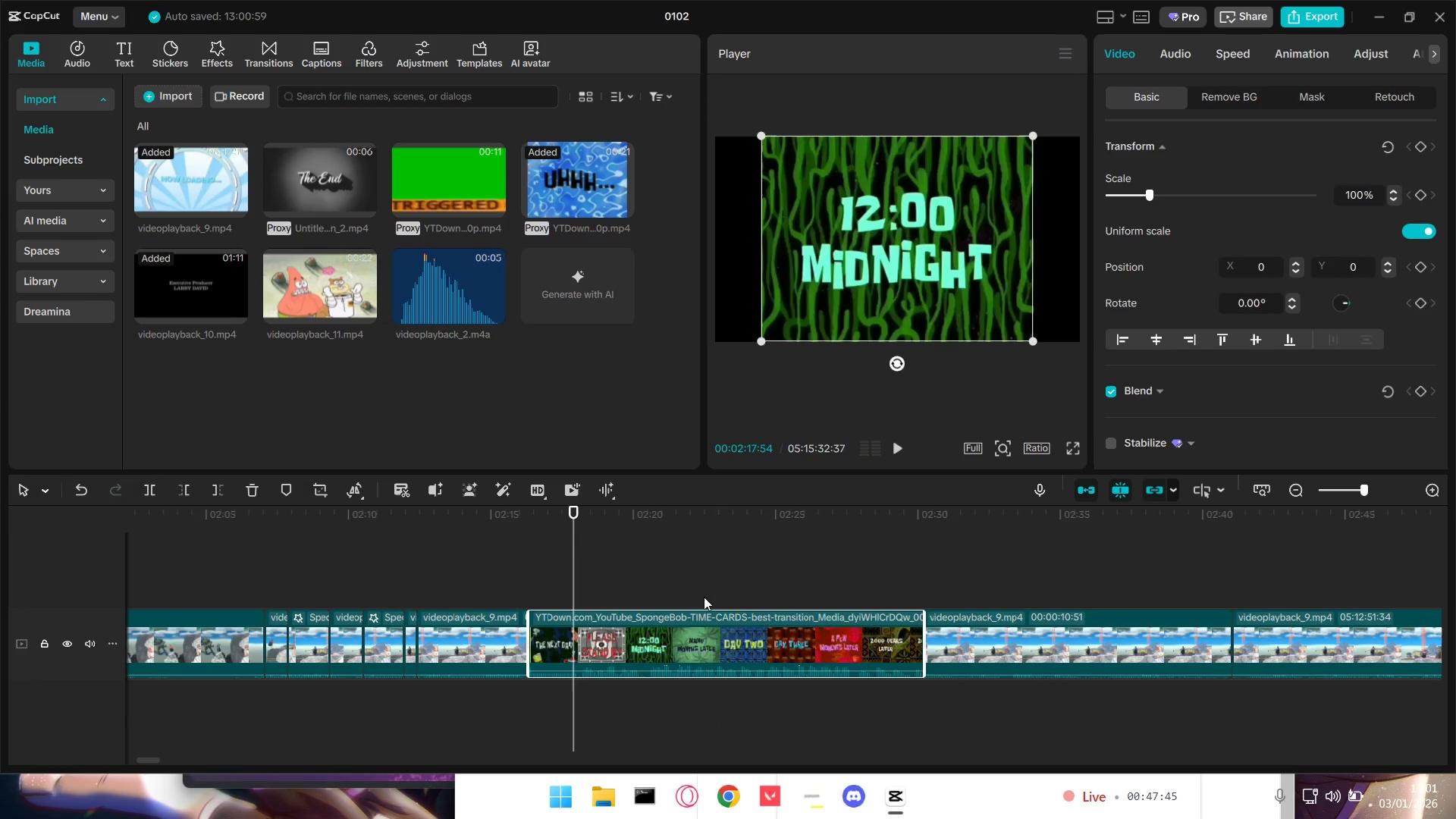 
key(ArrowLeft)
 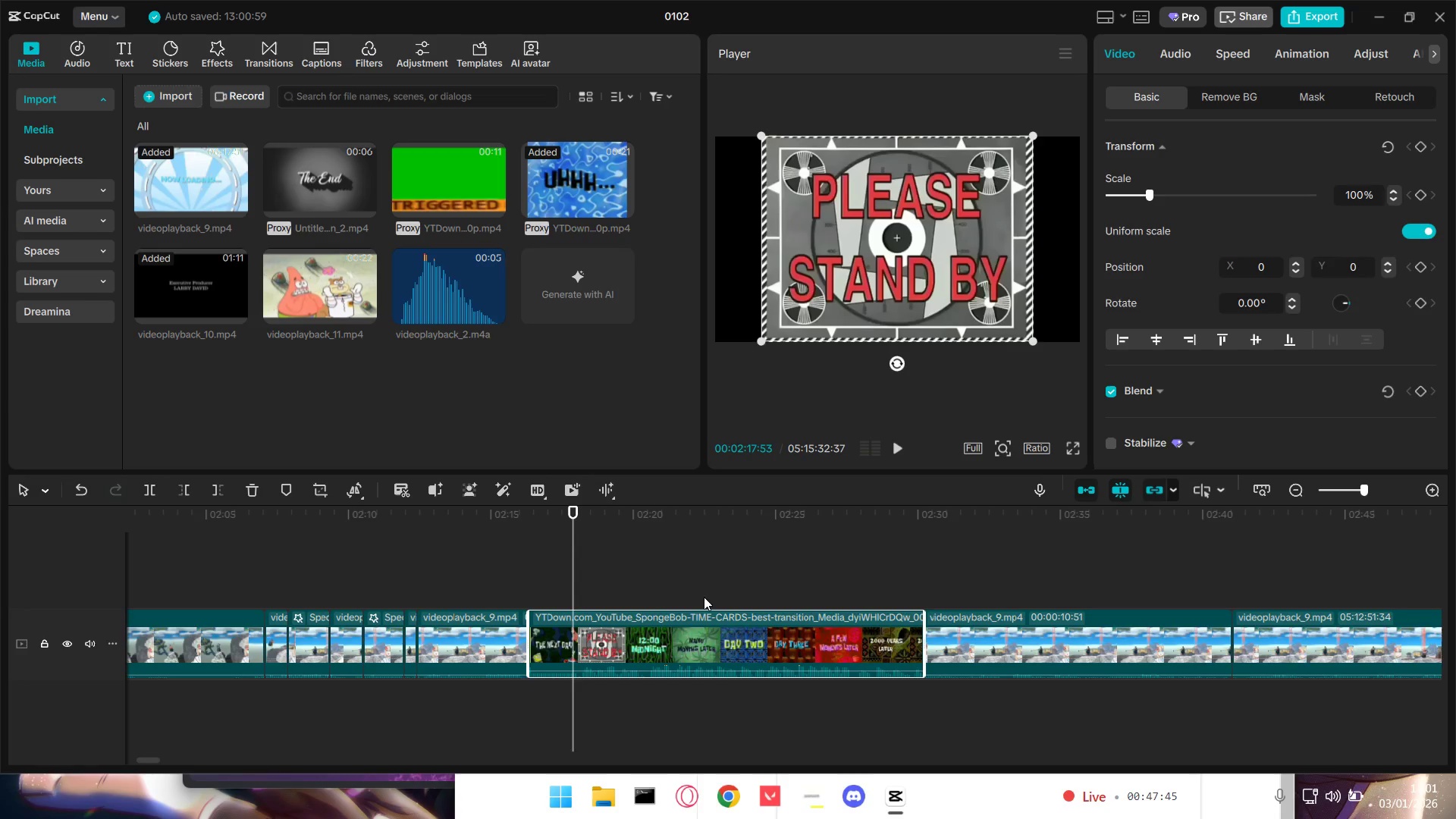 
key(ArrowRight)
 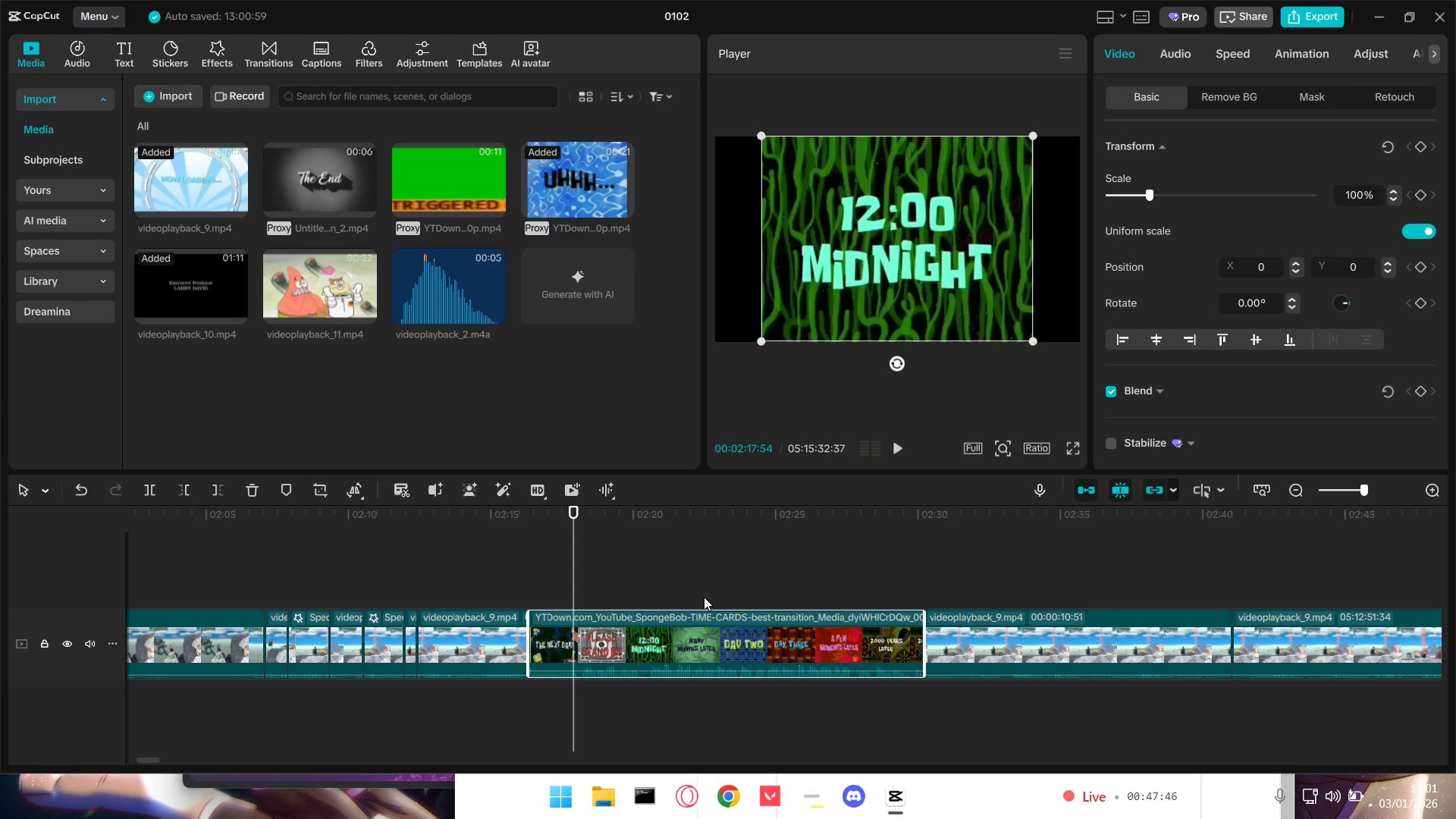 
key(ArrowLeft)
 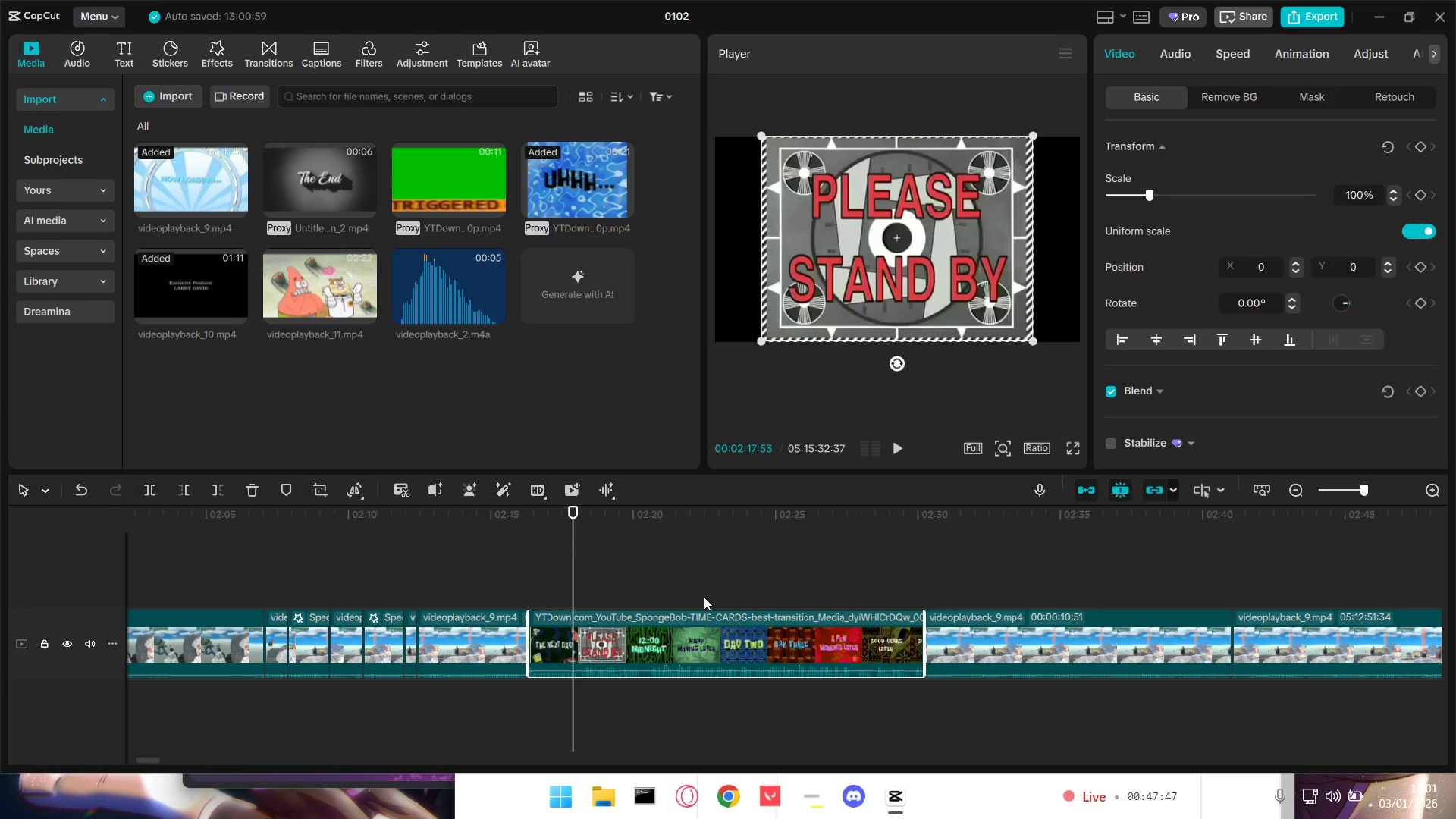 
key(E)
 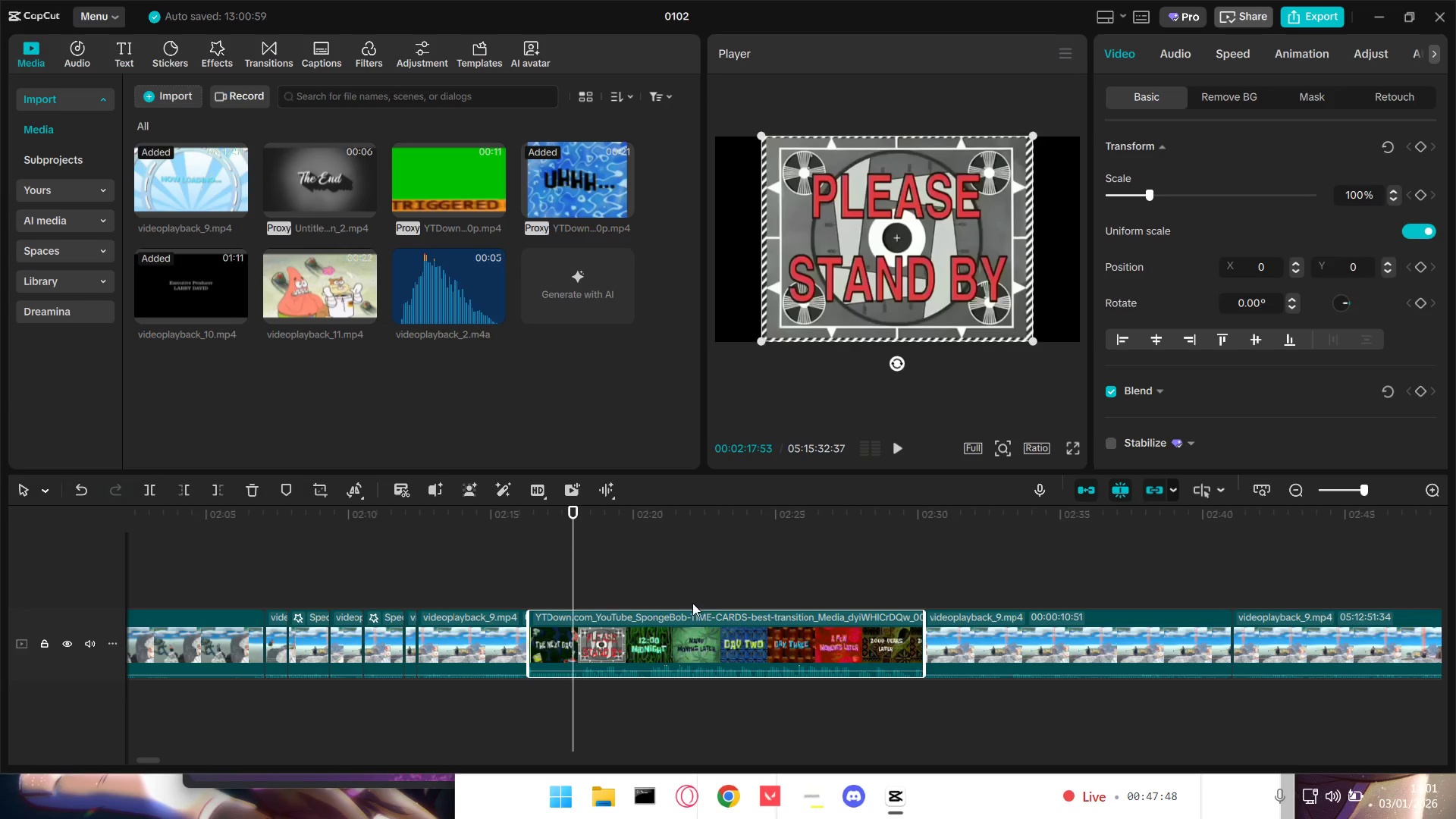 
key(Shift+E)
 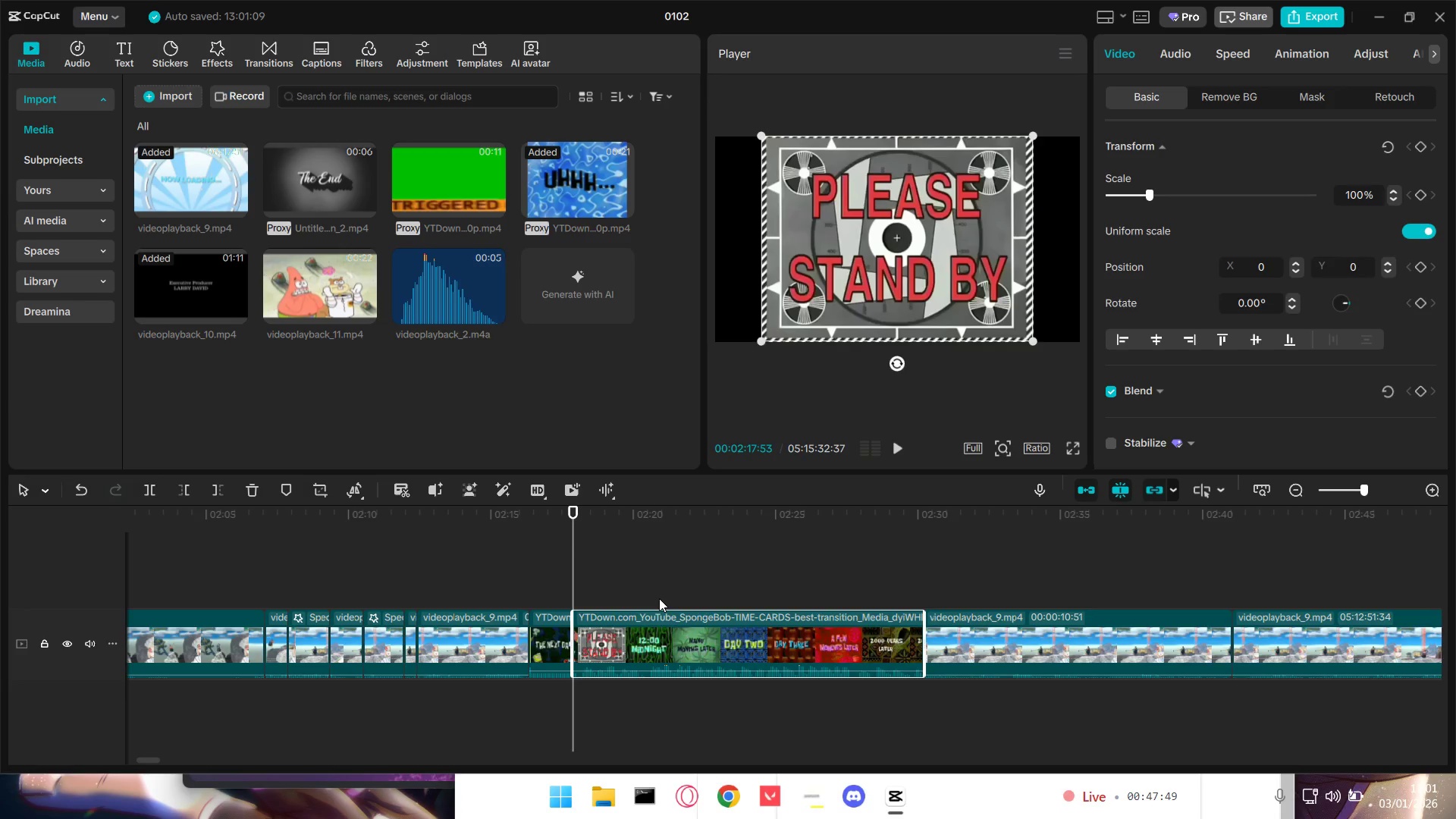 
key(Backspace)
 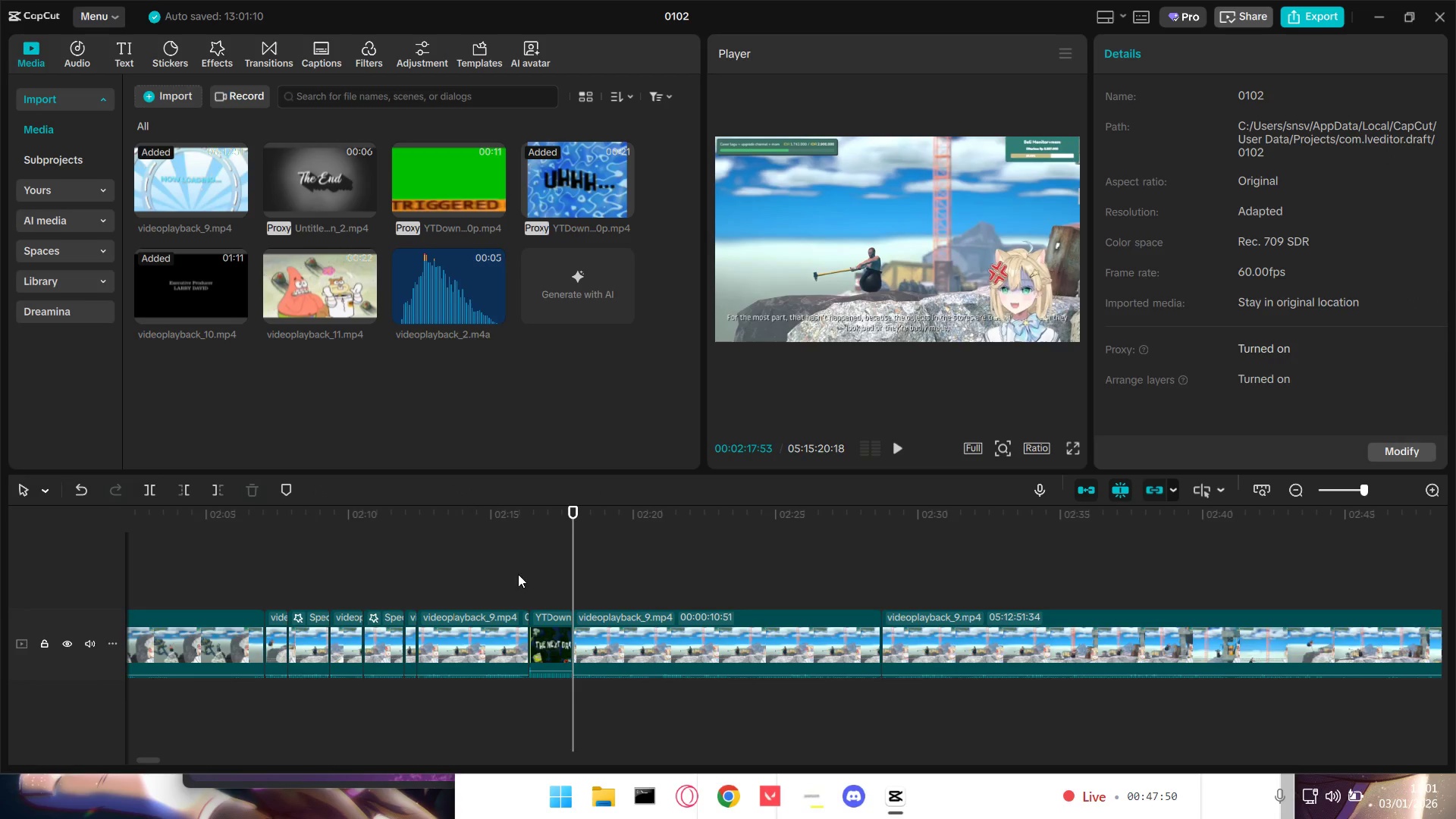 
left_click([520, 590])
 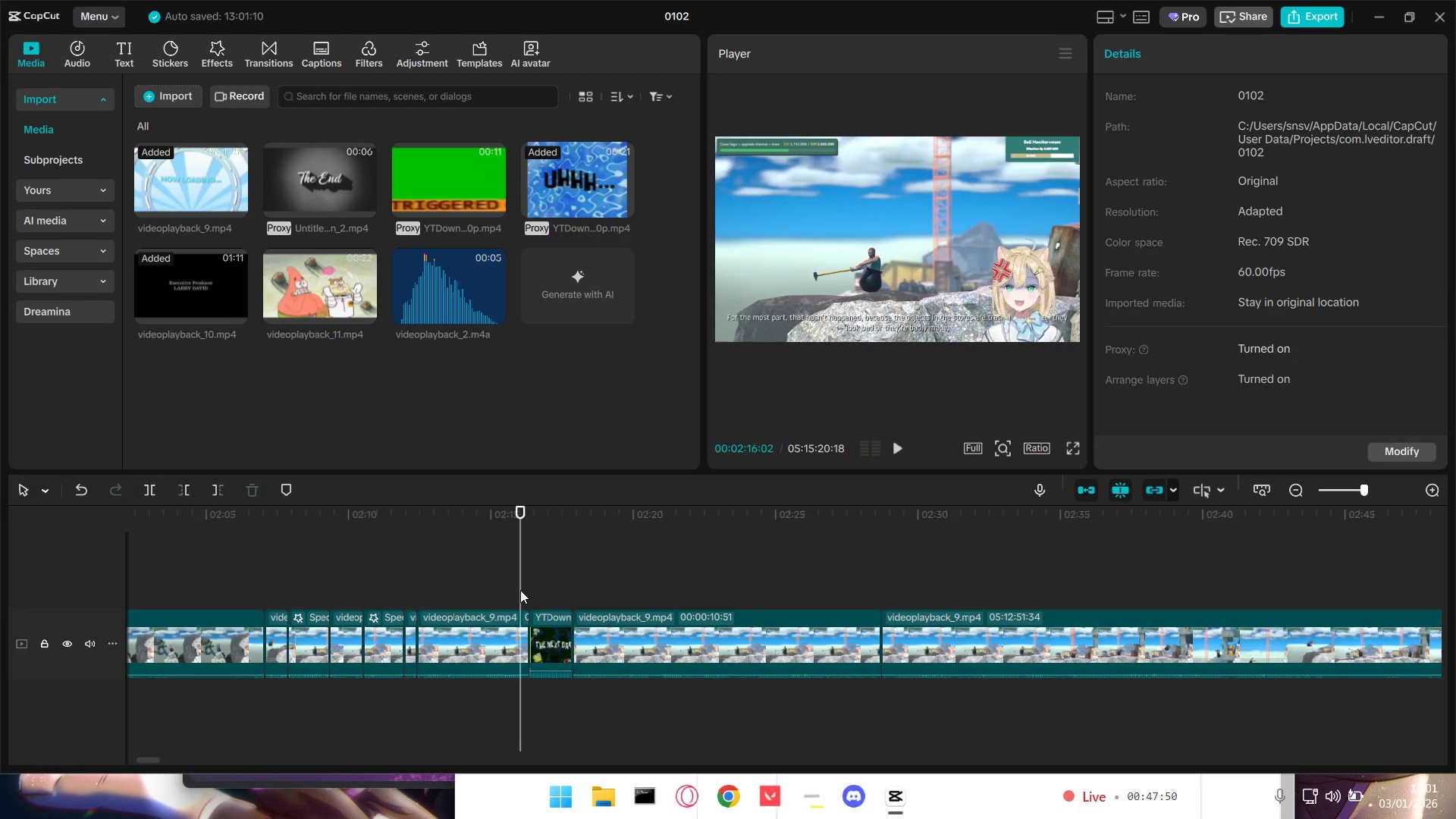 
key(Space)
 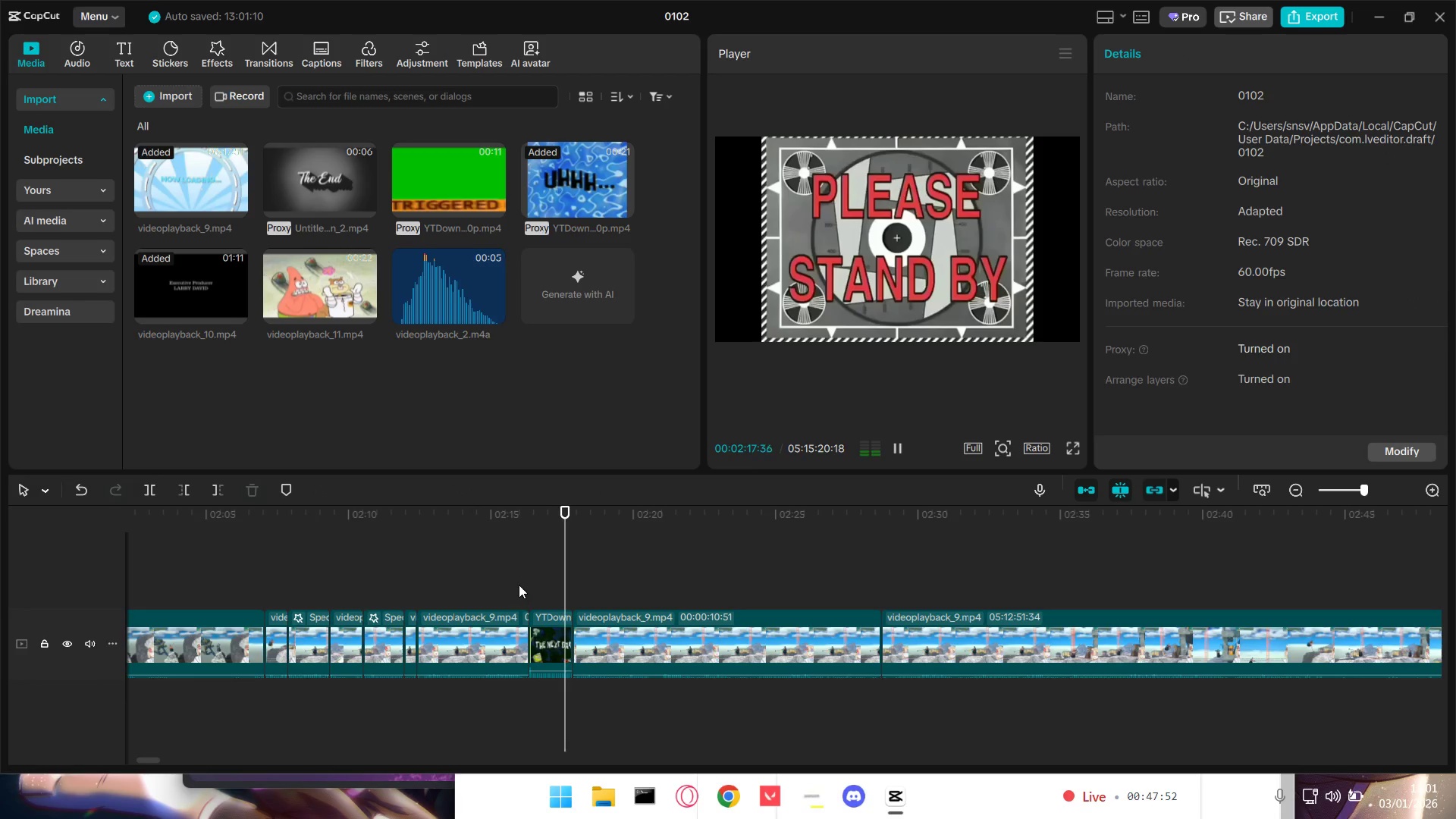 
key(Space)
 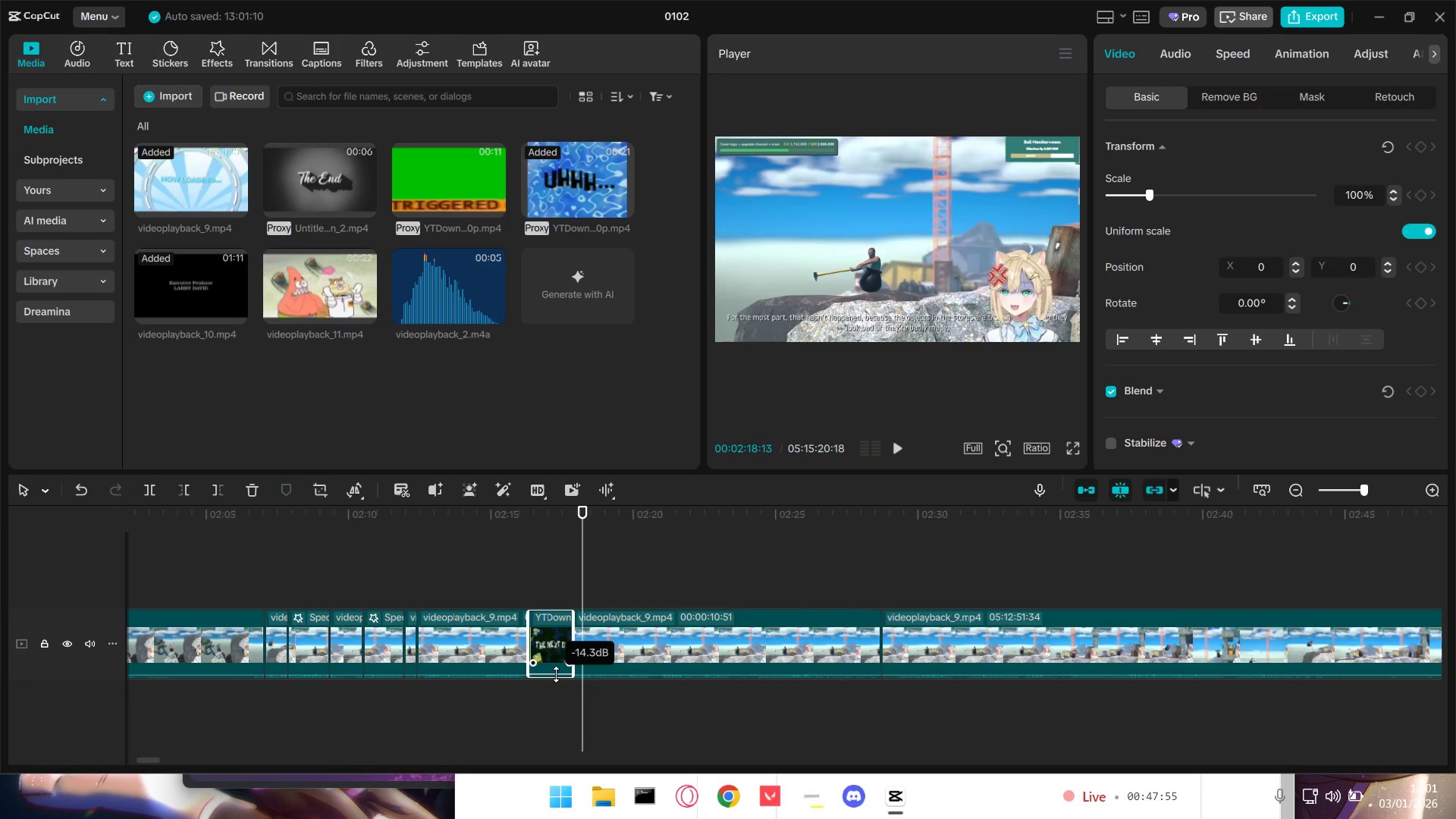 
left_click([533, 581])
 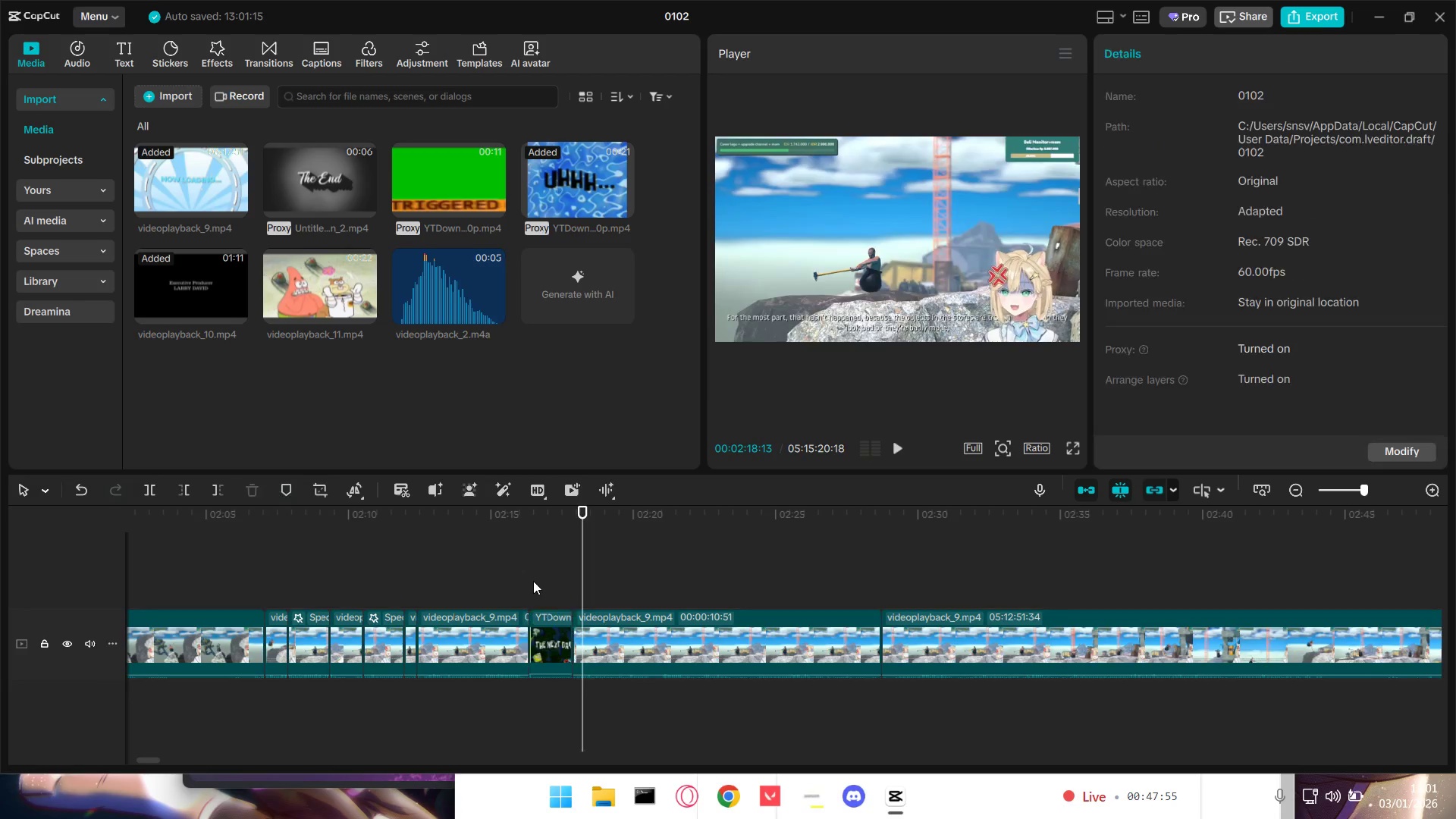 
key(Space)
 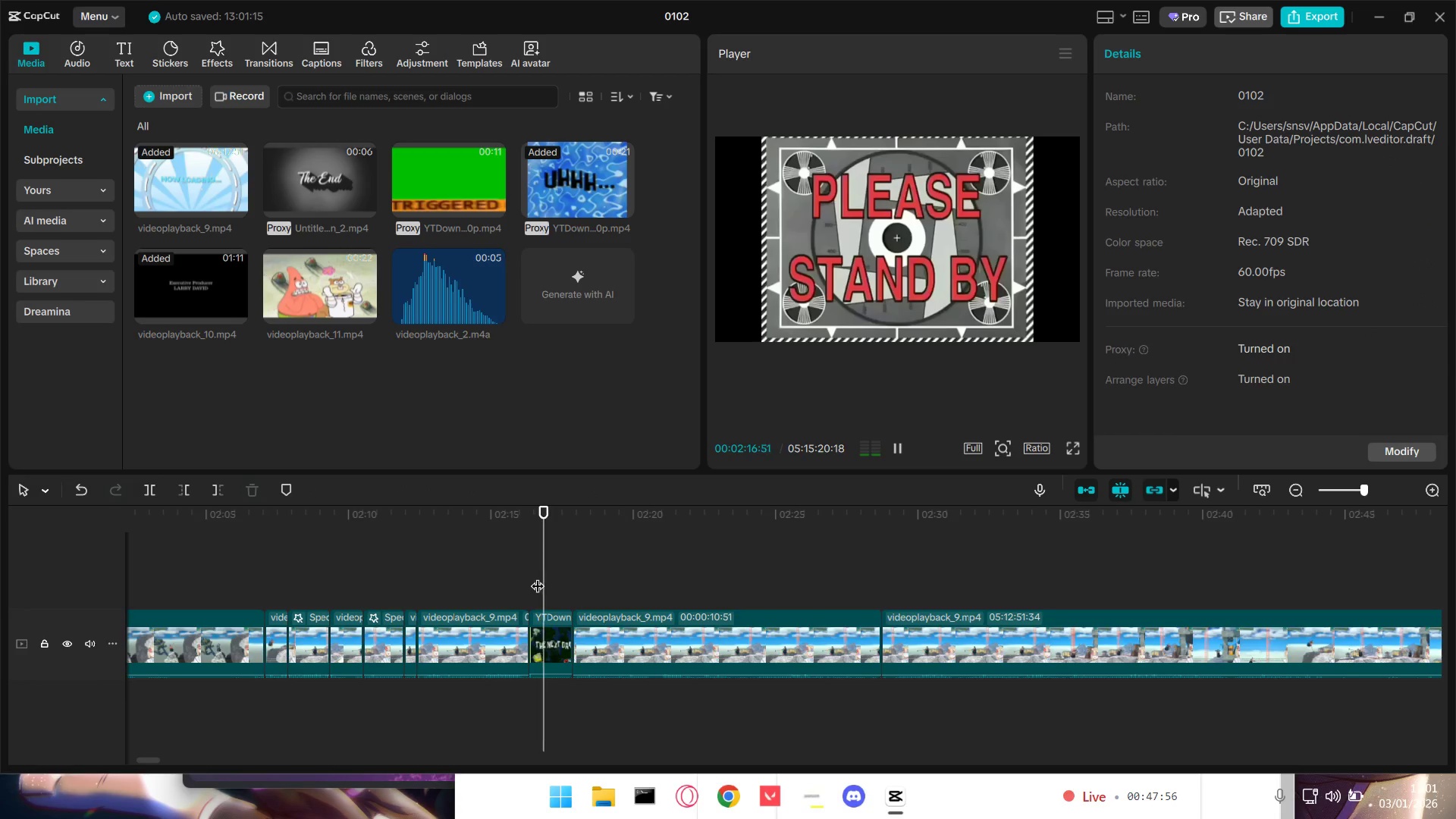 
key(Space)
 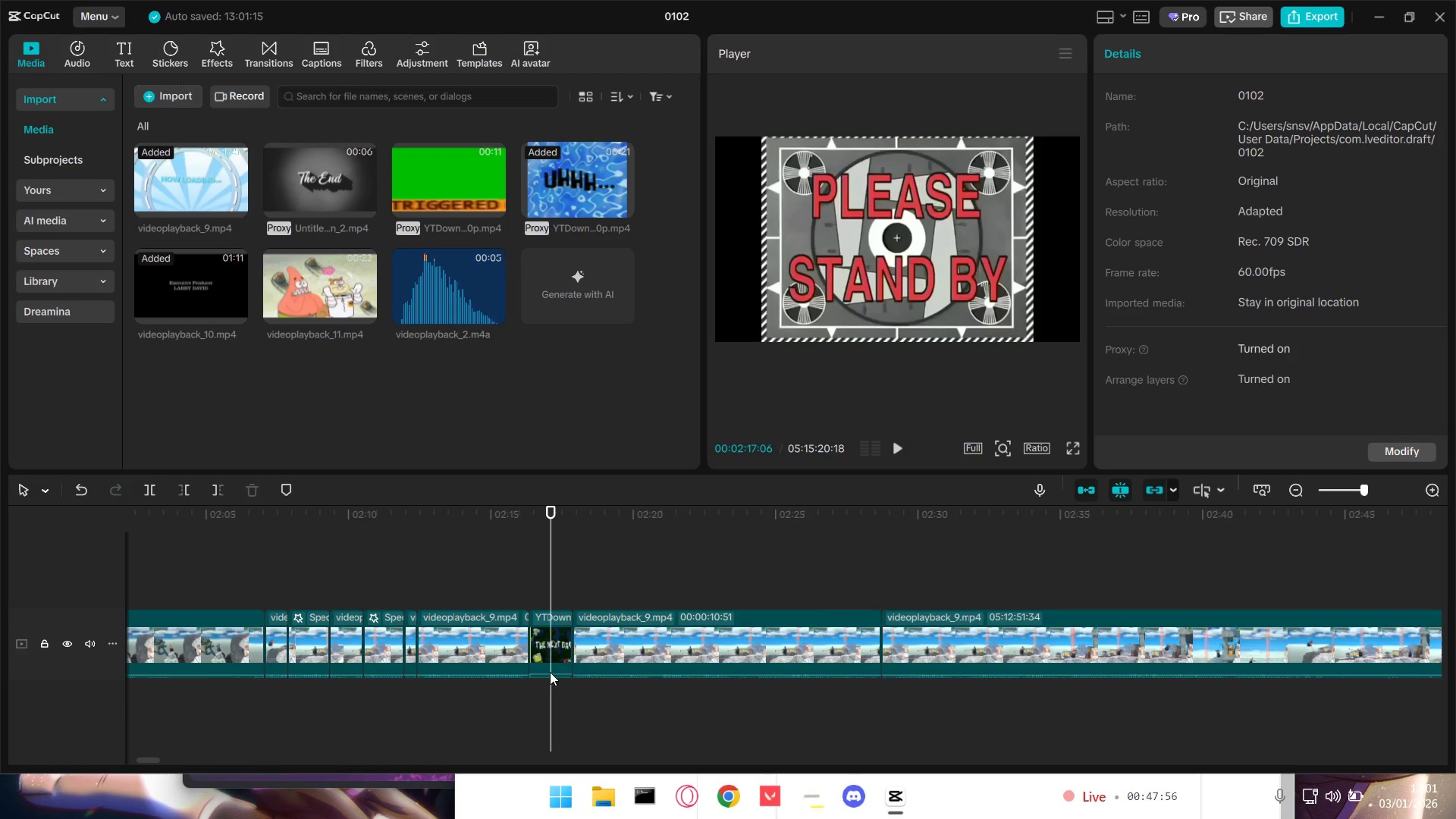 
mouse_move([530, 656])
 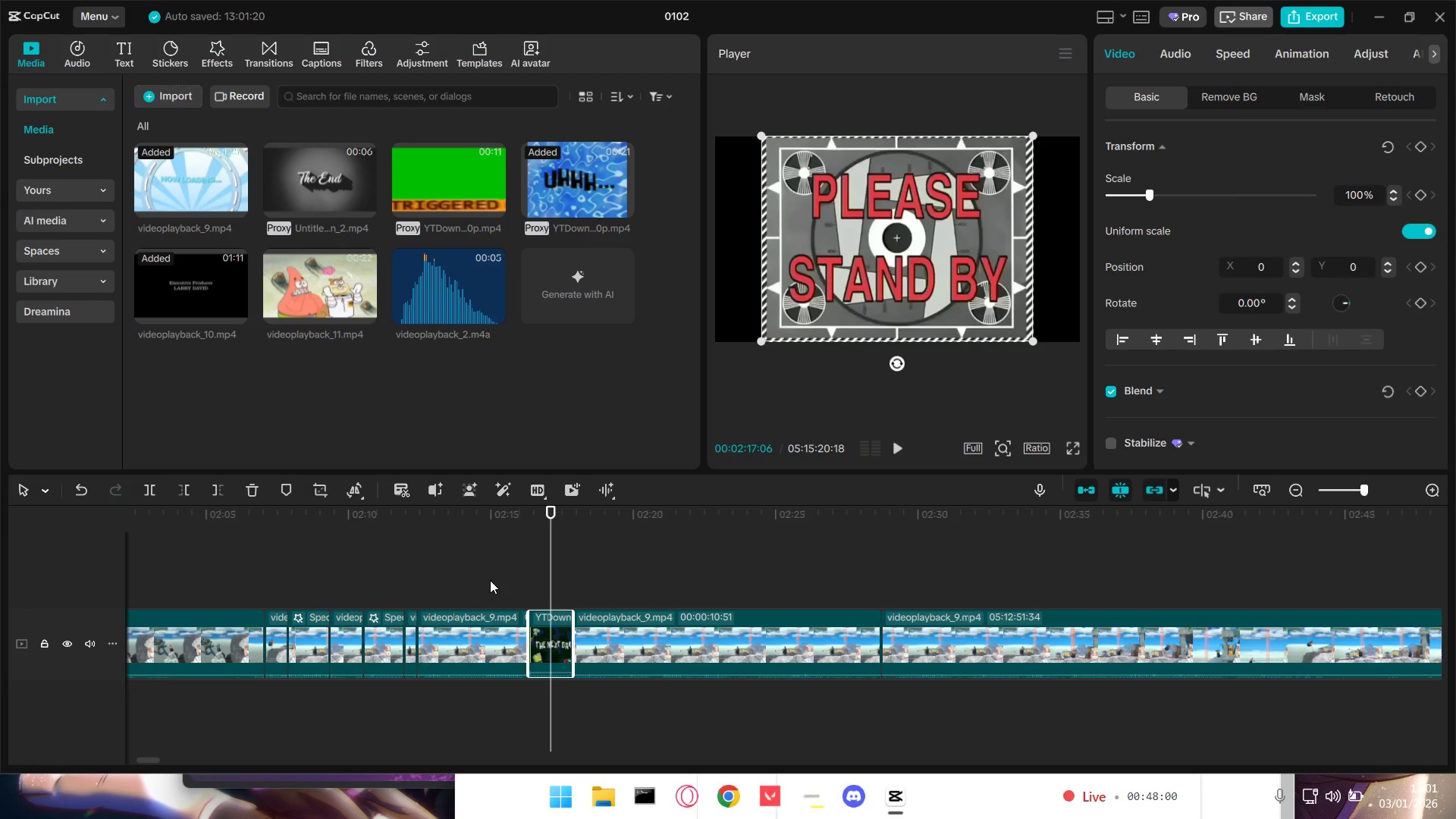 
left_click([491, 579])
 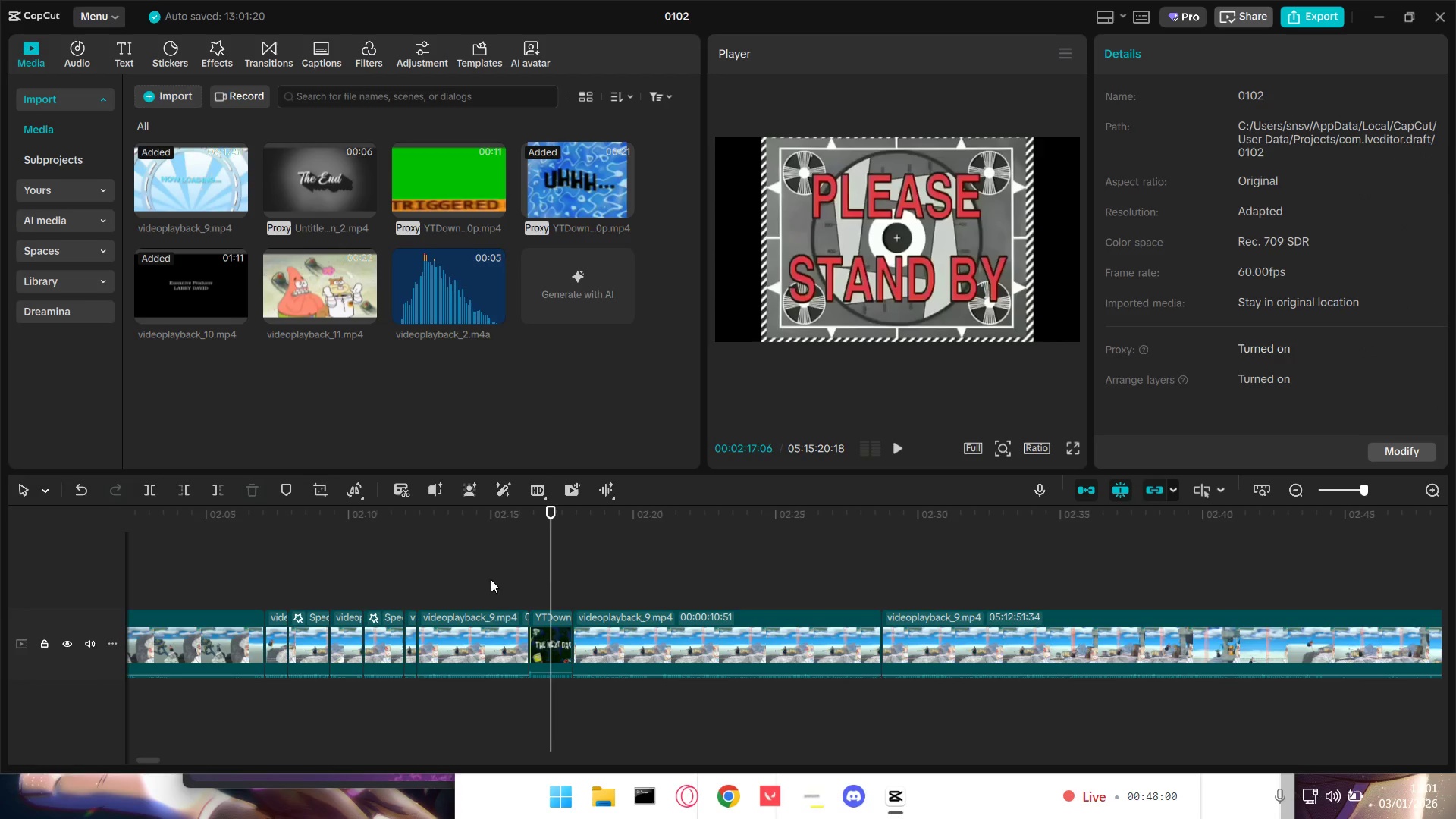 
key(Space)
 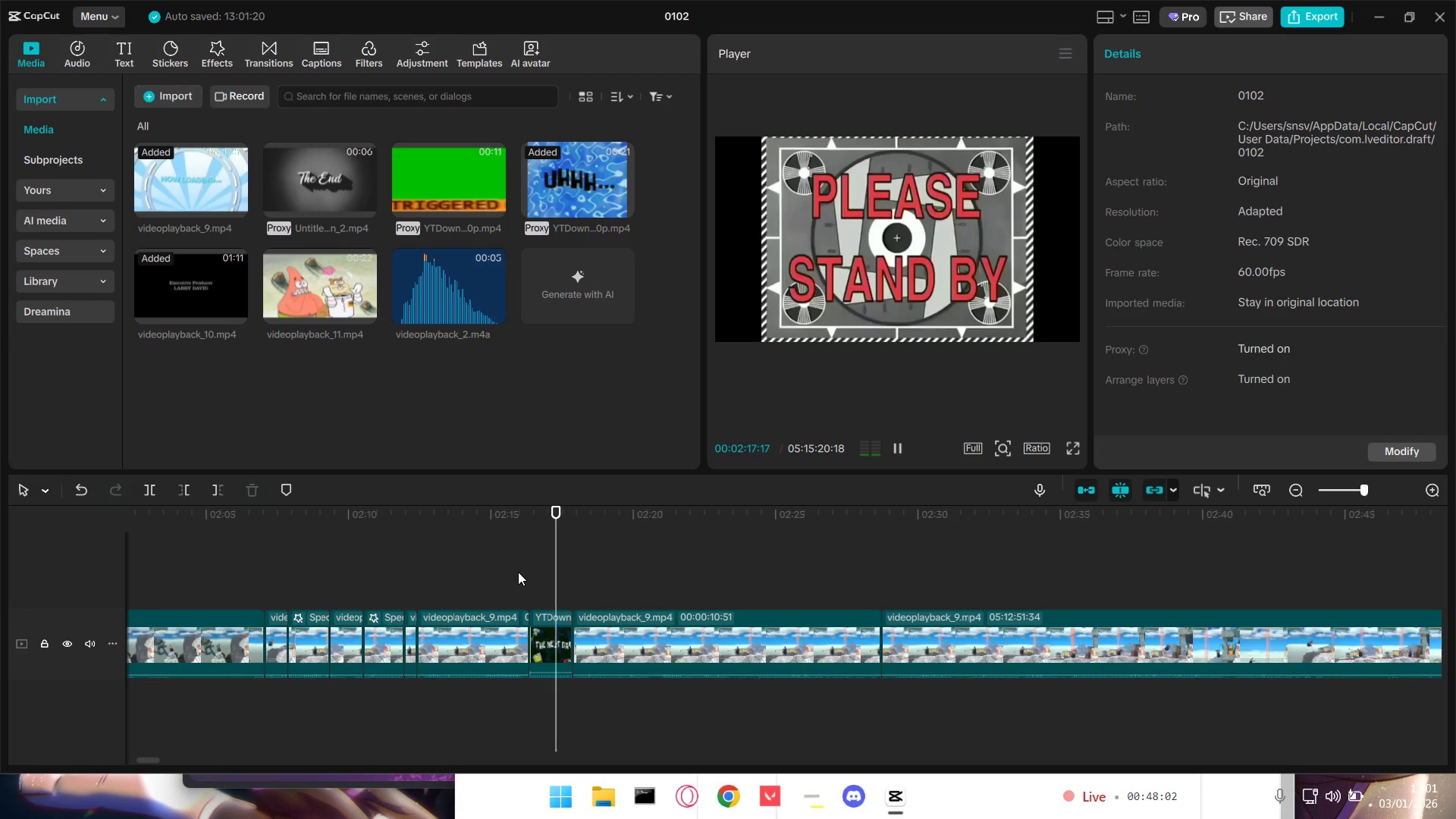 
hold_key(key=ControlLeft, duration=1.53)
scroll: coordinate [867, 689], scroll_direction: down, amount: 8.0
 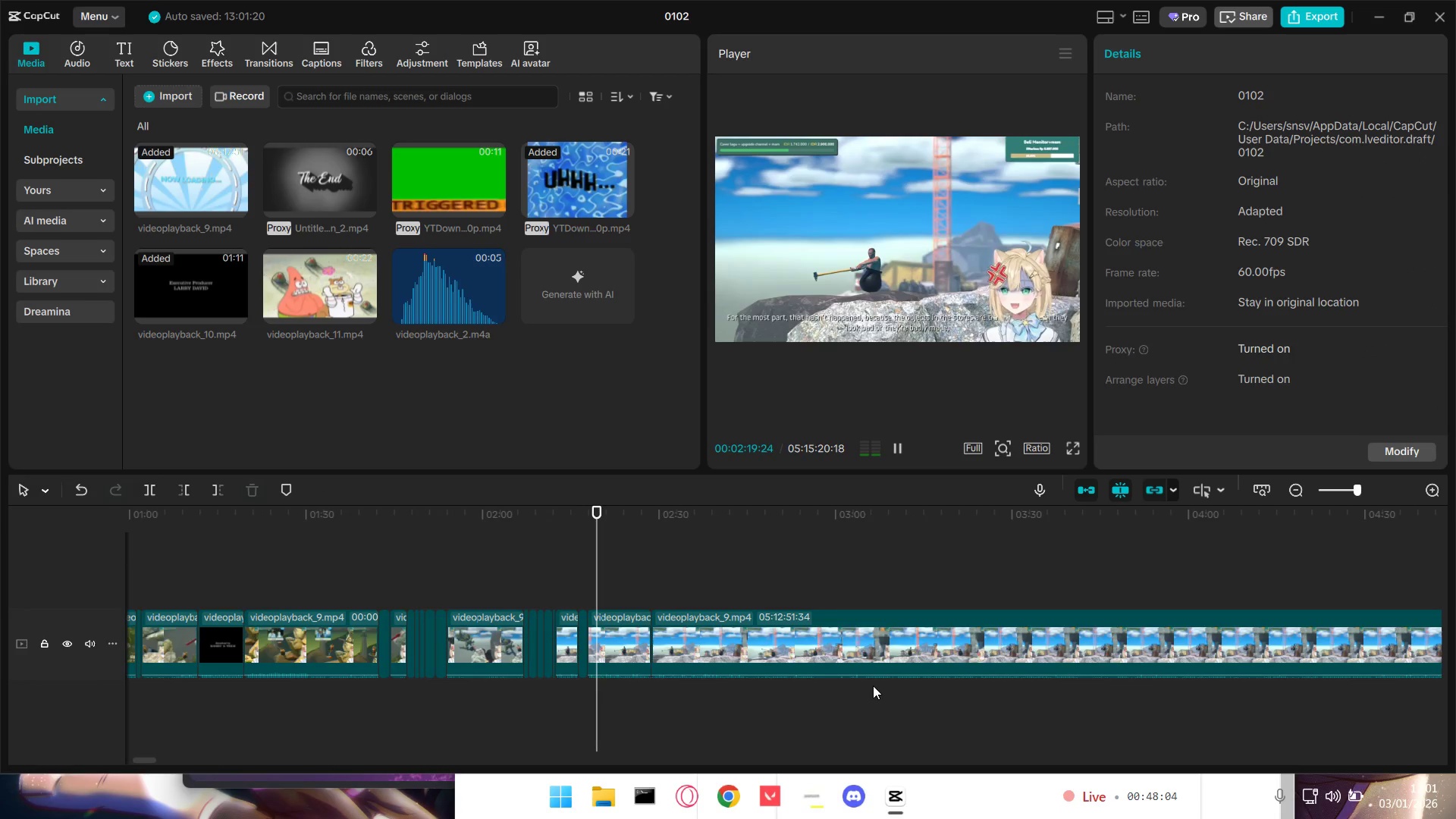 
key(Control+ControlLeft)
 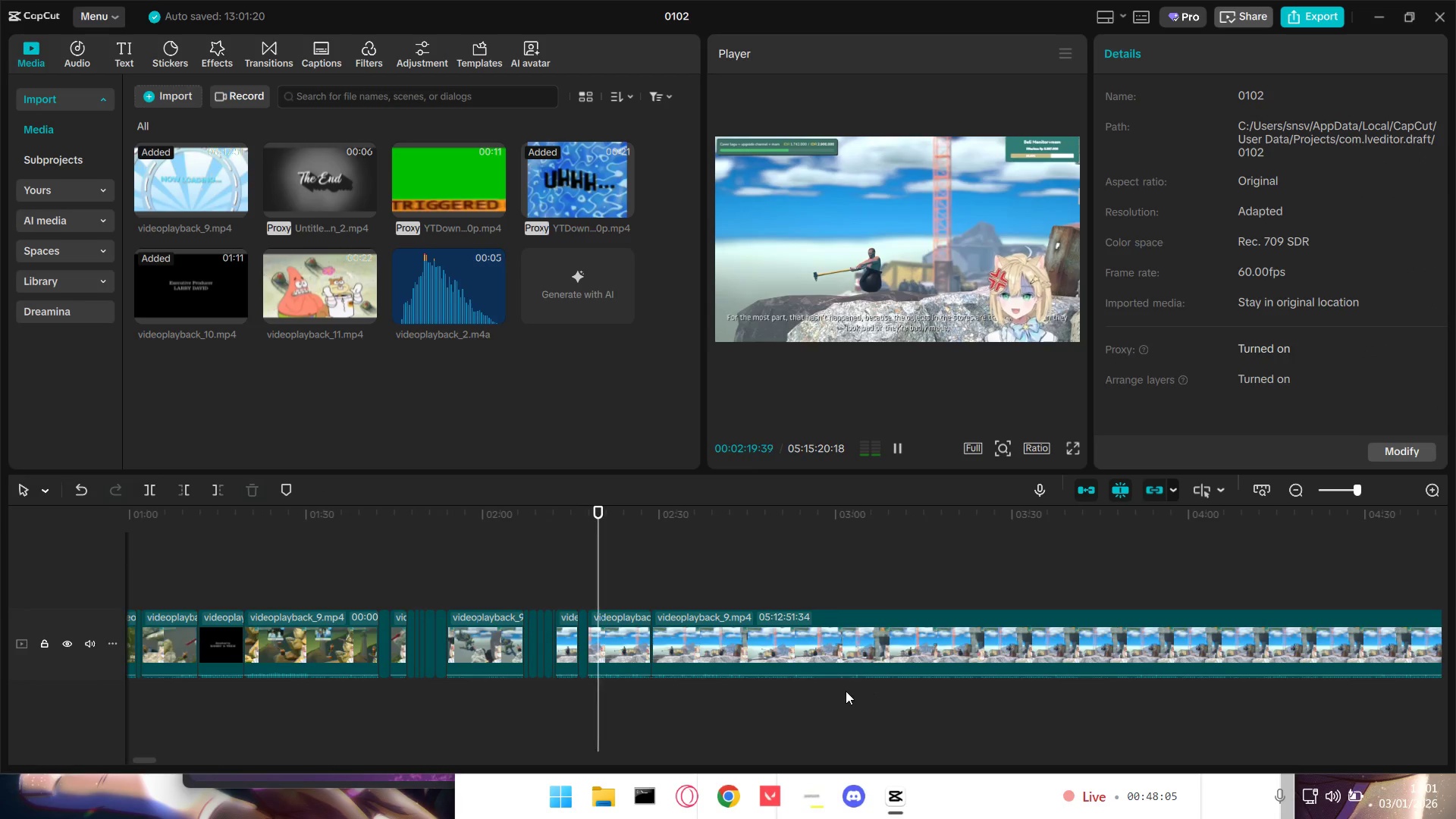 
key(Control+ControlLeft)
 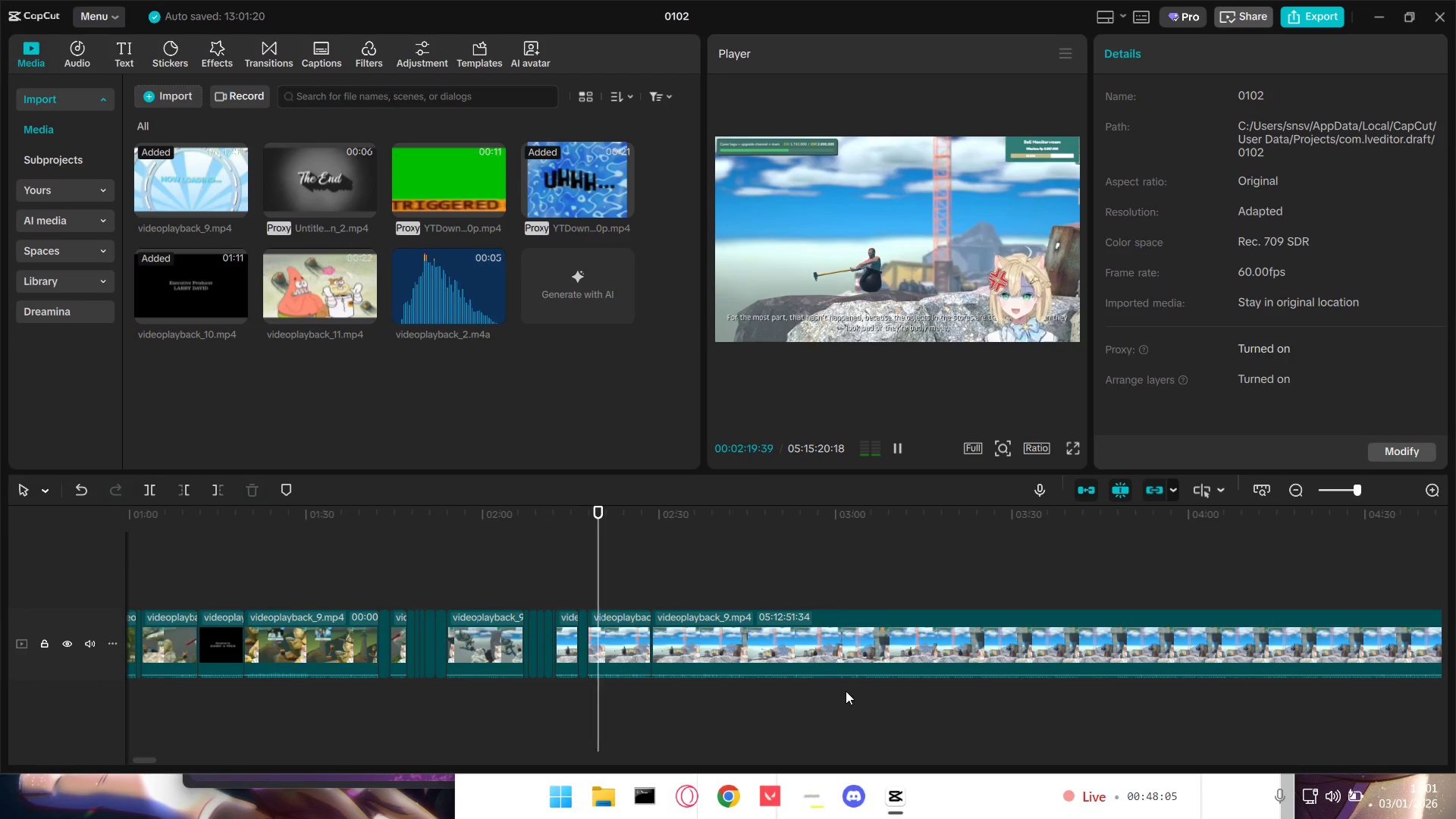 
key(Control+ControlLeft)
 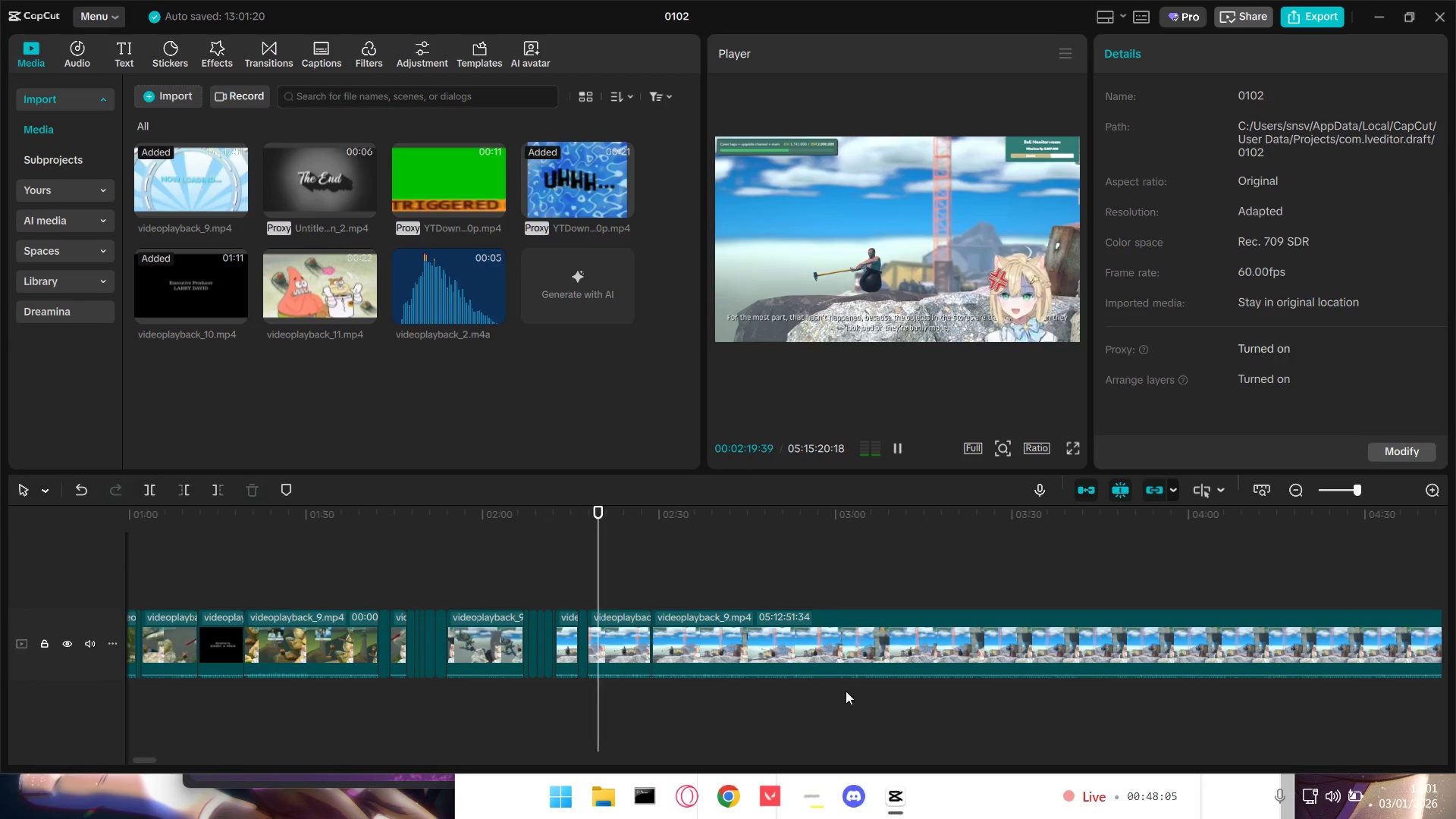 
key(Control+ControlLeft)
 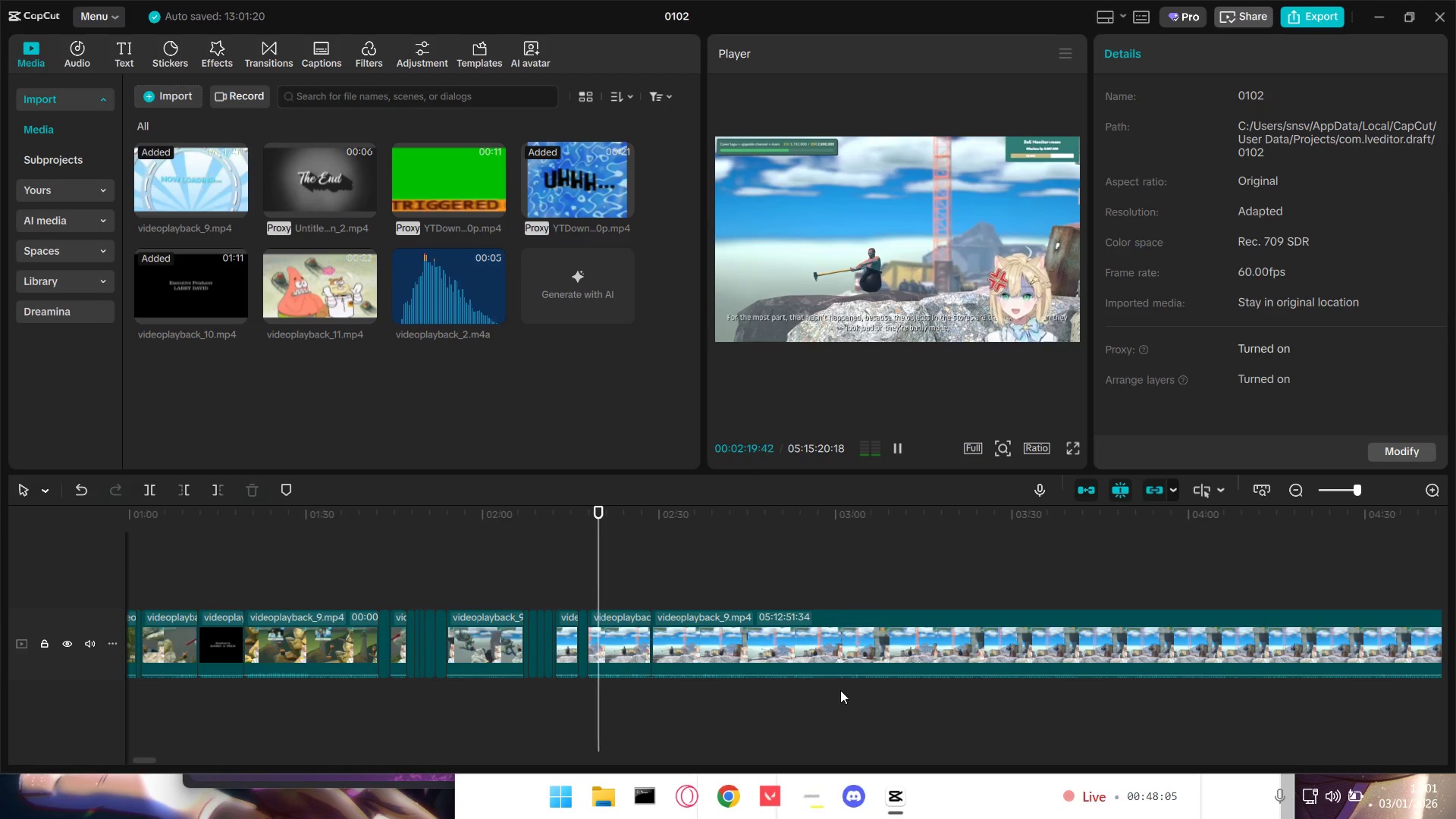 
key(Control+ControlLeft)
 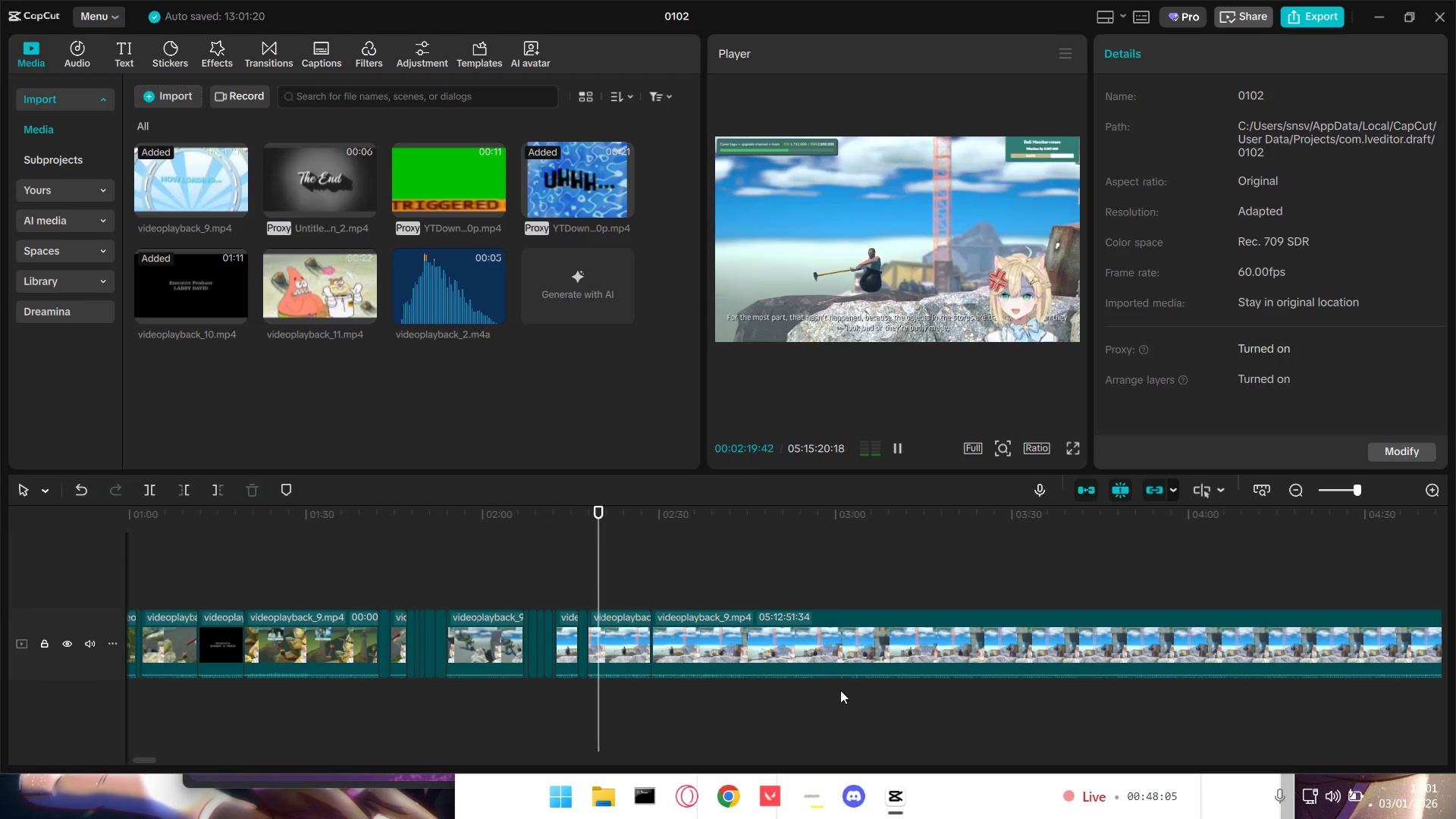 
key(Control+ControlLeft)
 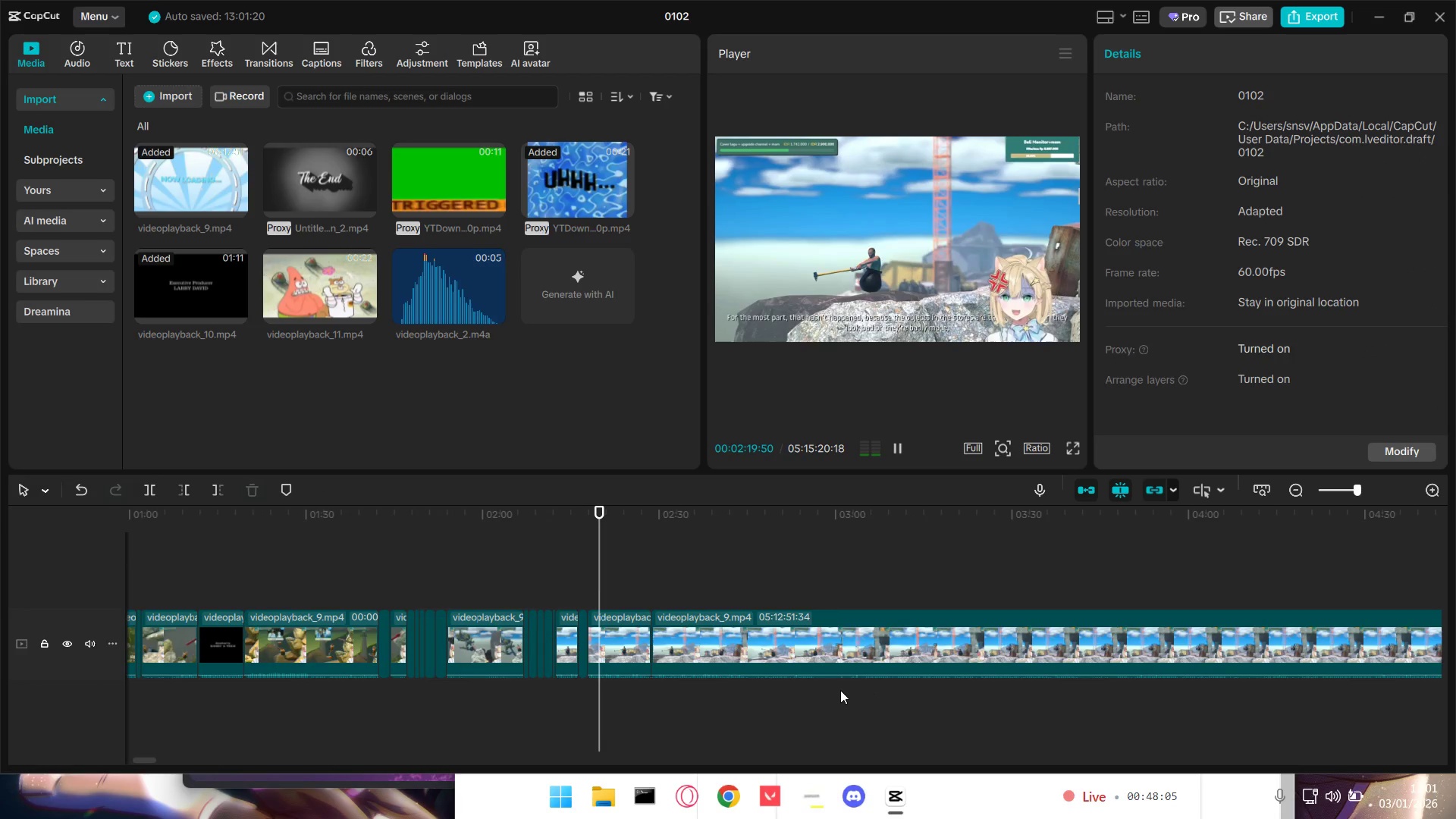 
key(Control+ControlLeft)
 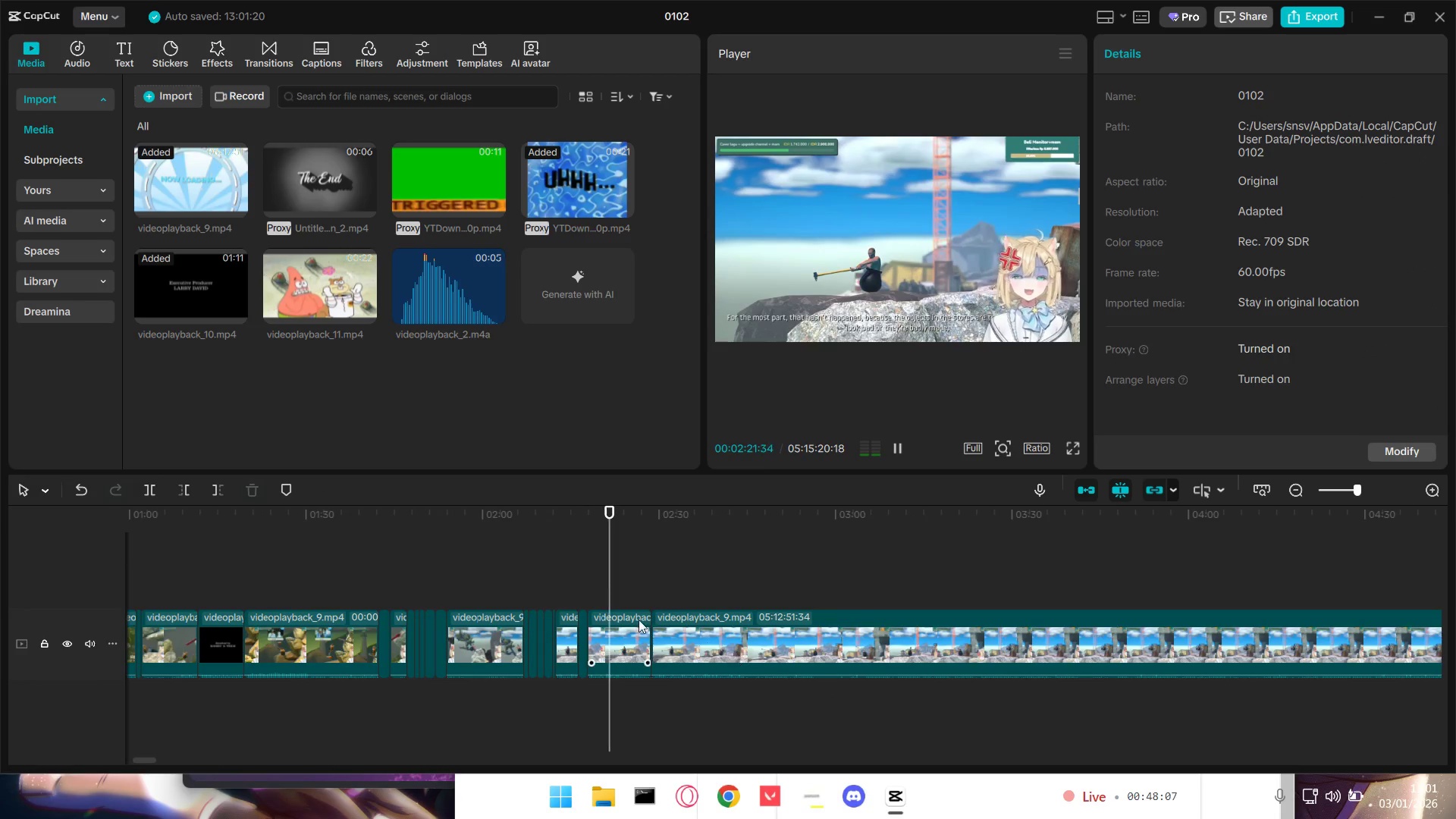 
left_click_drag(start_coordinate=[682, 585], to_coordinate=[952, 582])
 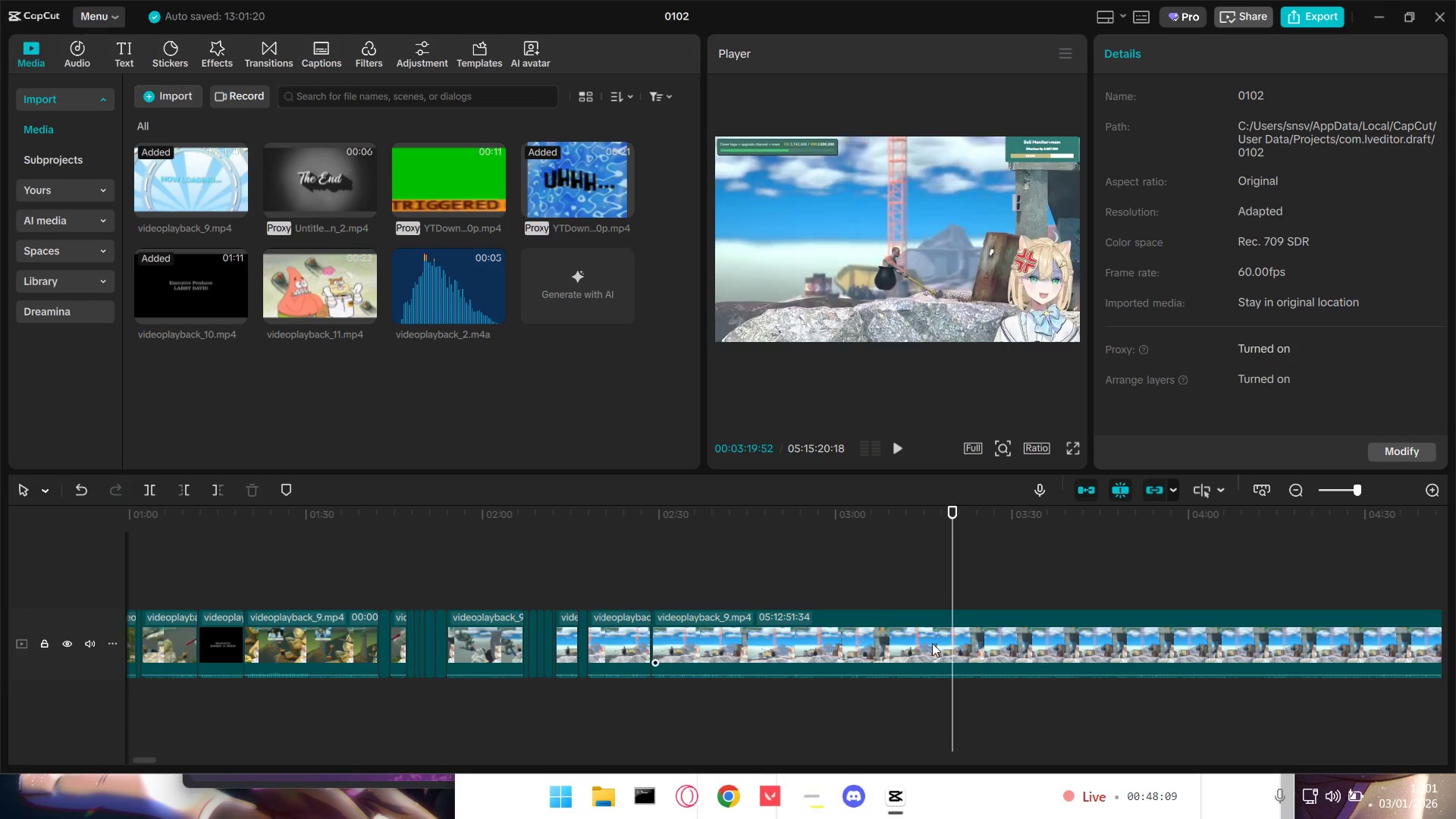 
hold_key(key=ControlLeft, duration=0.91)
scroll: coordinate [931, 669], scroll_direction: down, amount: 8.0
 